 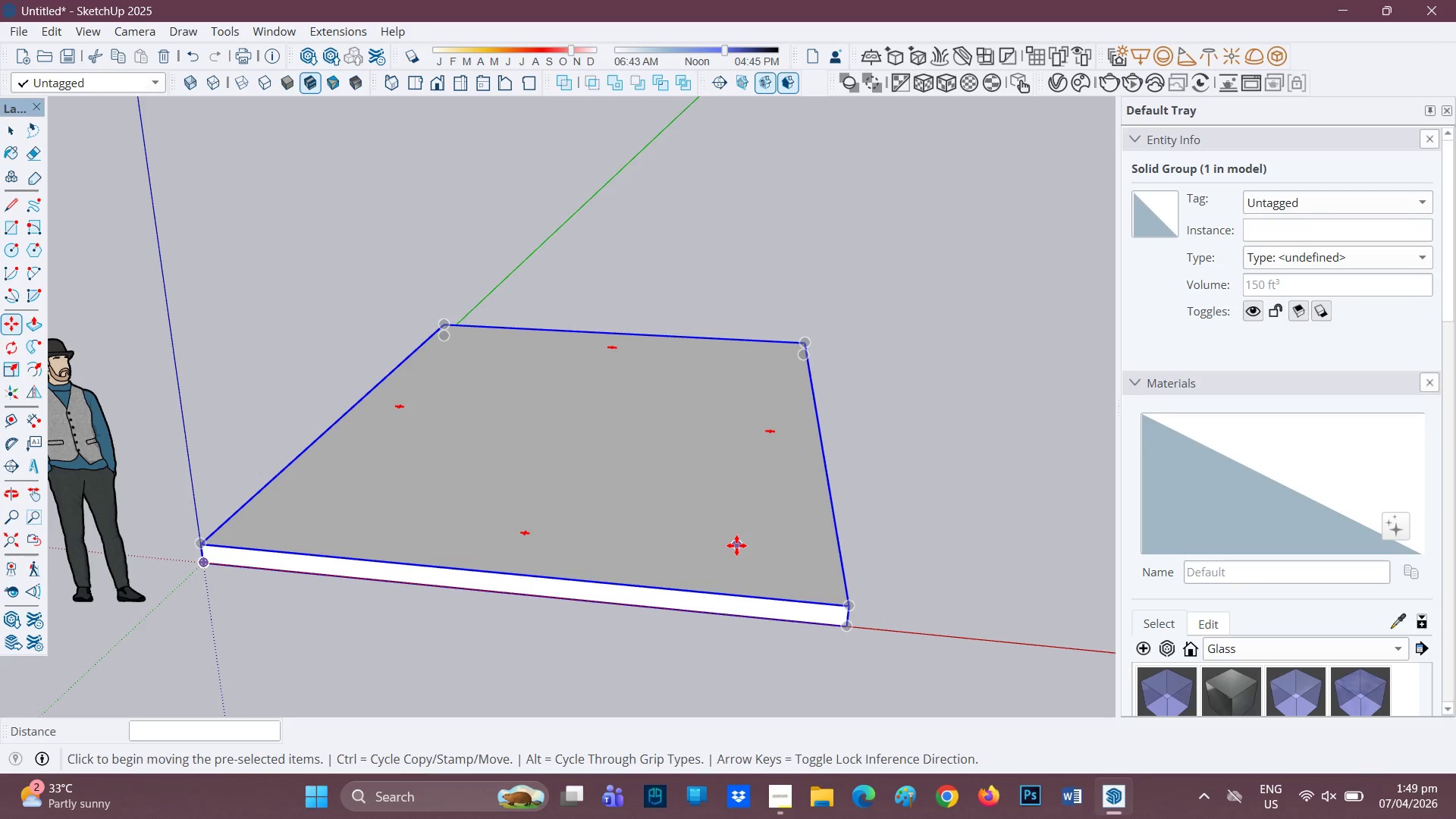 
scroll: coordinate [701, 588], scroll_direction: down, amount: 3.0
 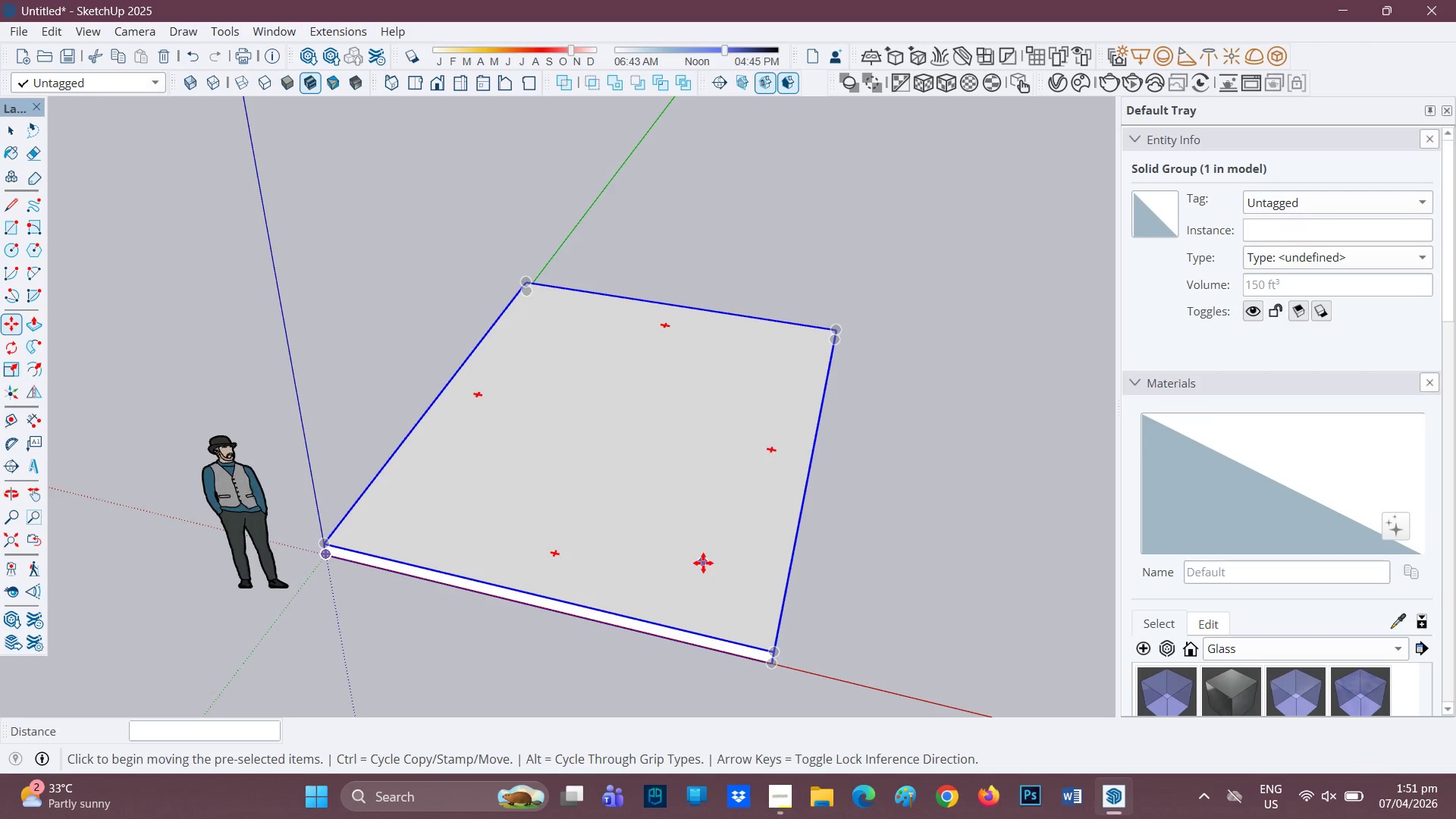 
wait(80.07)
 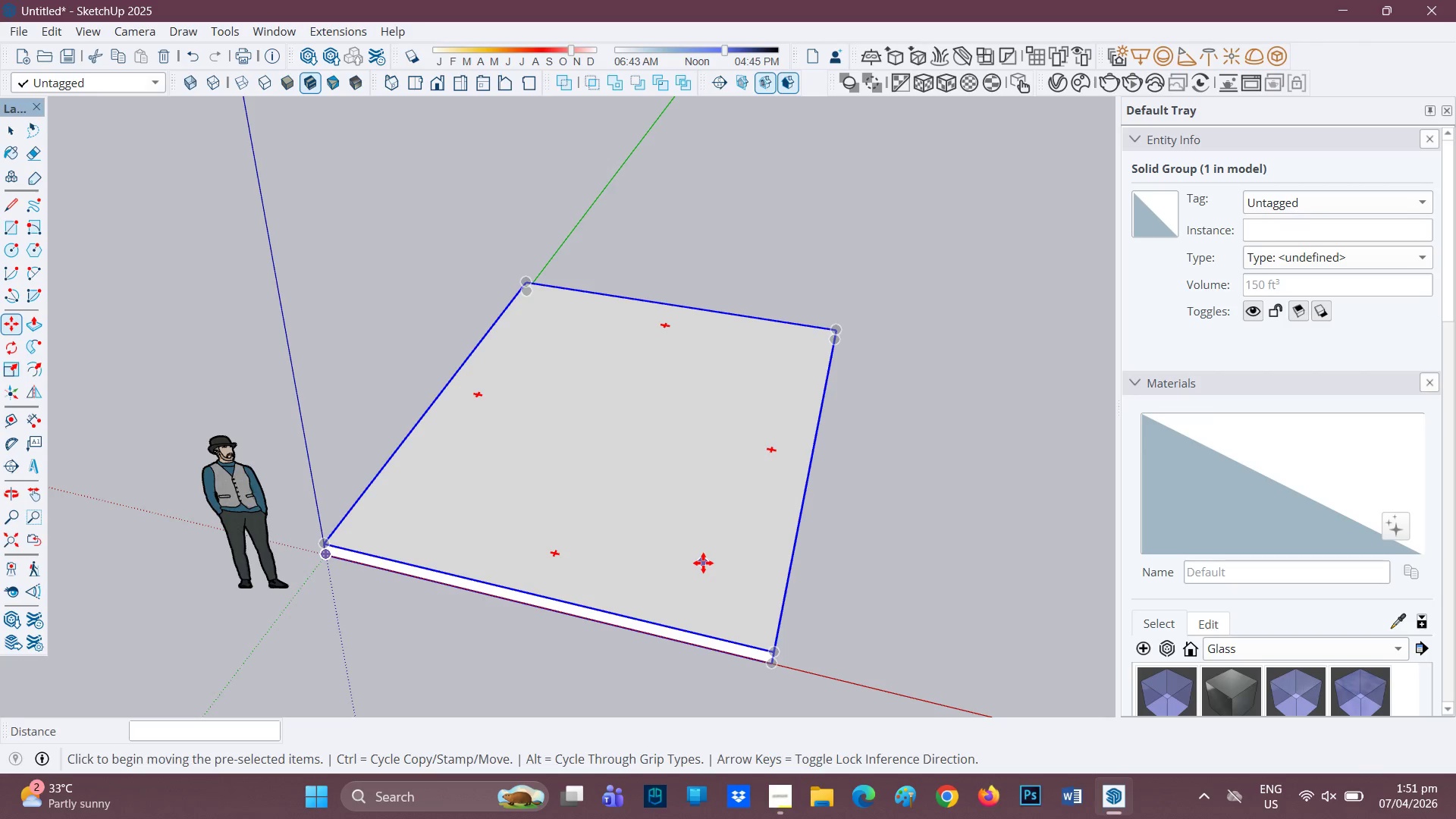 
scroll: coordinate [703, 563], scroll_direction: up, amount: 1.0
 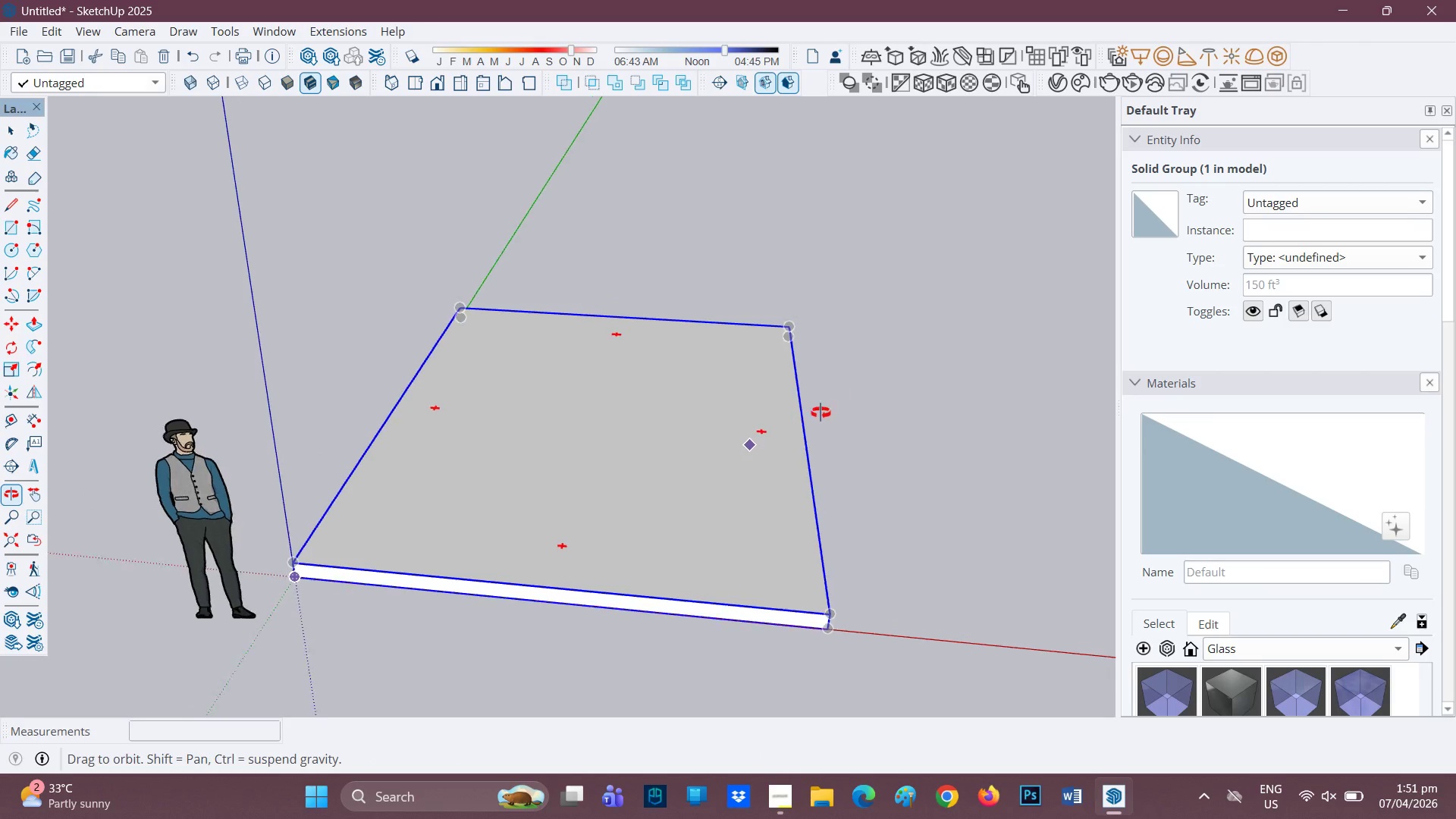 
mouse_move([754, 485])
 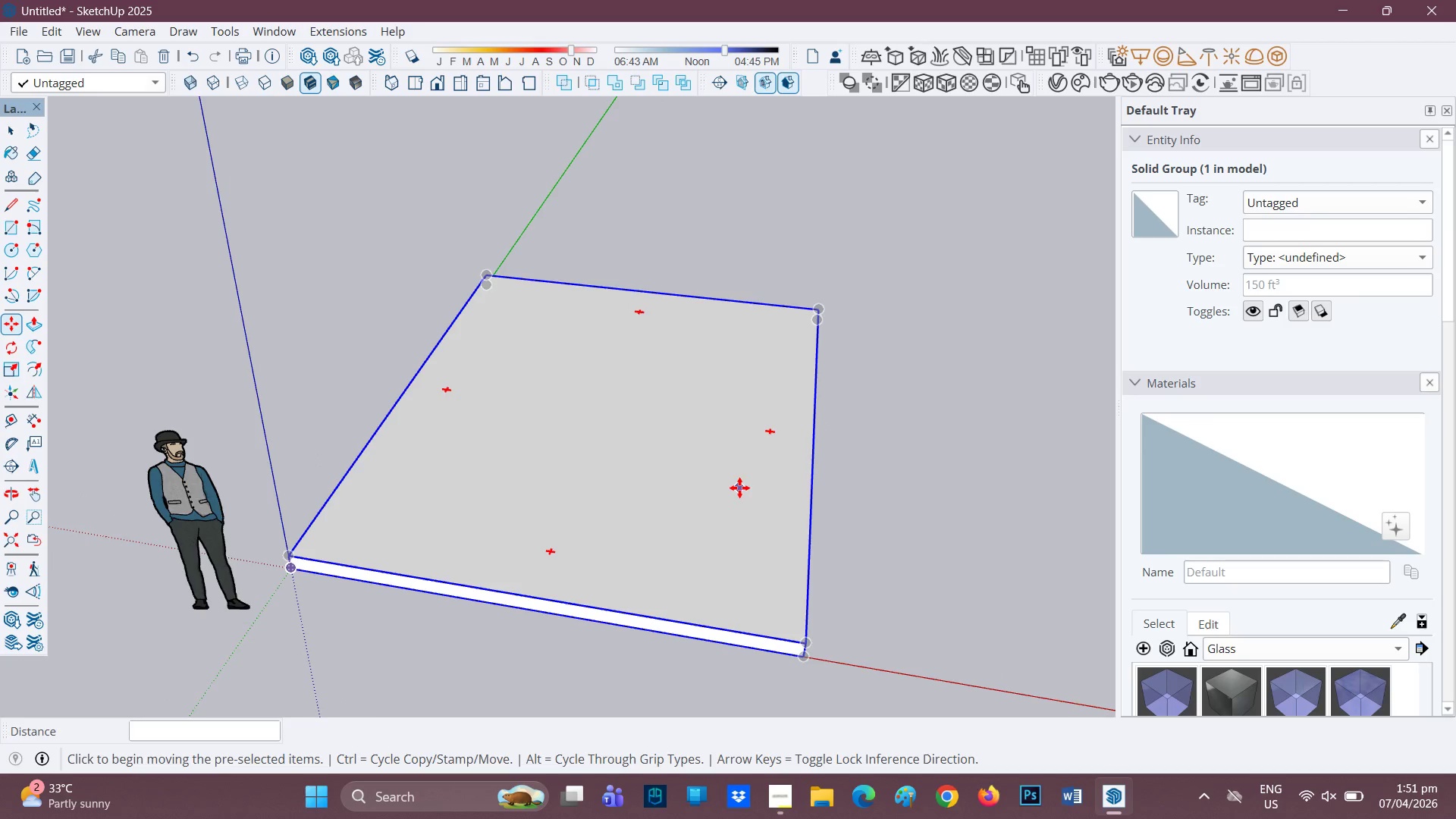 
key(H)
 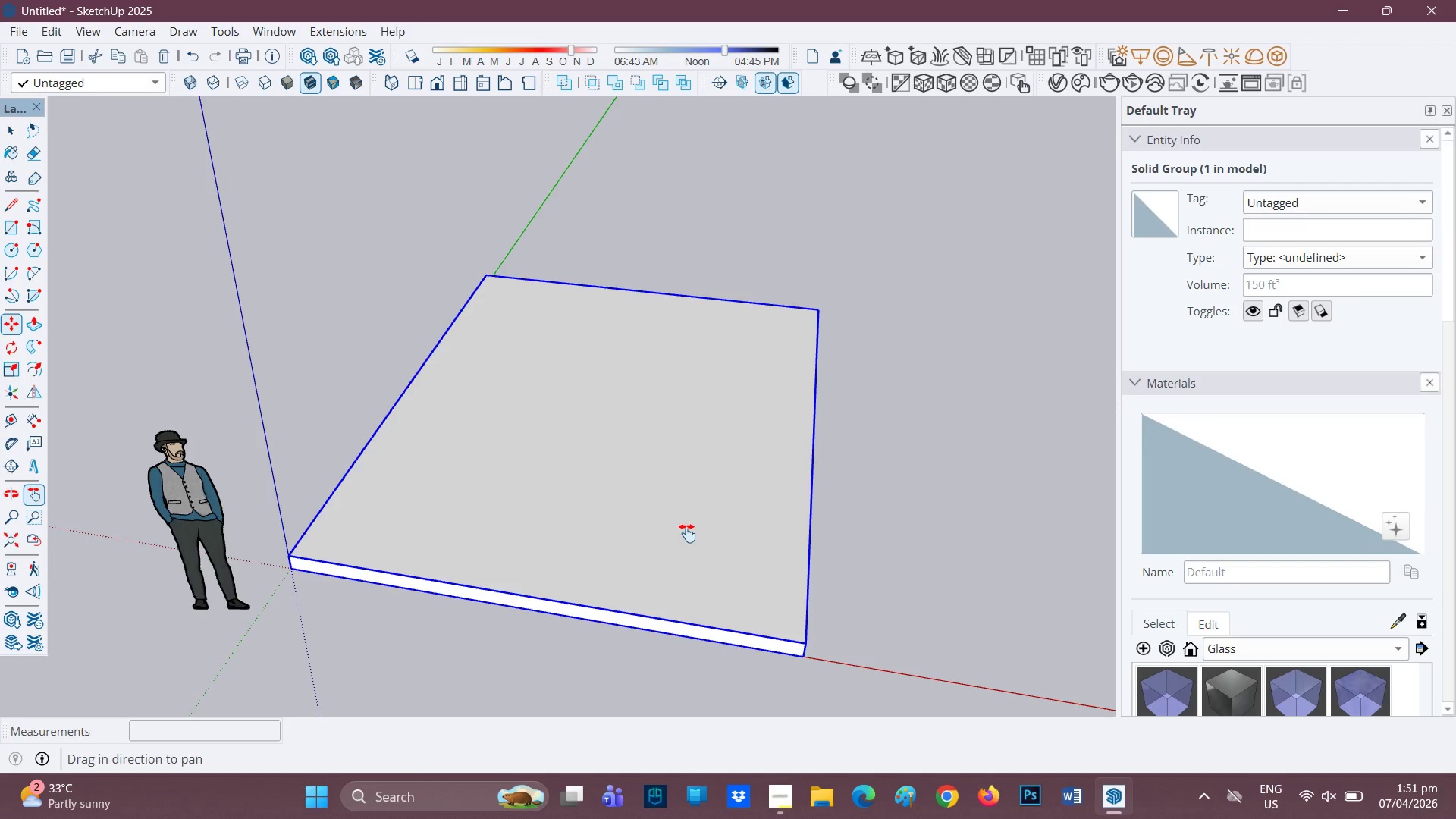 
left_click_drag(start_coordinate=[692, 533], to_coordinate=[861, 598])
 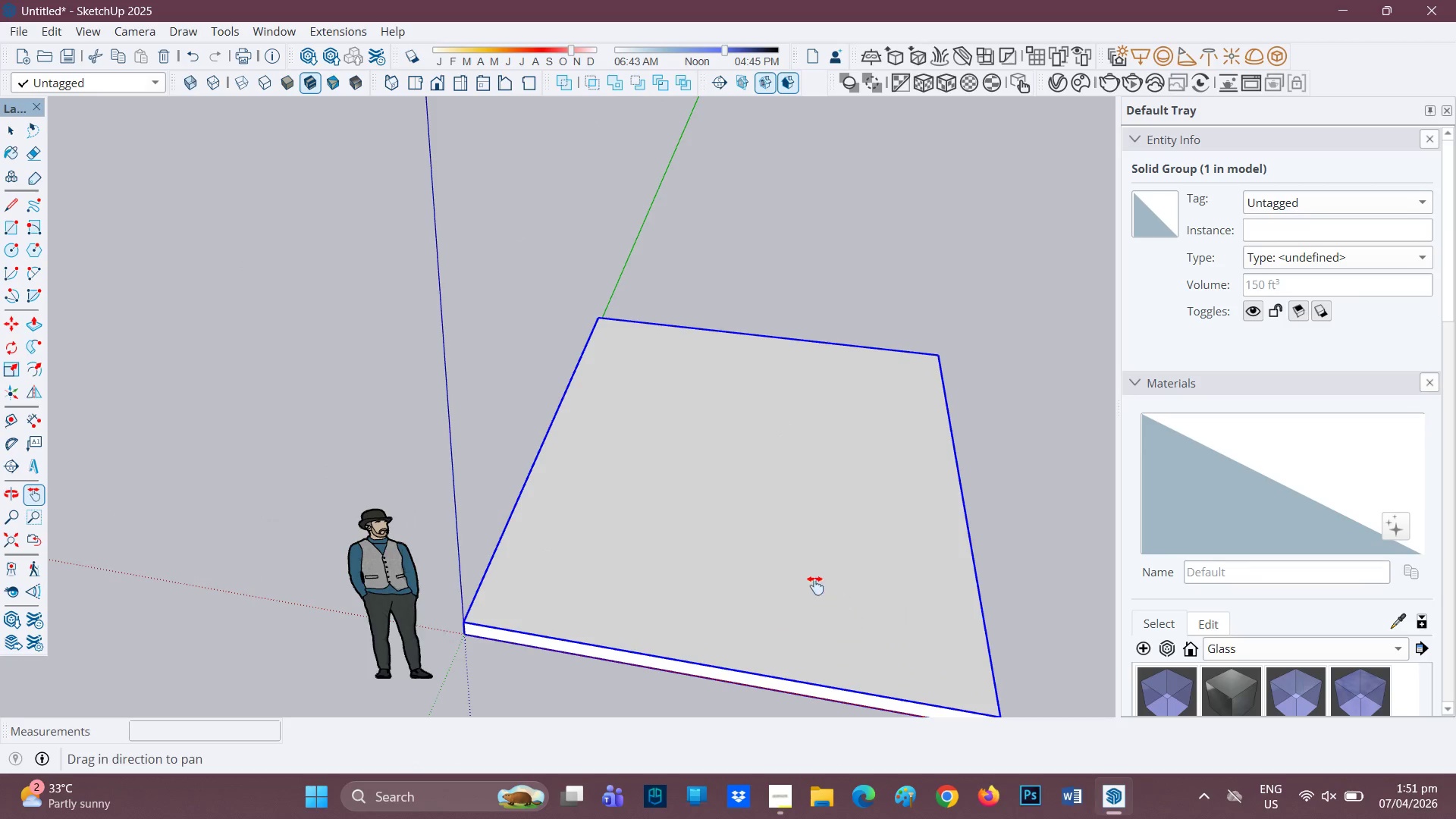 
scroll: coordinate [801, 579], scroll_direction: up, amount: 1.0
 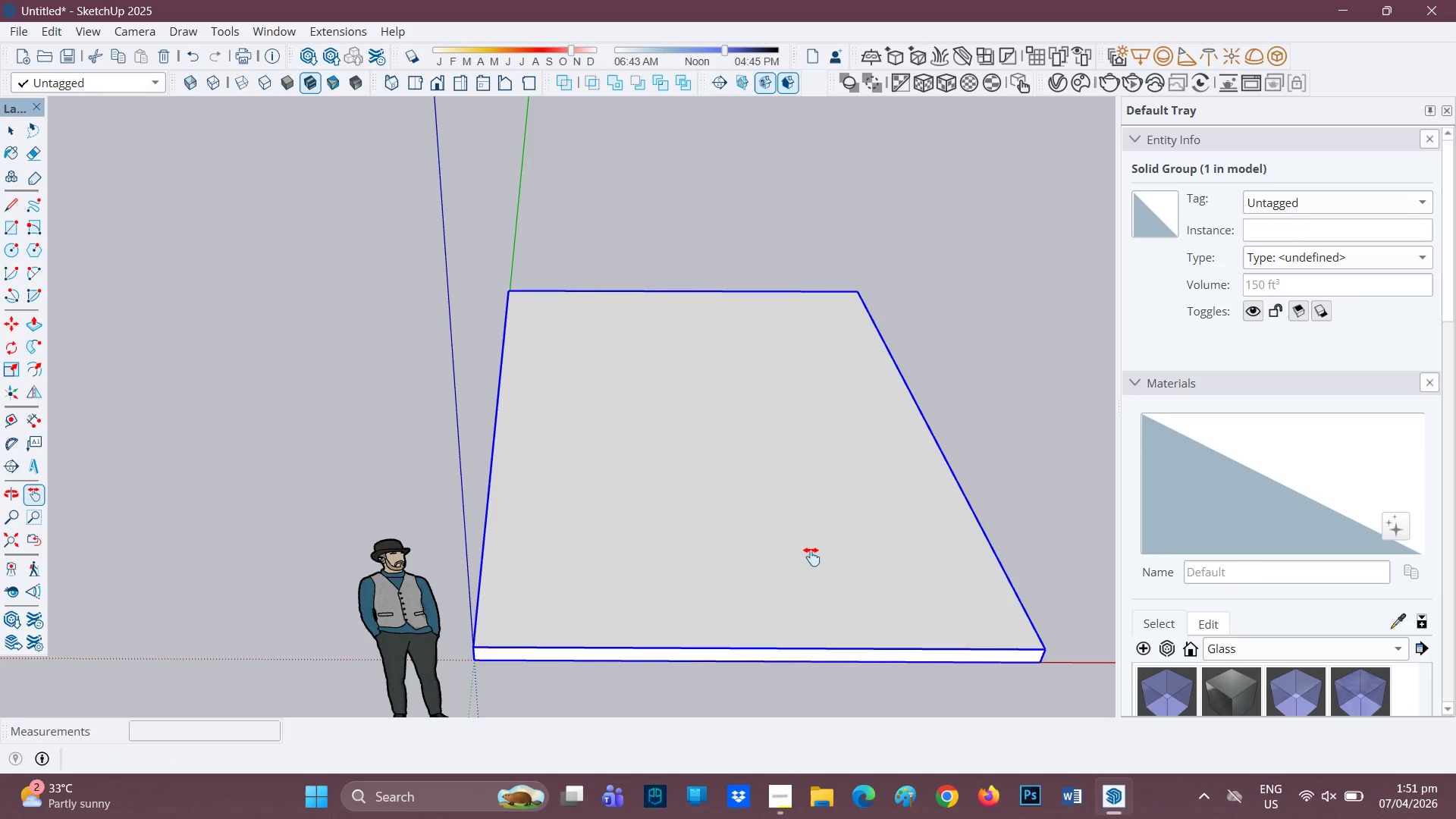 
key(H)
 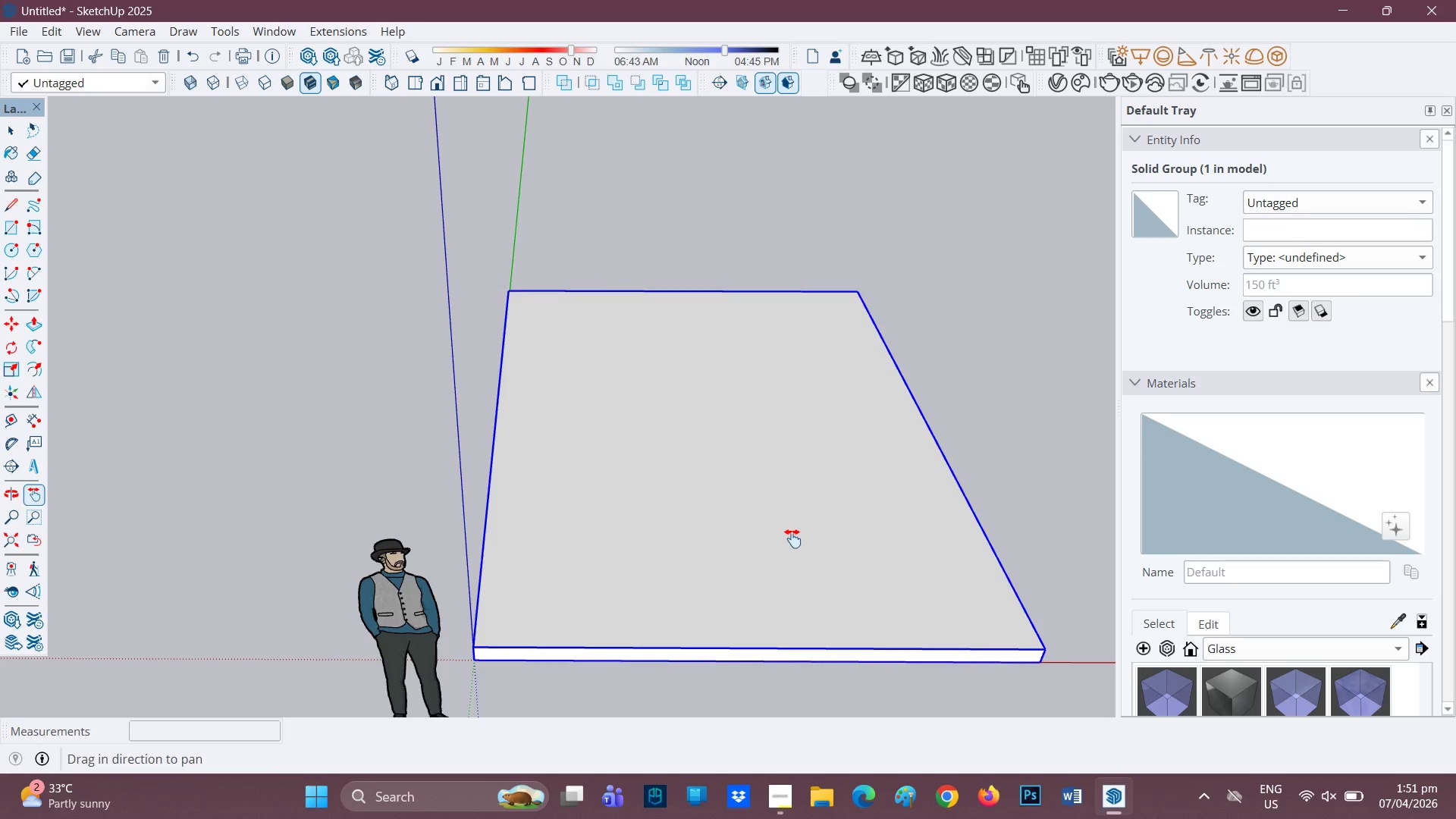 
left_click_drag(start_coordinate=[792, 538], to_coordinate=[774, 574])
 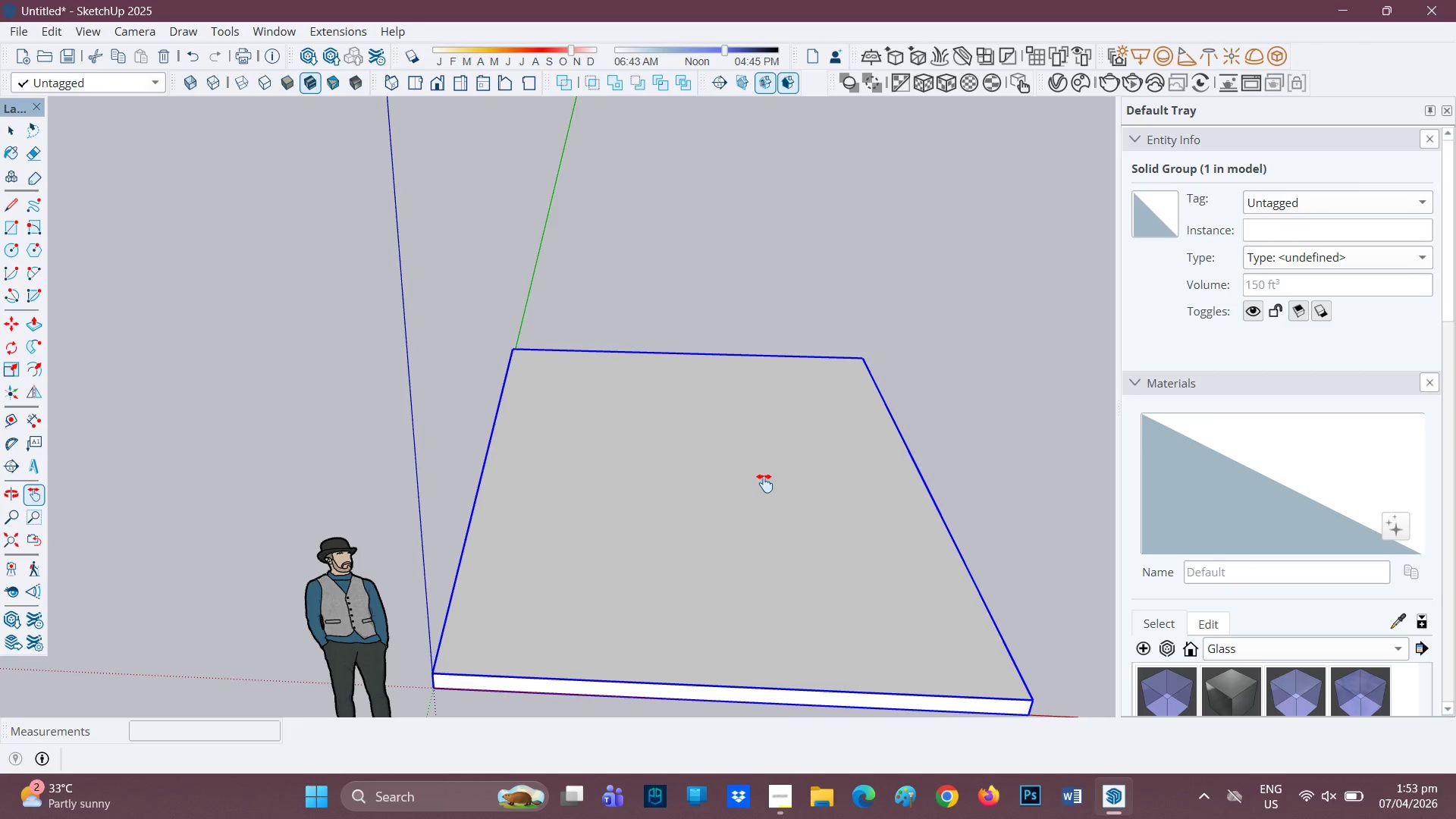 
wait(107.8)
 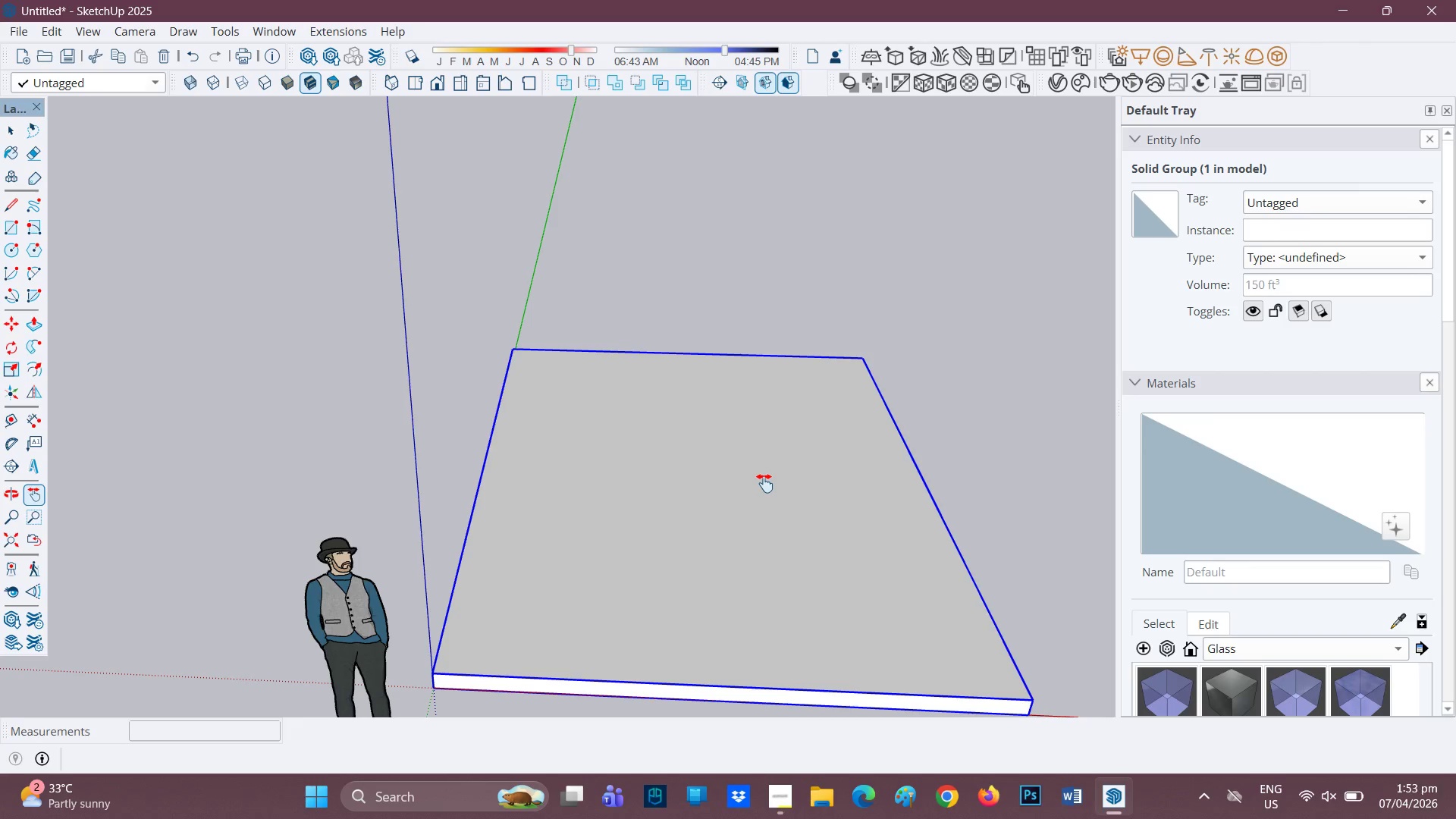 
scroll: coordinate [769, 529], scroll_direction: up, amount: 1.0
 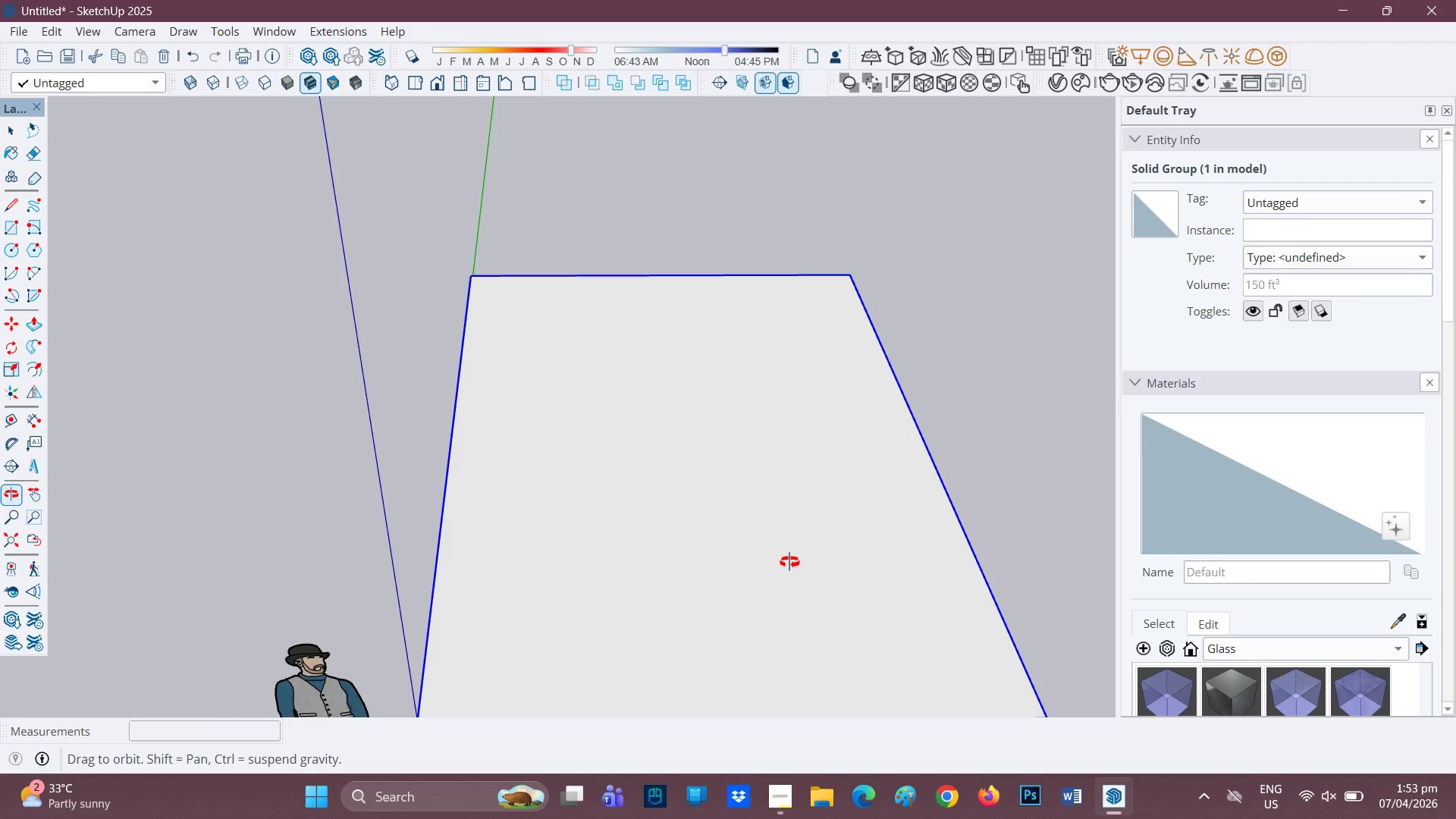 
scroll: coordinate [789, 562], scroll_direction: down, amount: 1.0
 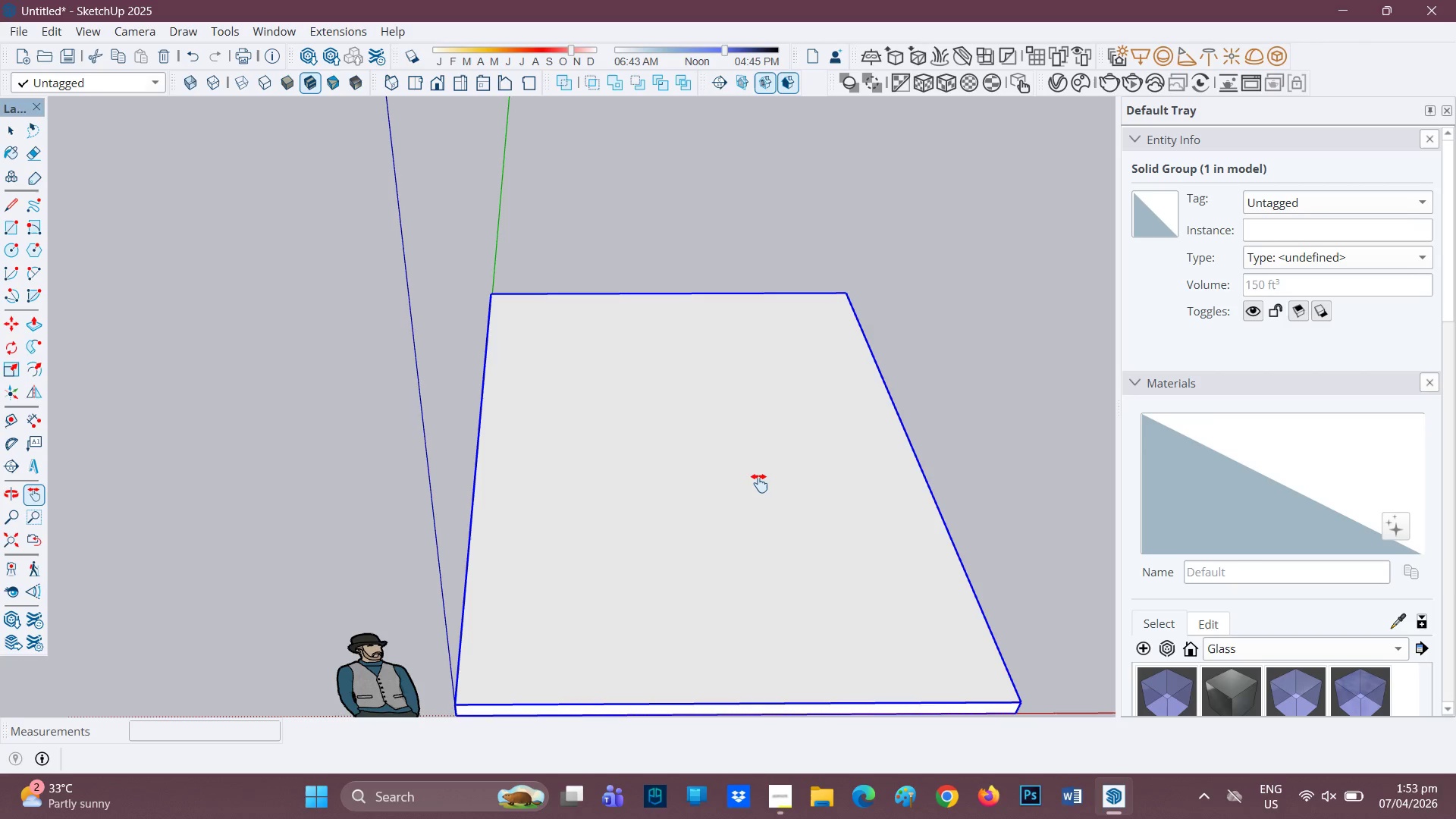 
wait(22.37)
 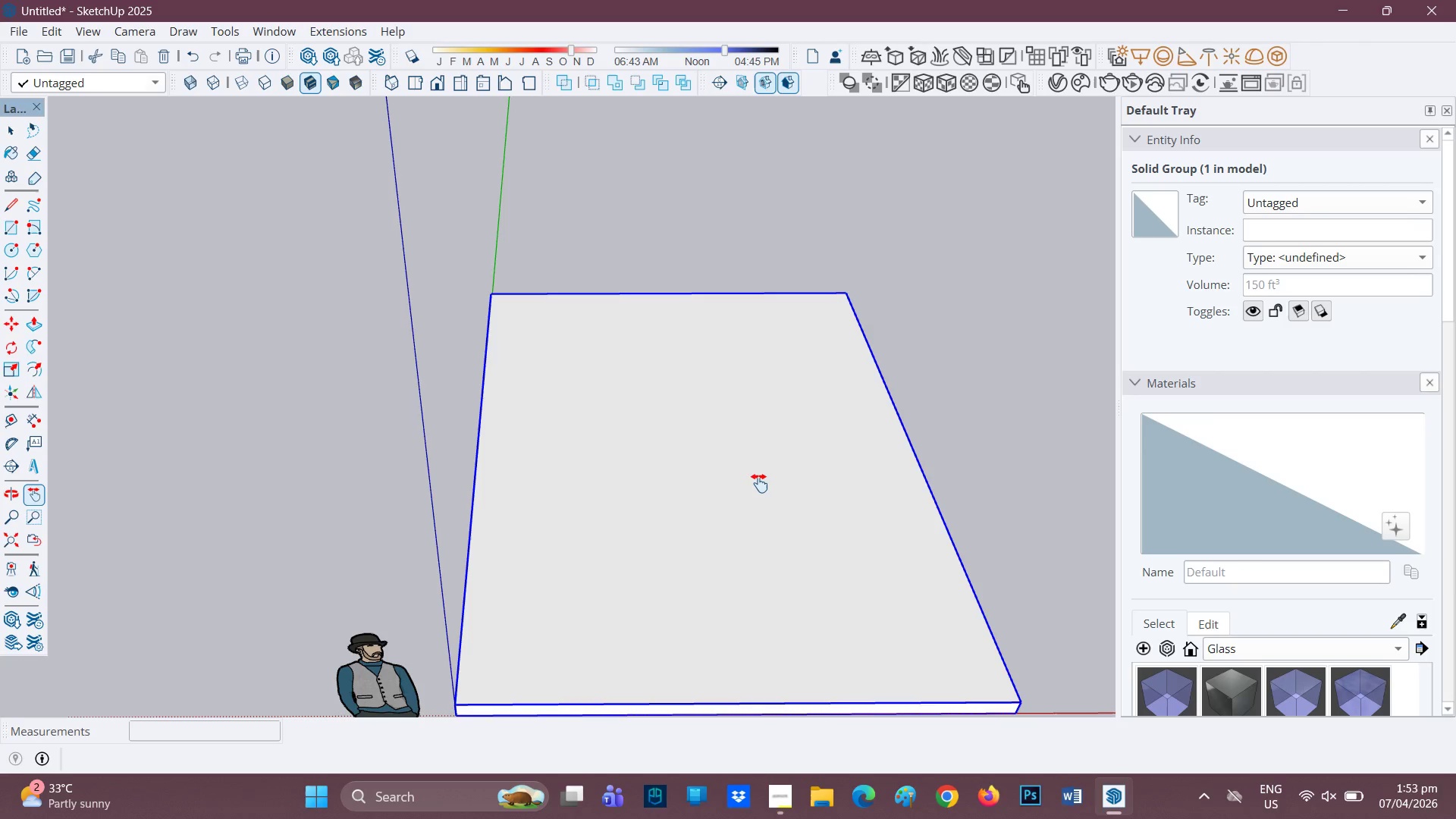 
scroll: coordinate [758, 516], scroll_direction: none, amount: 0.0
 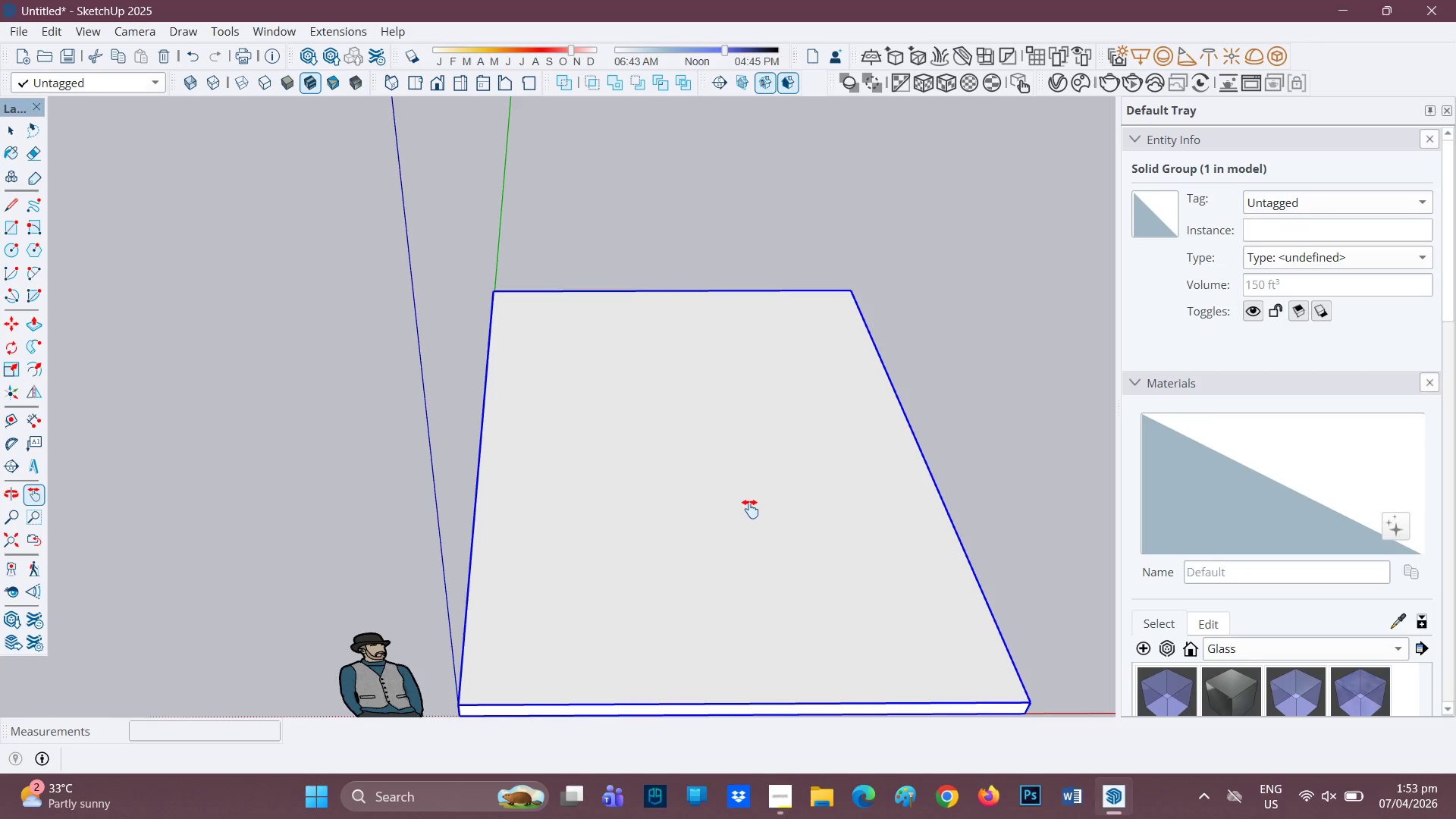 
key(R)
 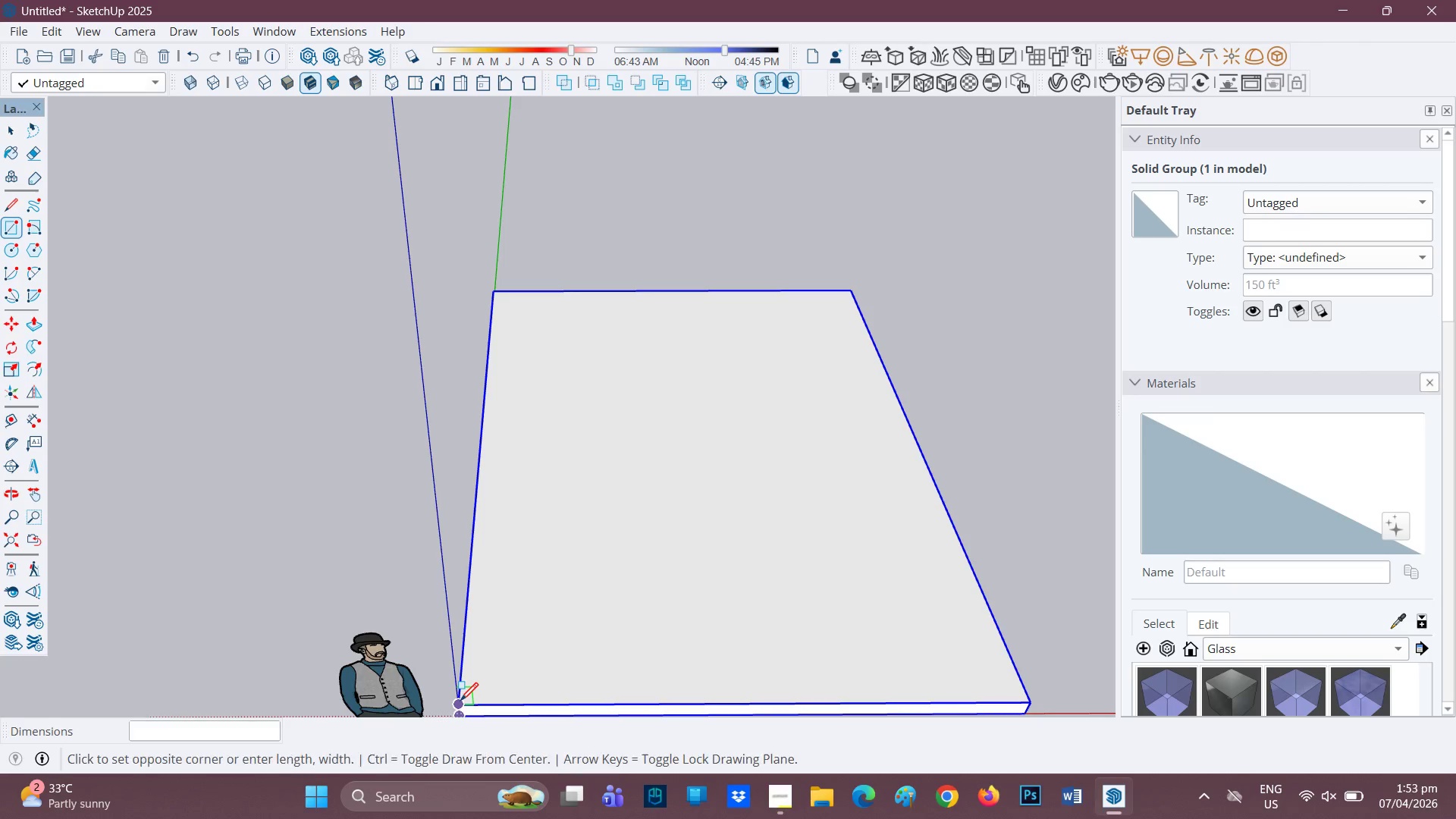 
mouse_move([863, 295])
 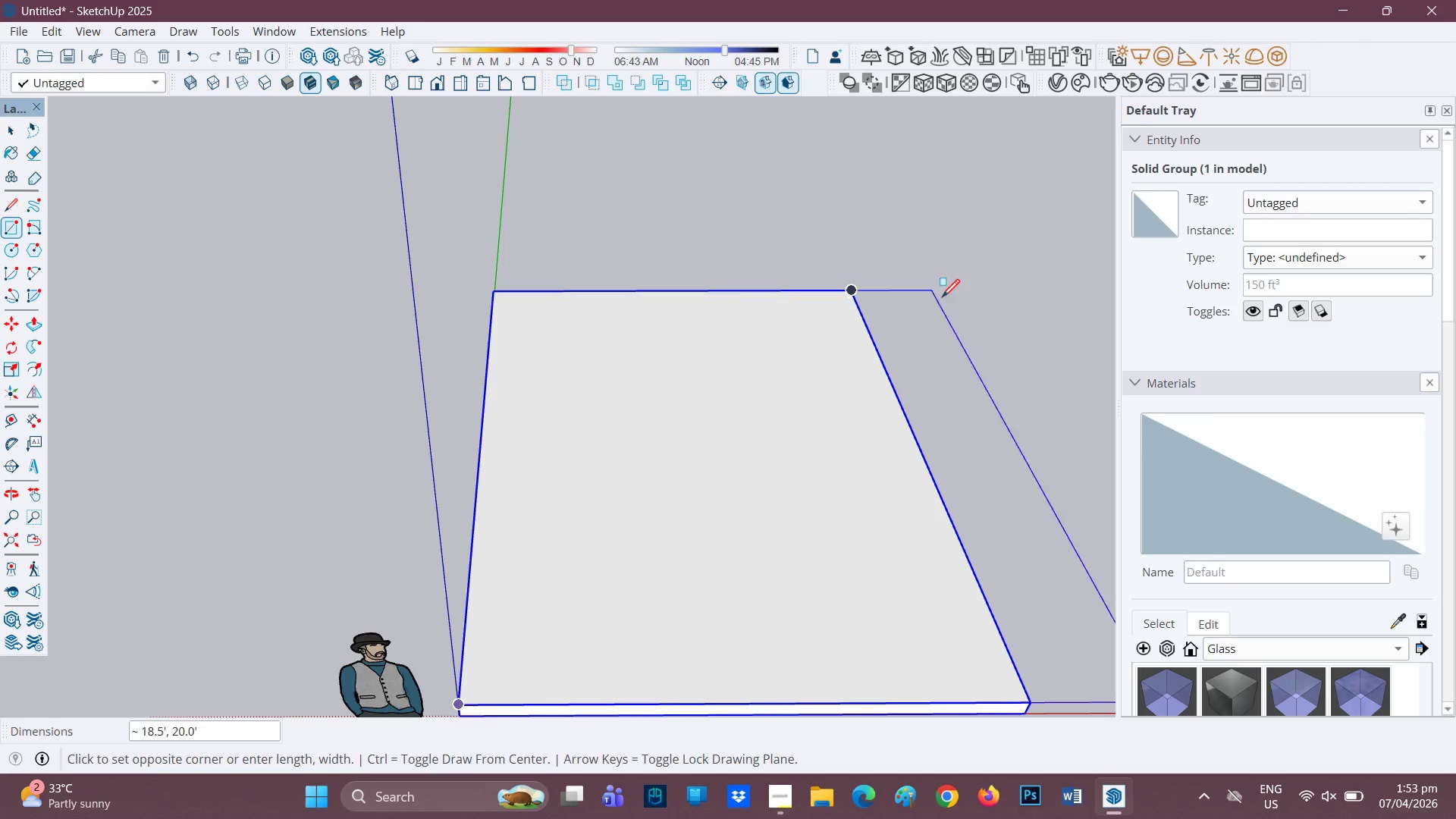 
key(Space)
 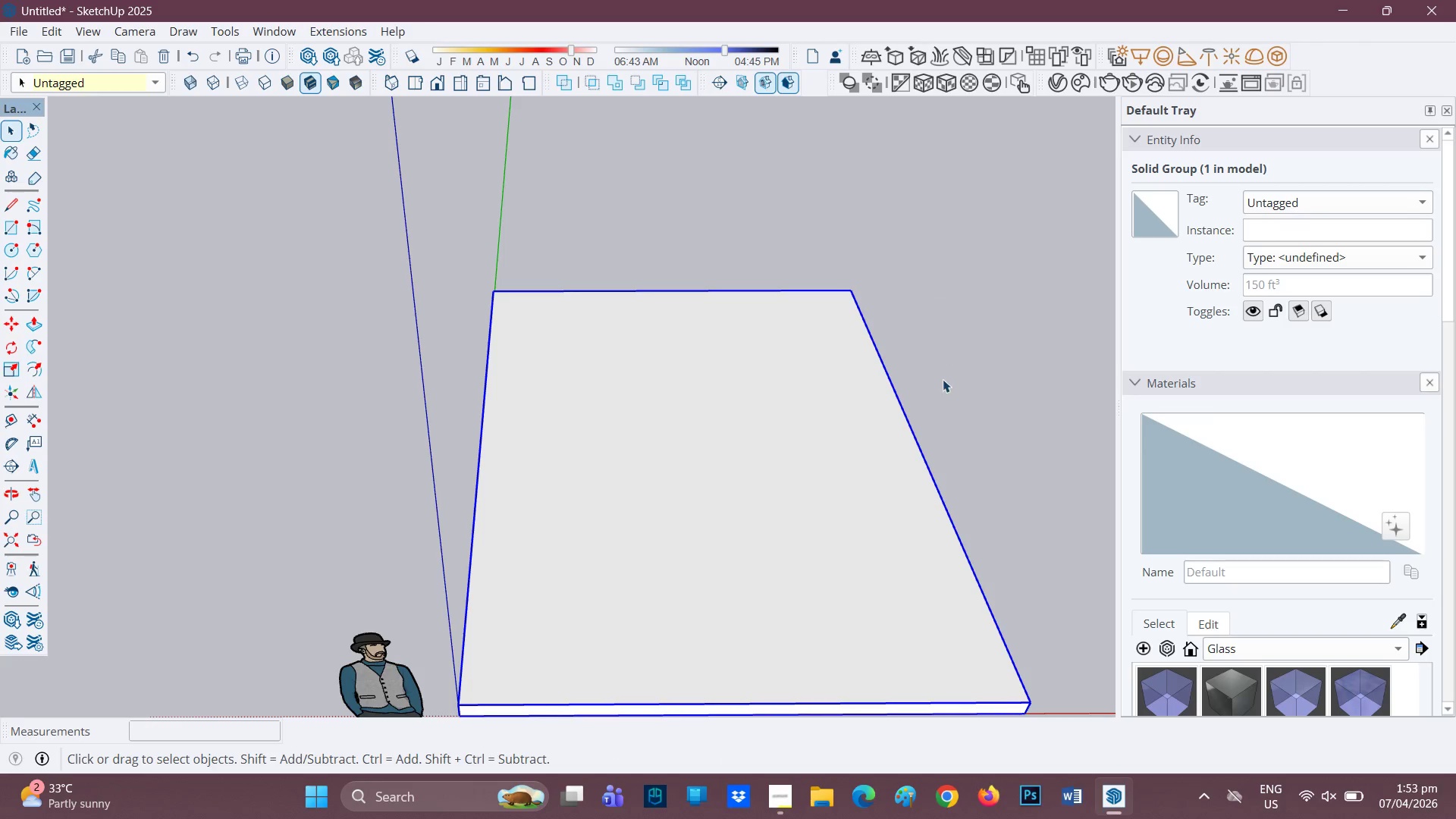 
left_click([943, 379])
 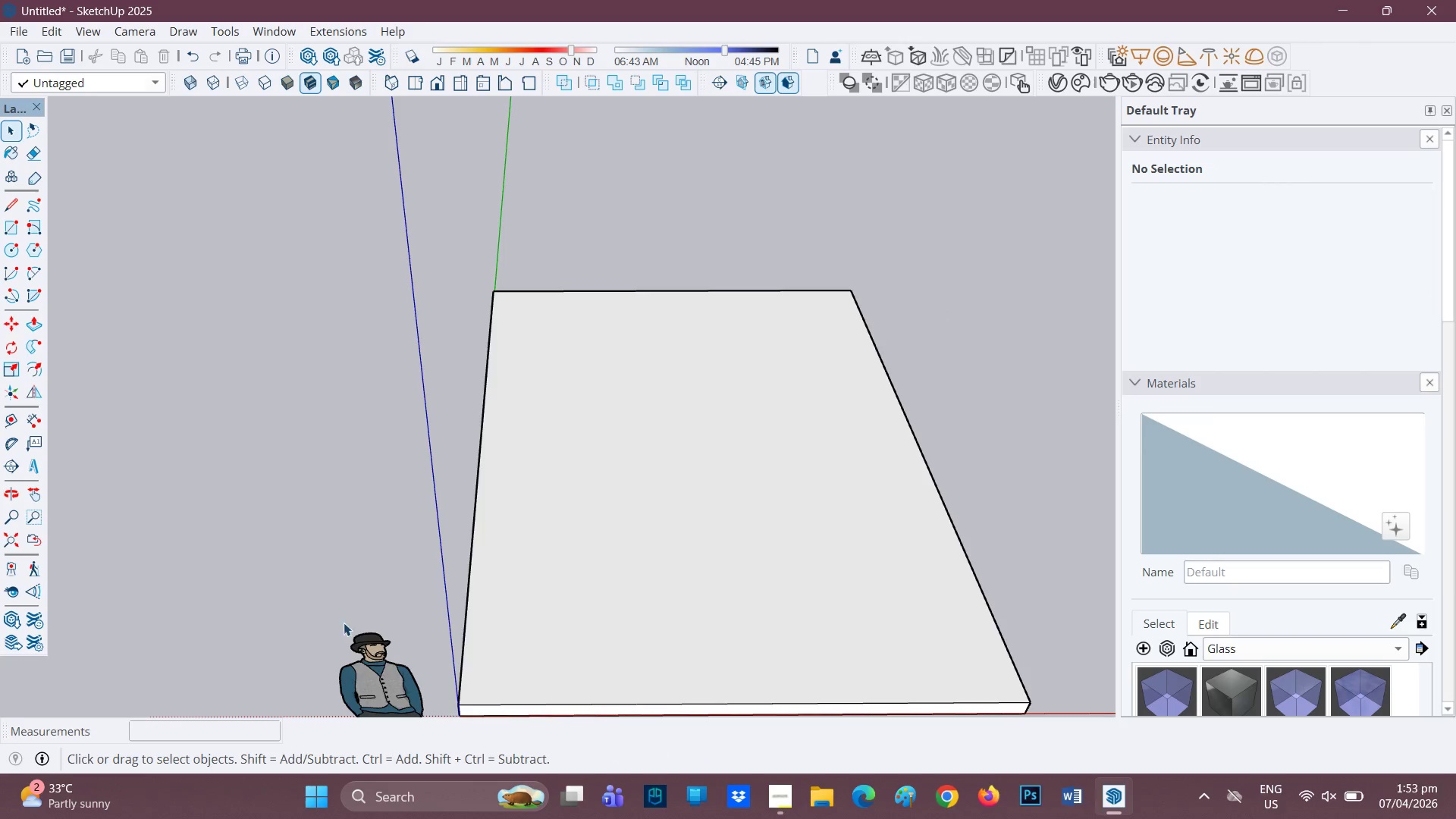 
key(R)
 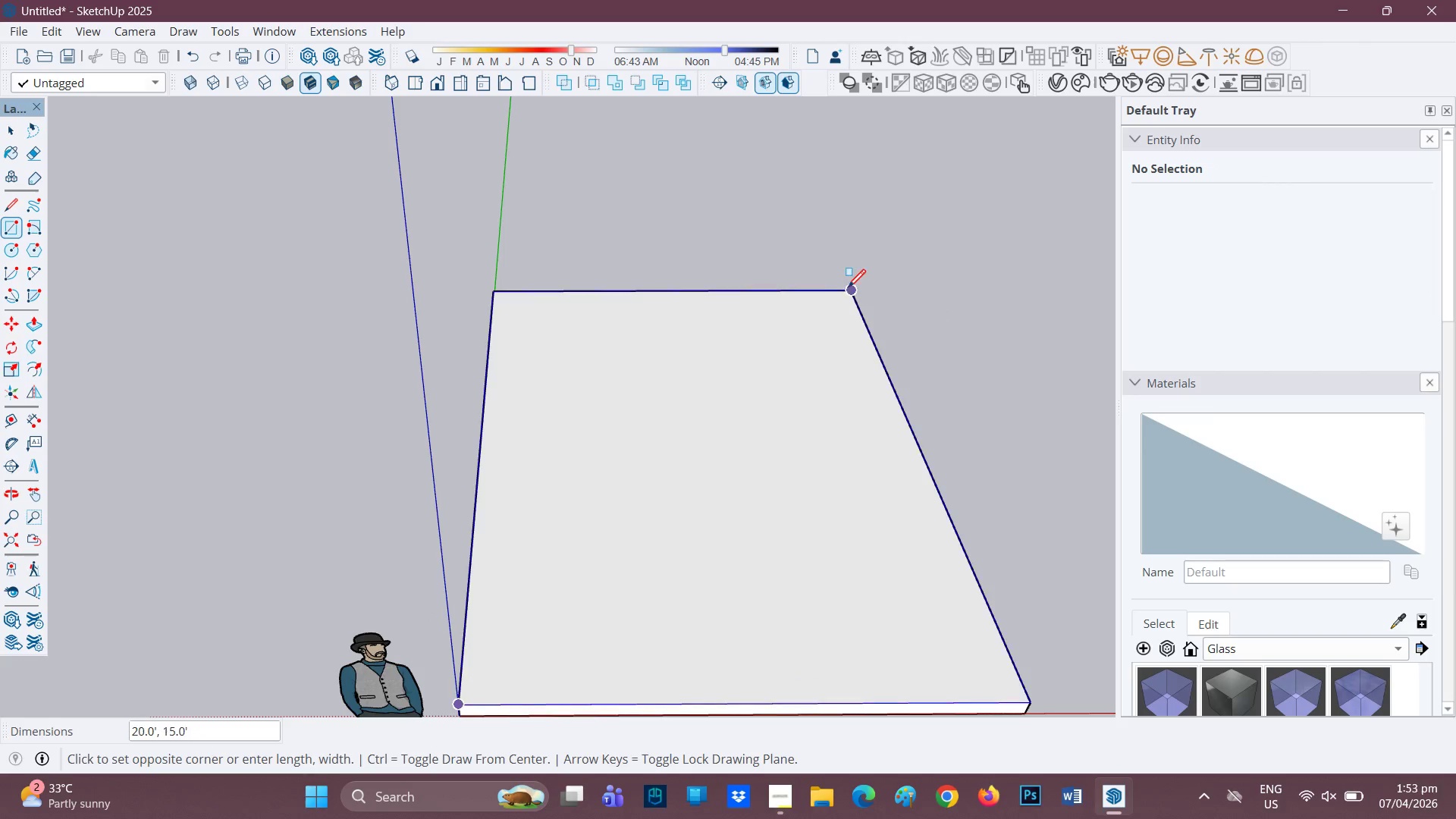 
left_click([850, 293])
 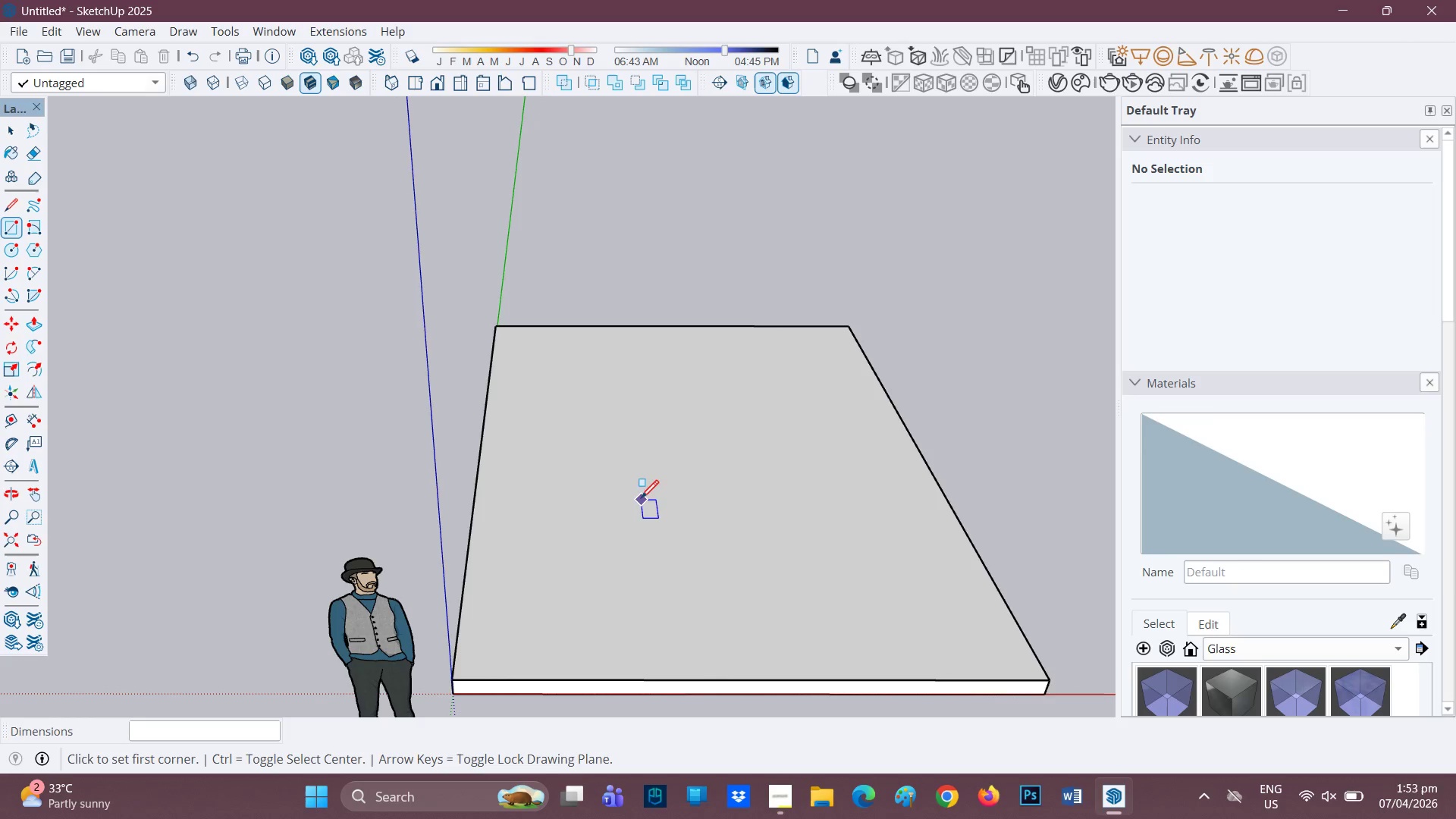 
wait(7.01)
 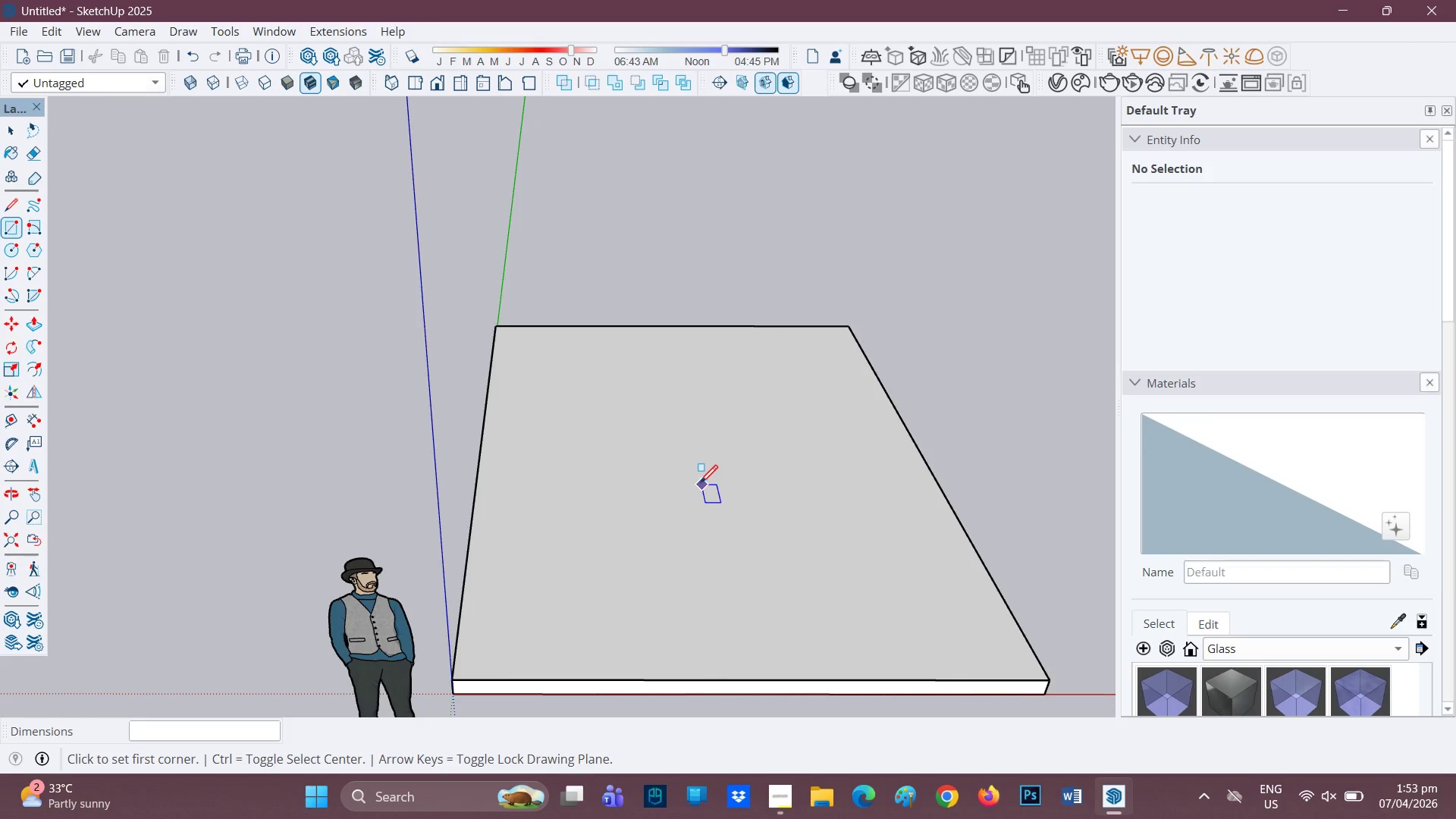 
key(Space)
 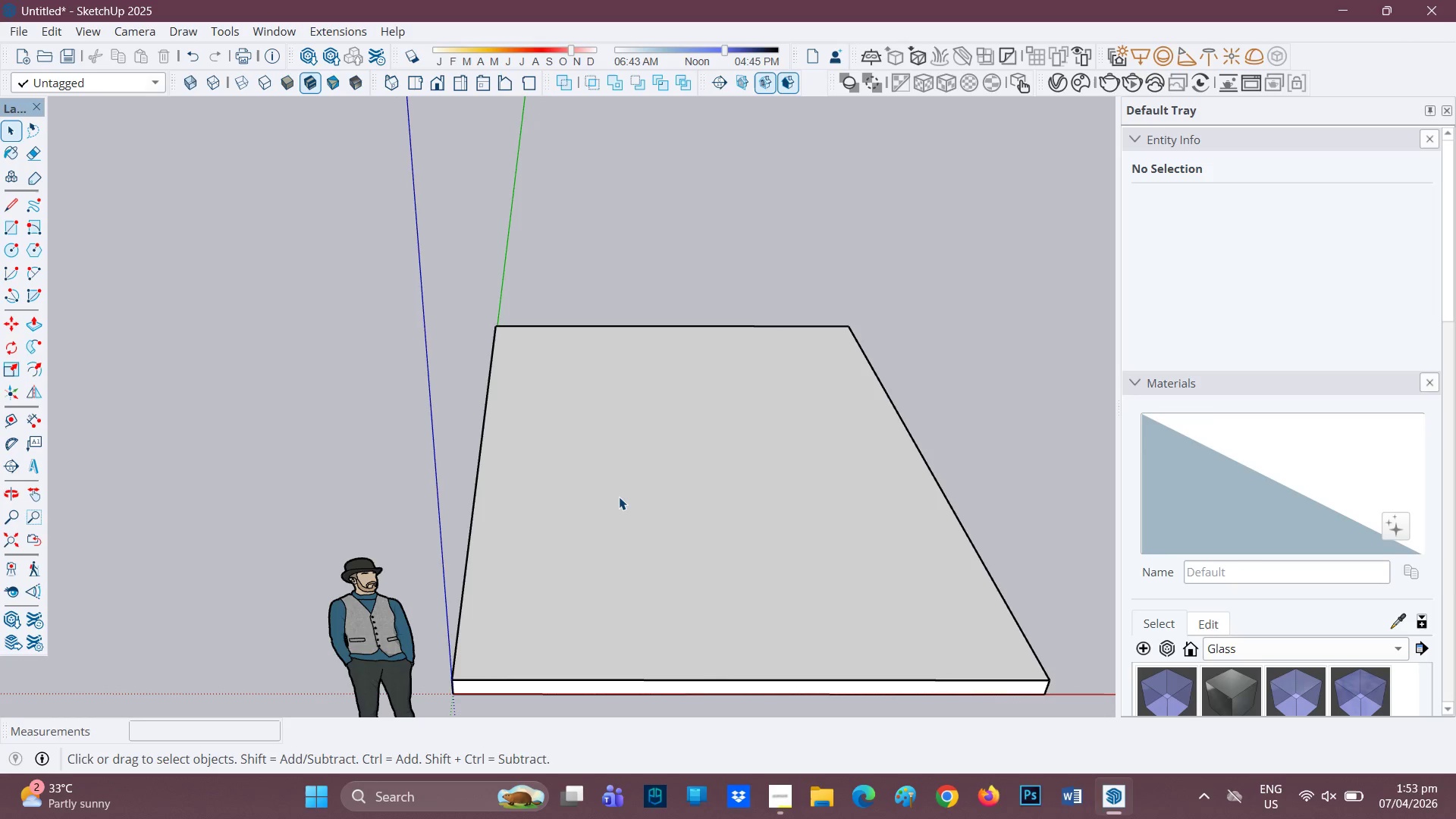 
left_click([619, 497])
 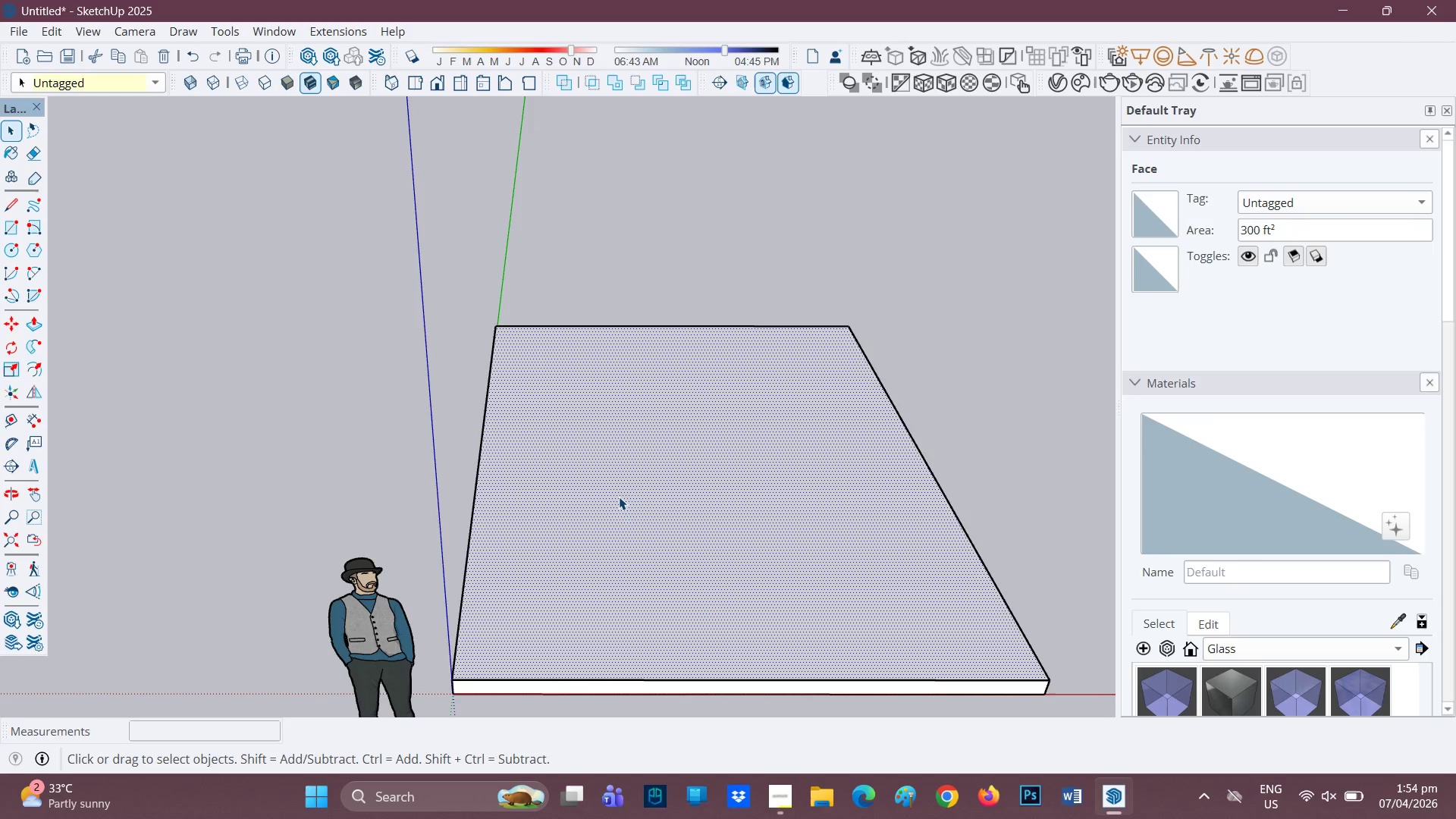 
key(F)
 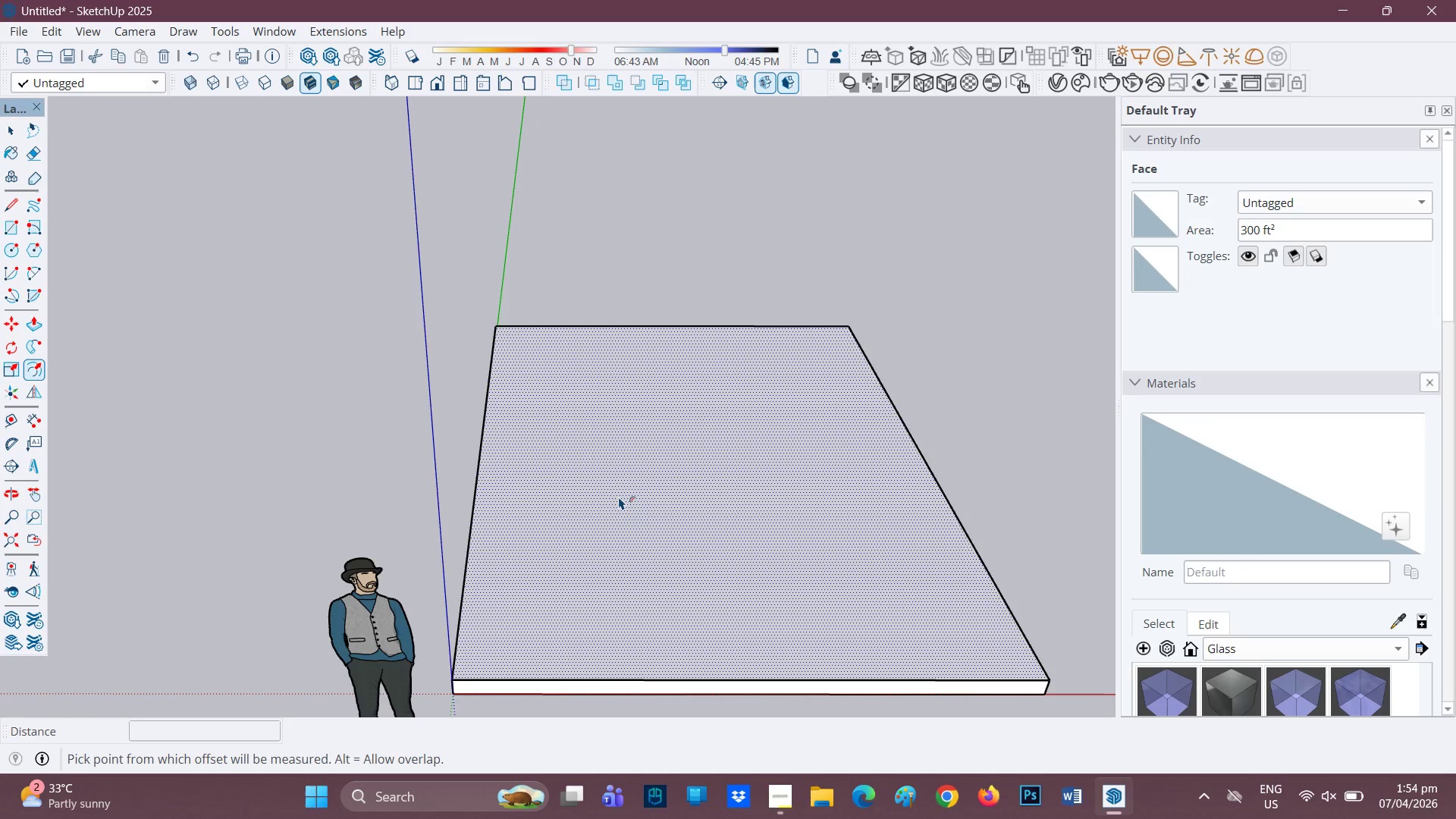 
left_click([619, 497])
 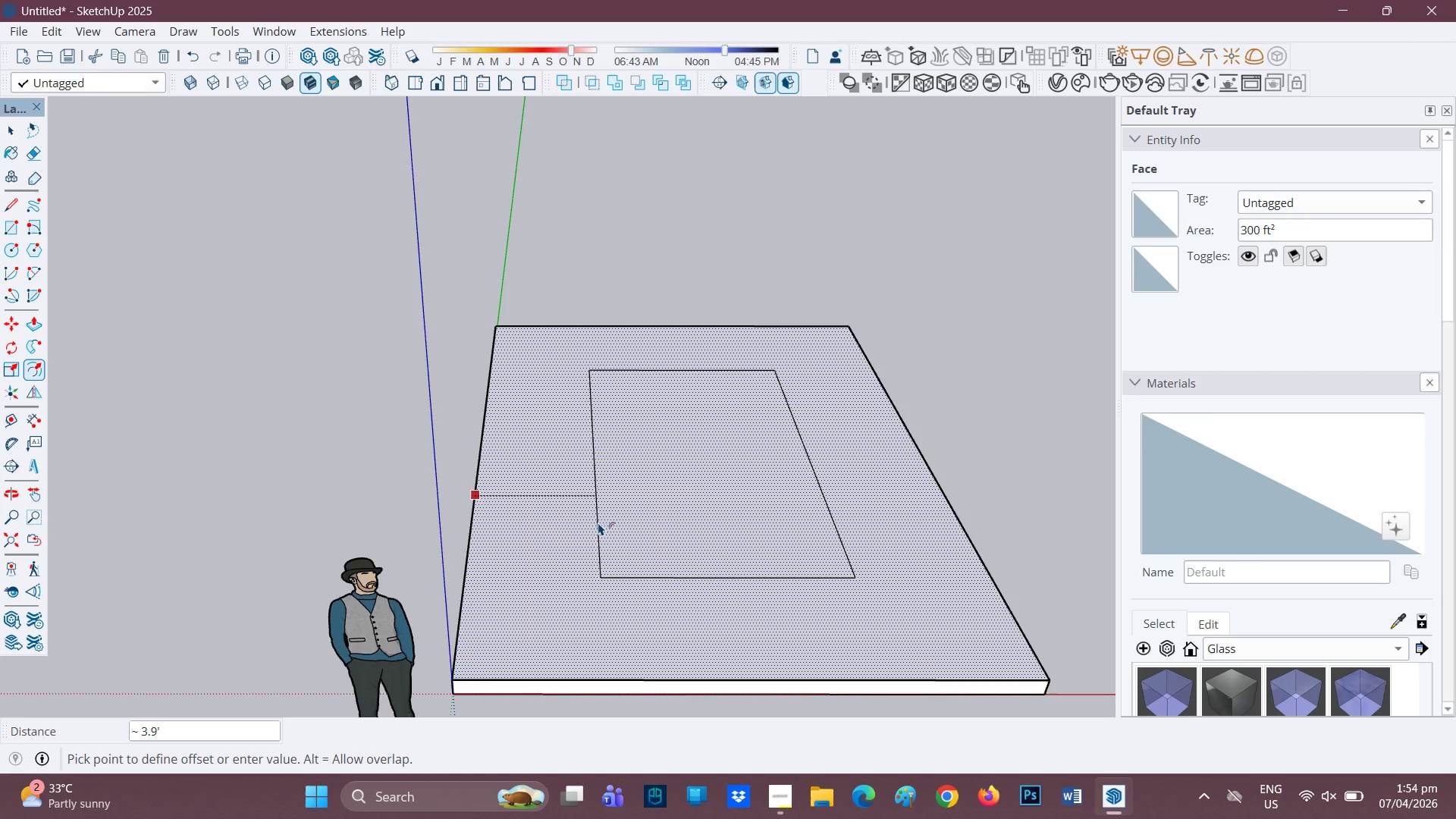 
wait(6.01)
 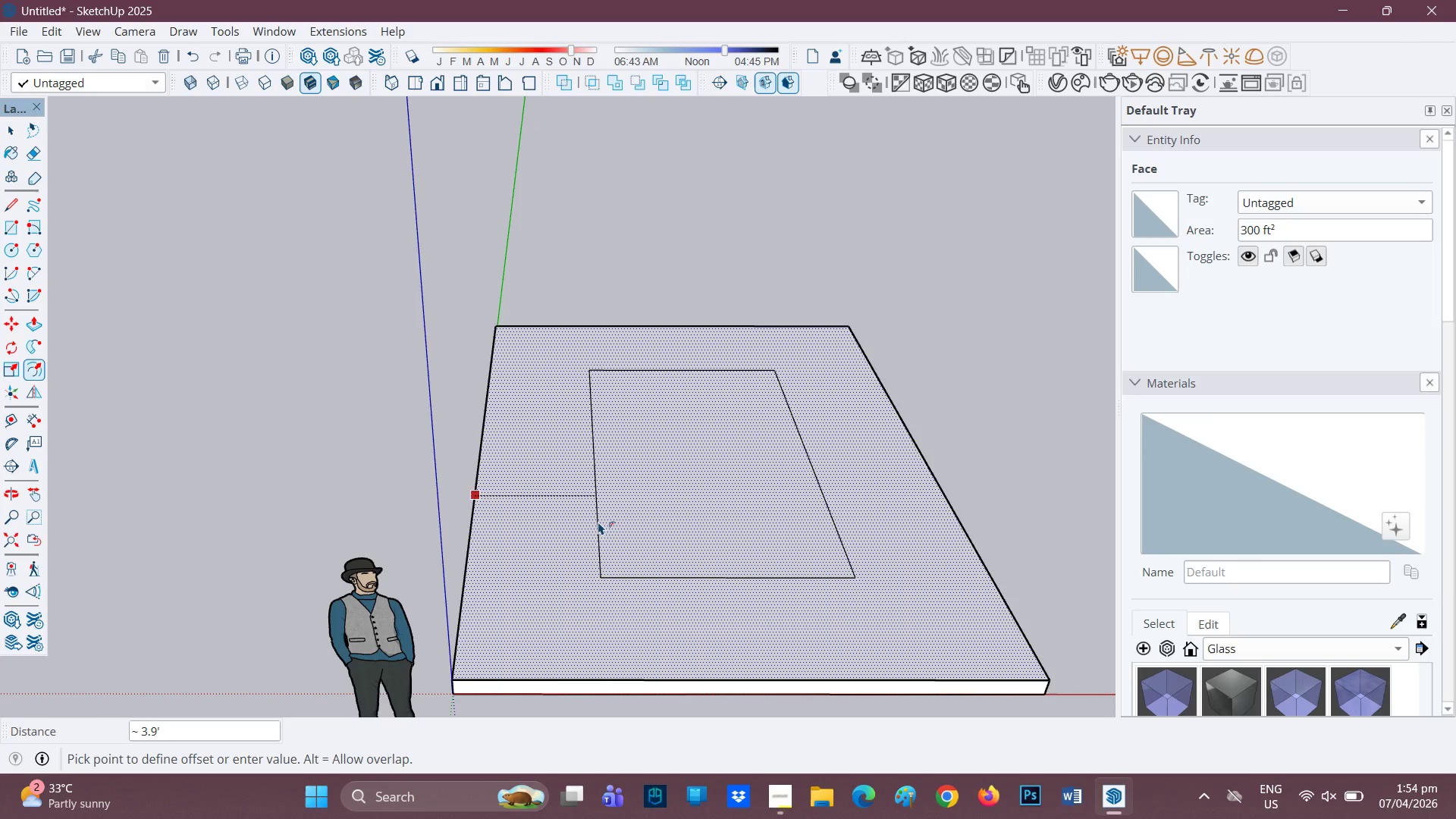 
key(3)
 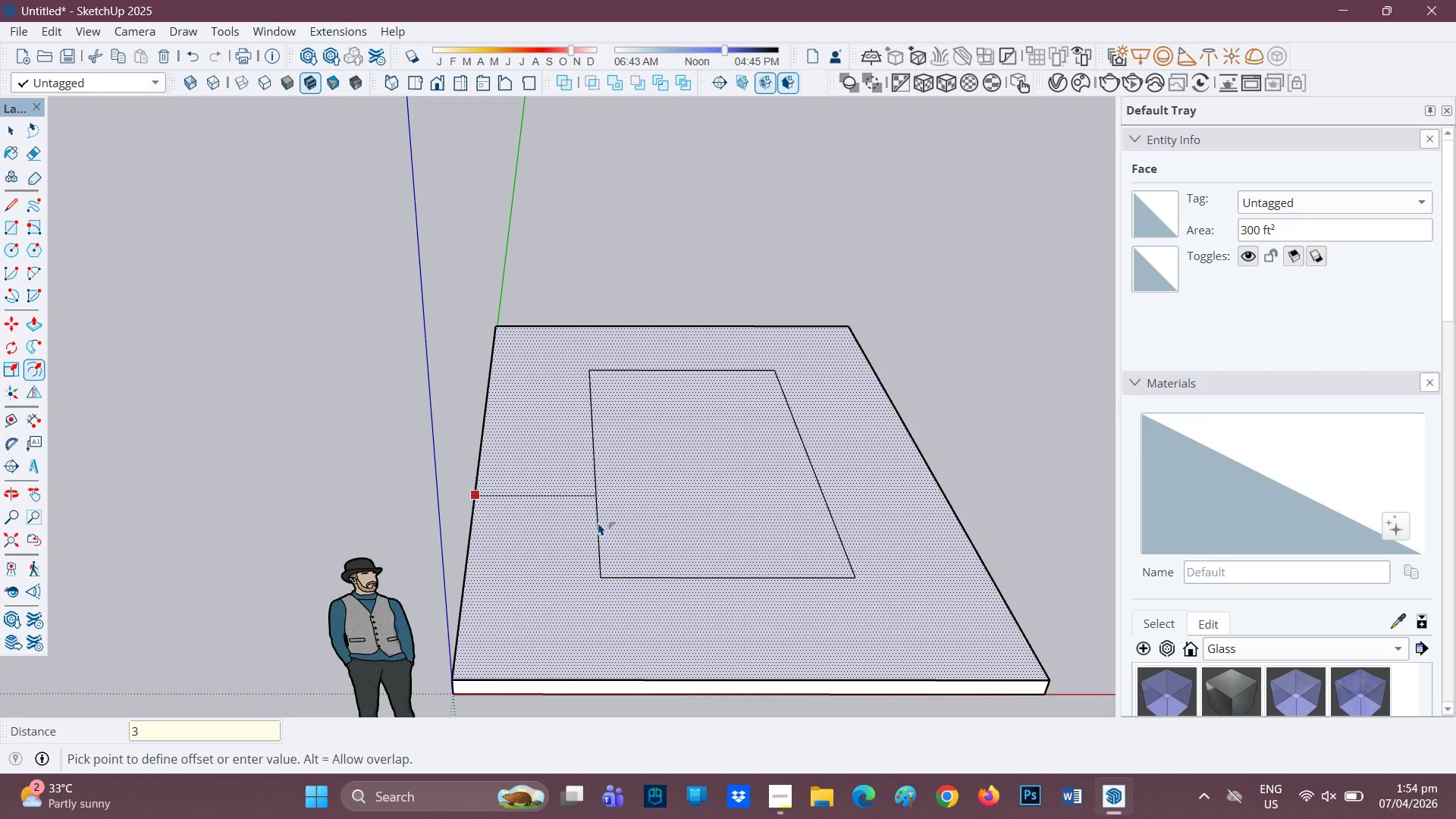 
key(Quote)
 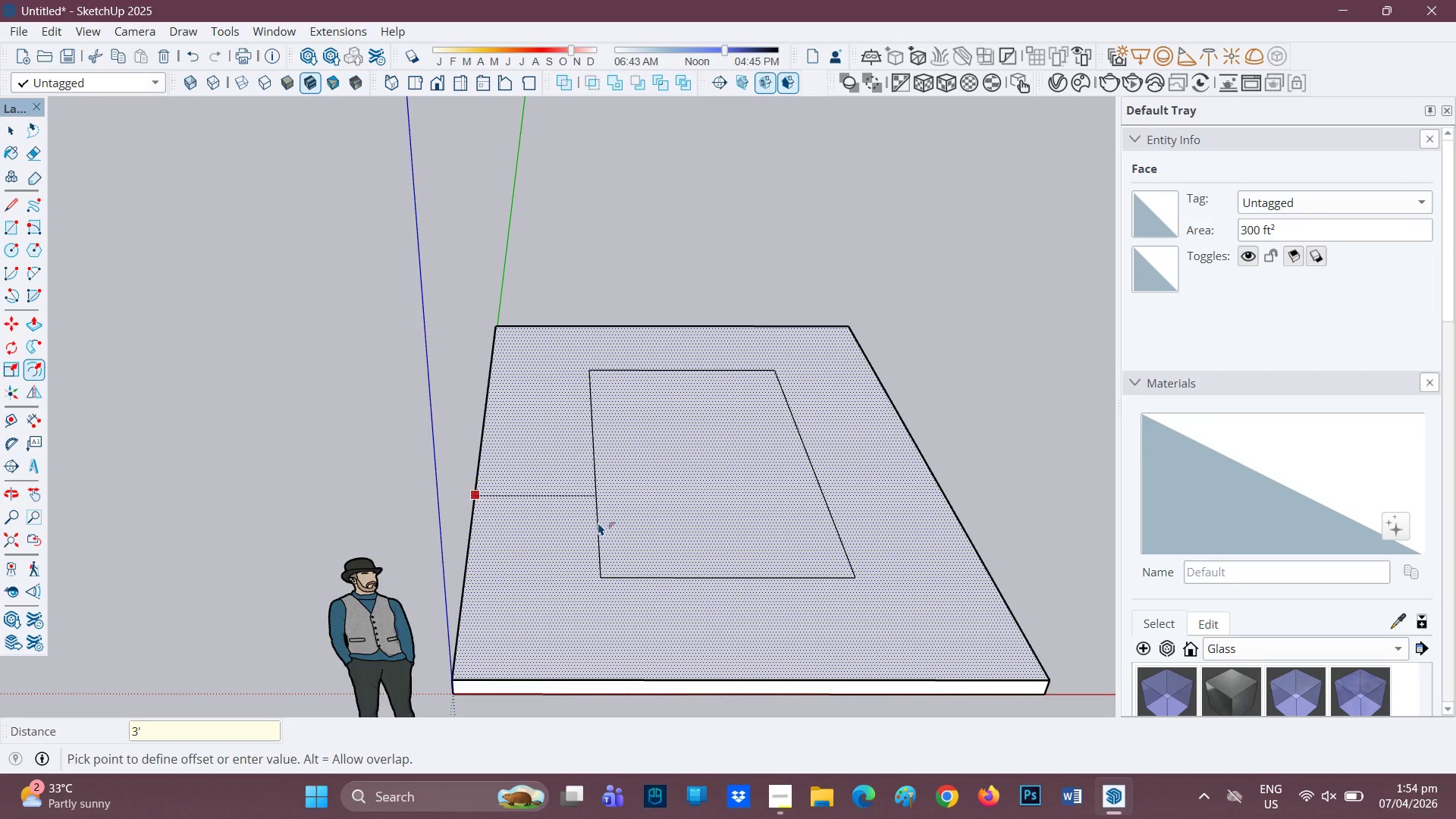 
key(Enter)
 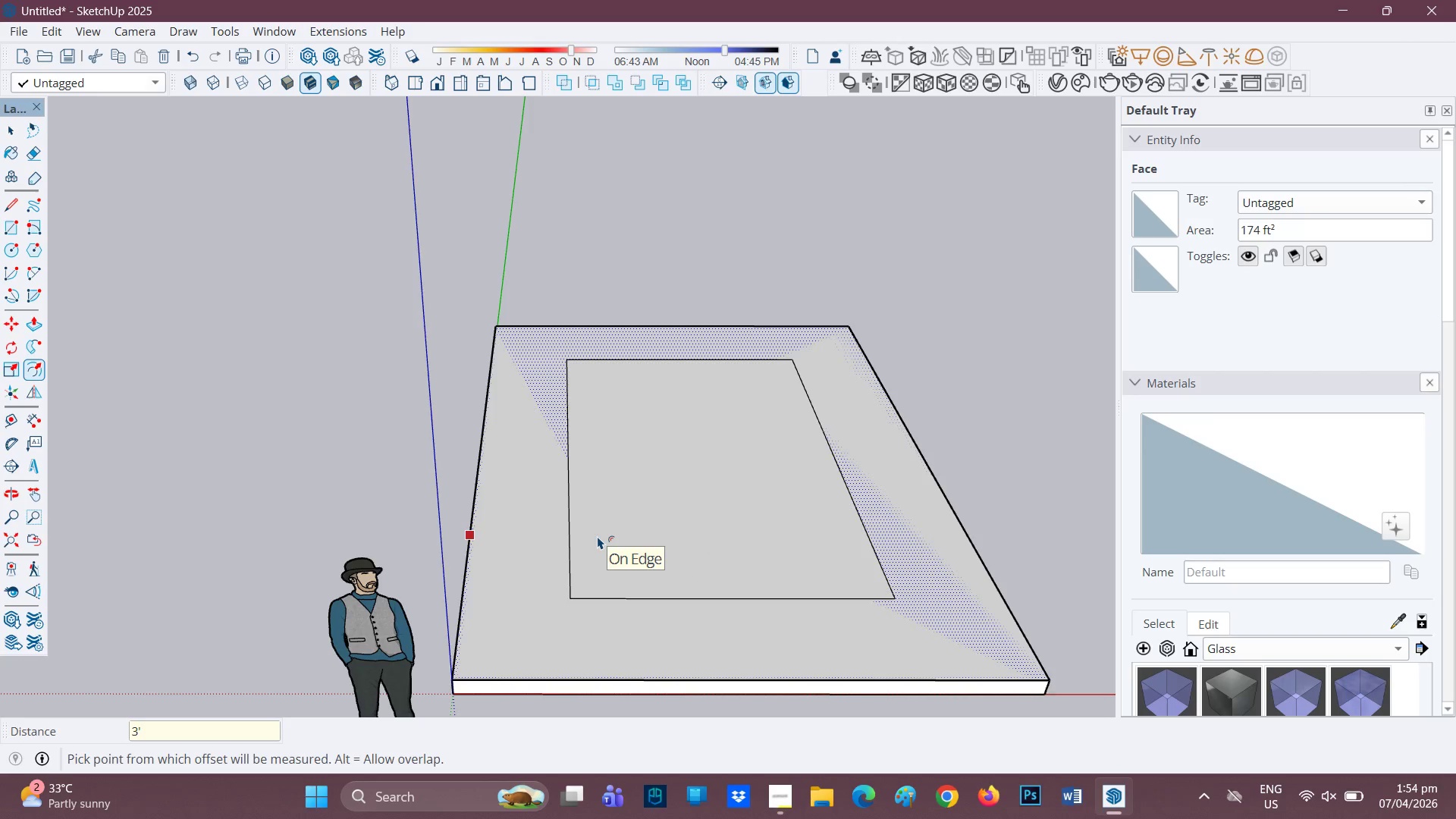 
mouse_move([598, 513])
 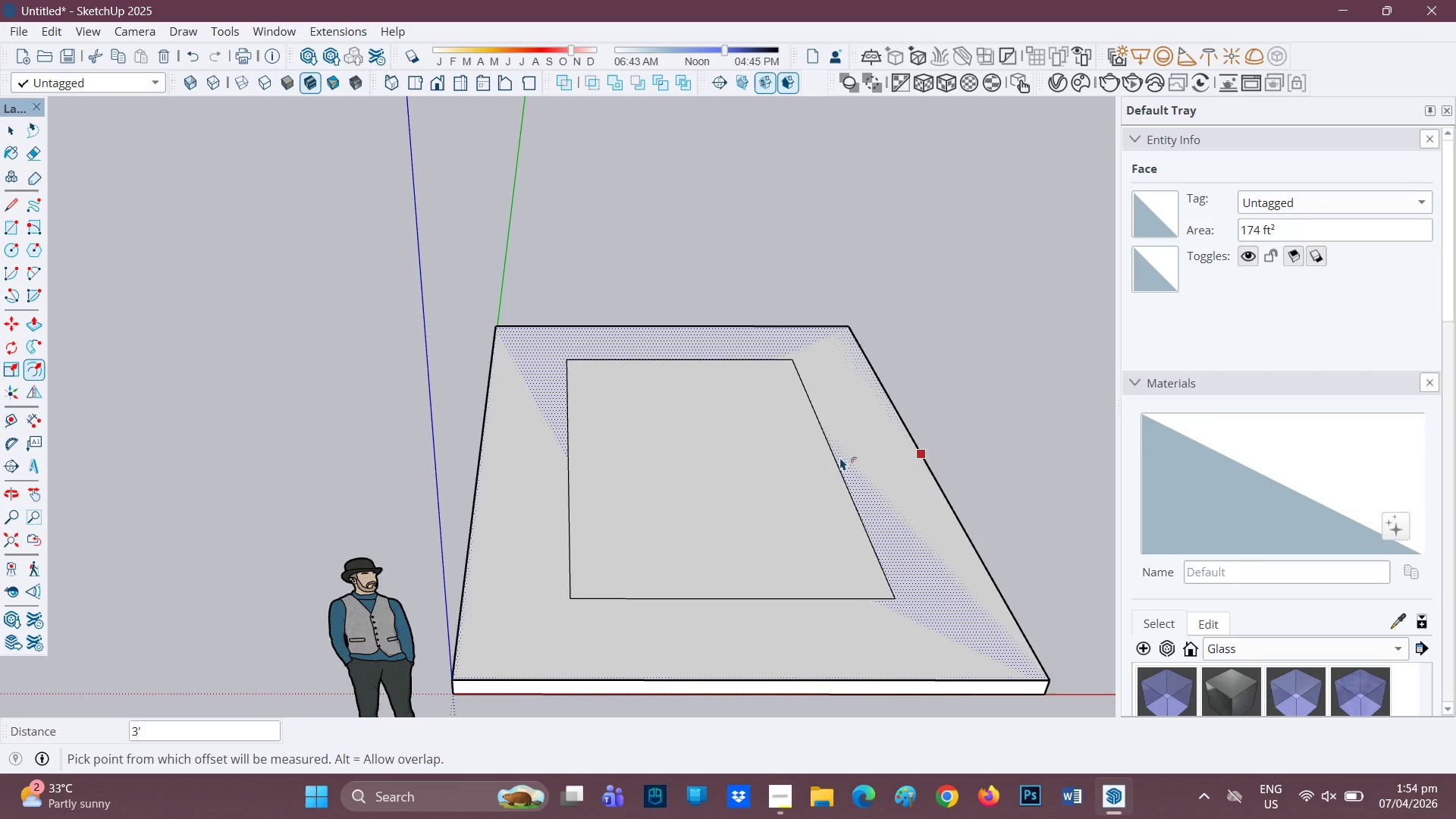 
wait(5.0)
 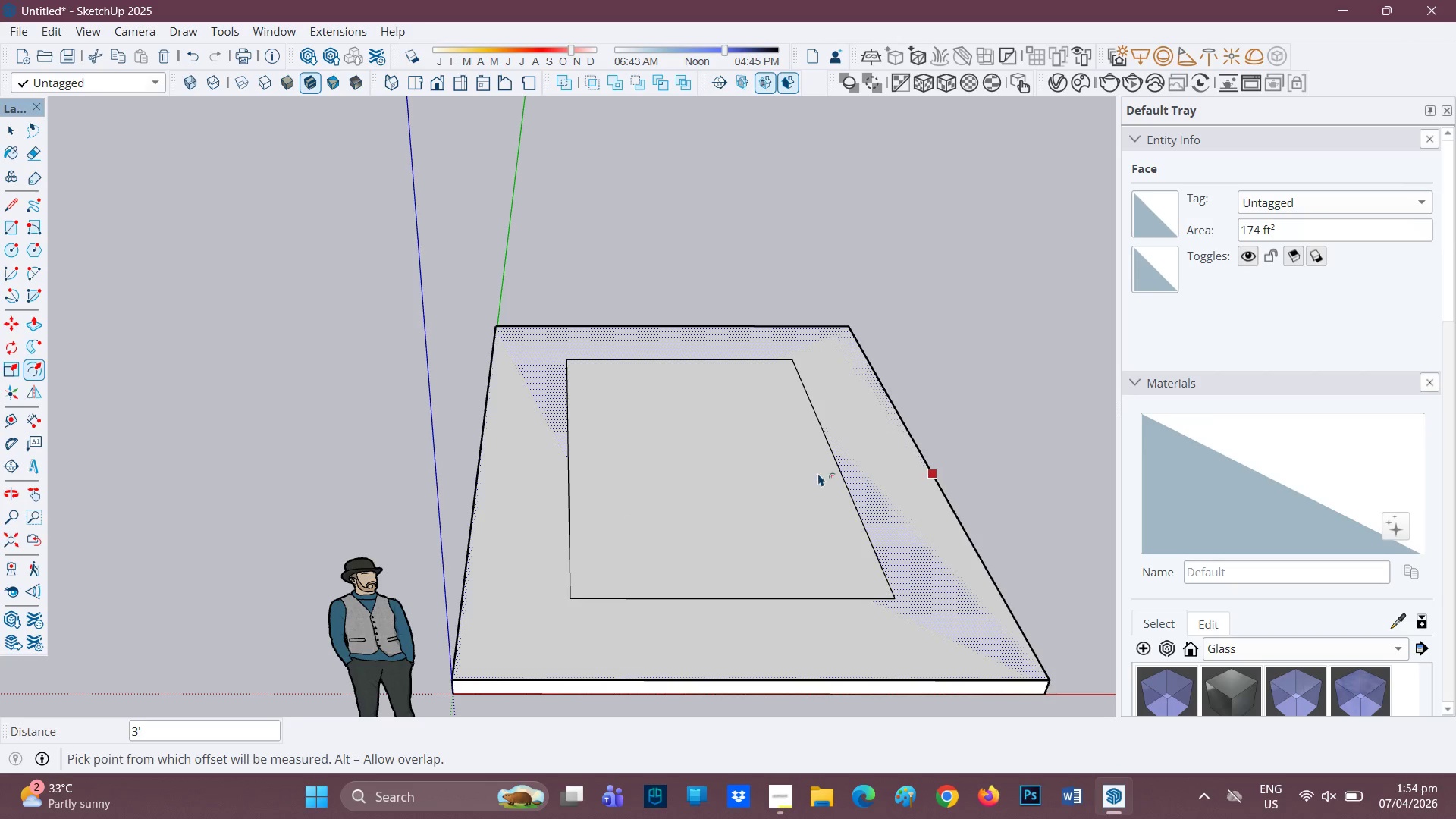 
mouse_move([844, 530])
 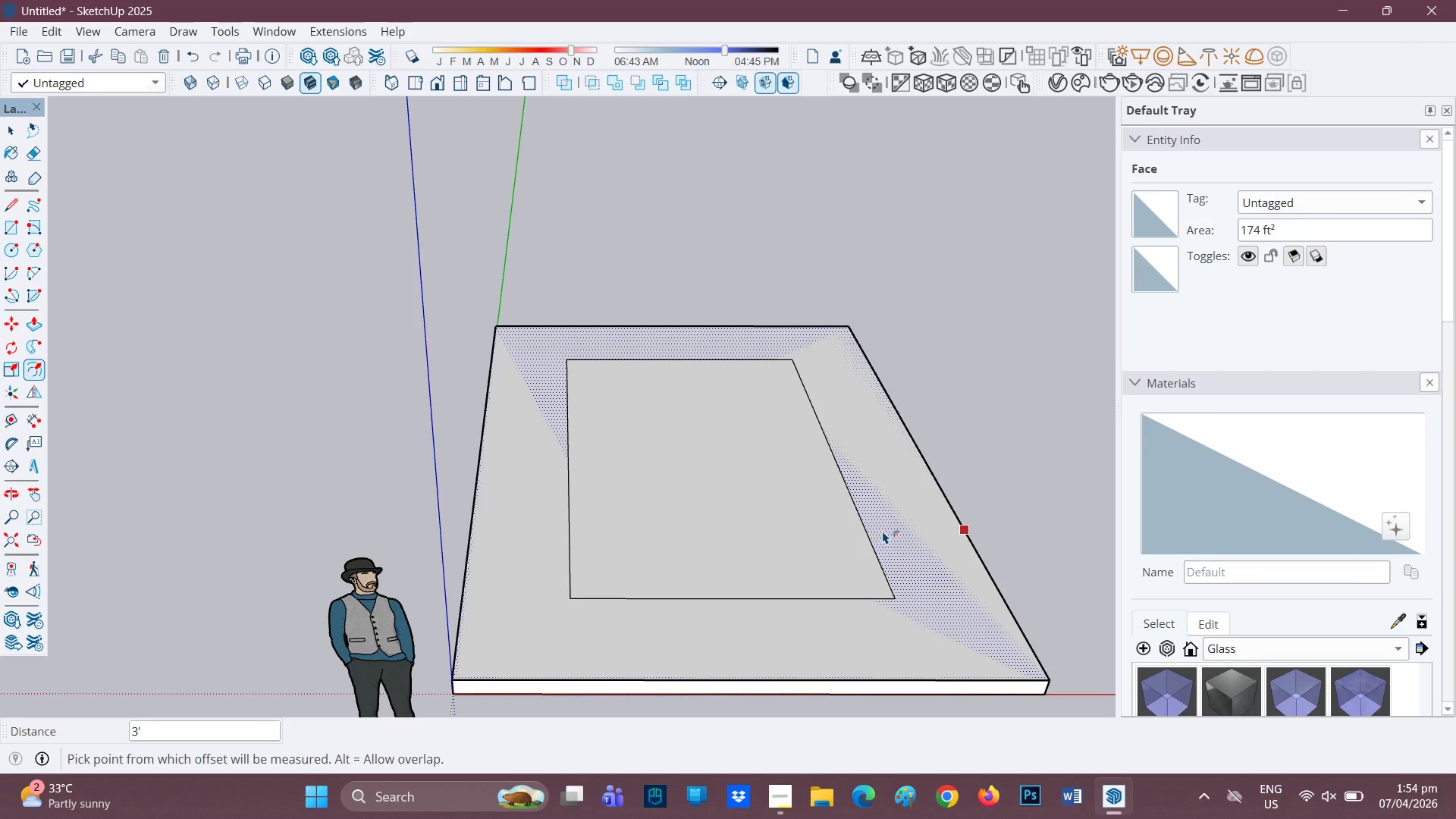 
left_click([893, 533])
 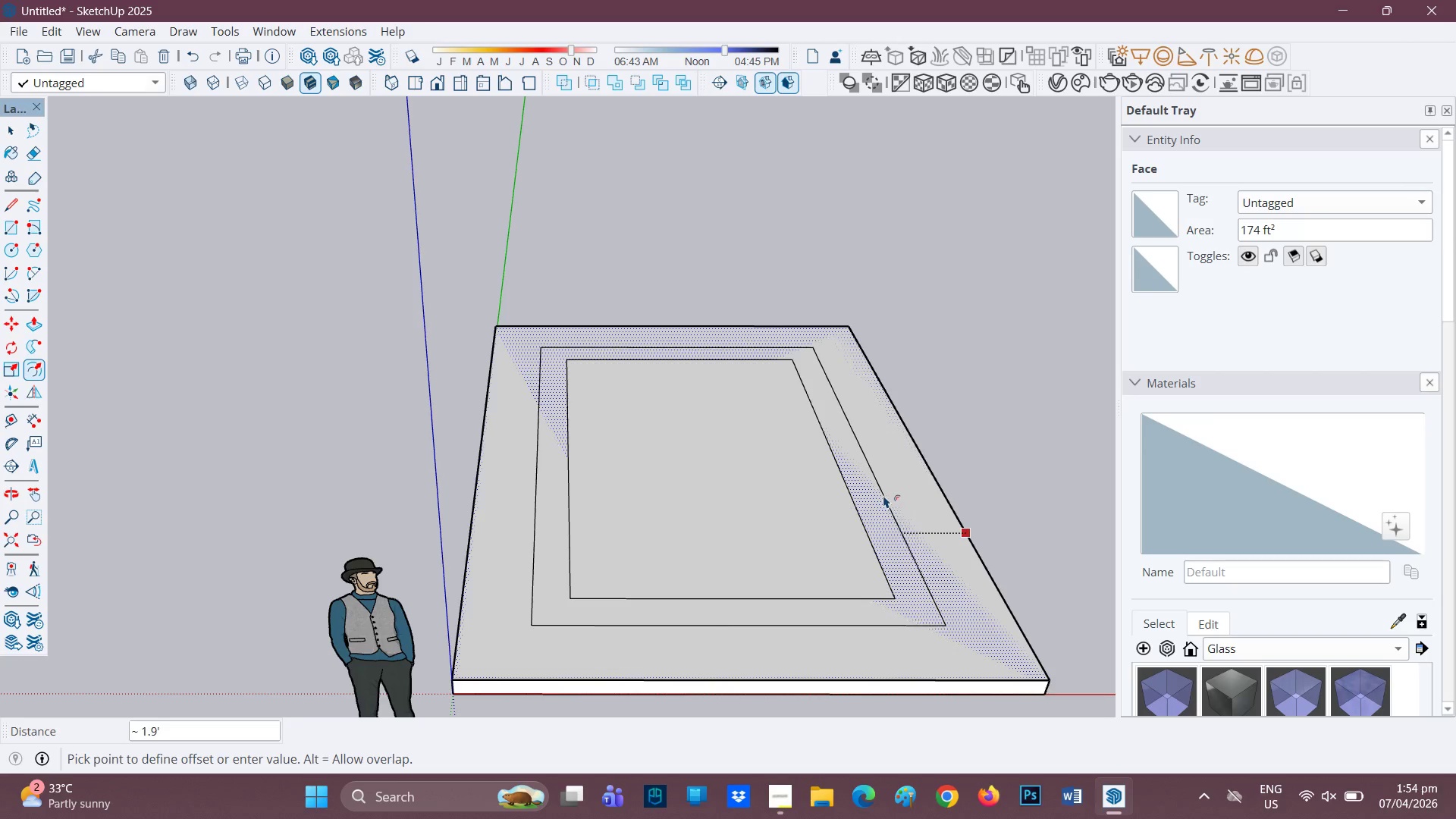 
key(Space)
 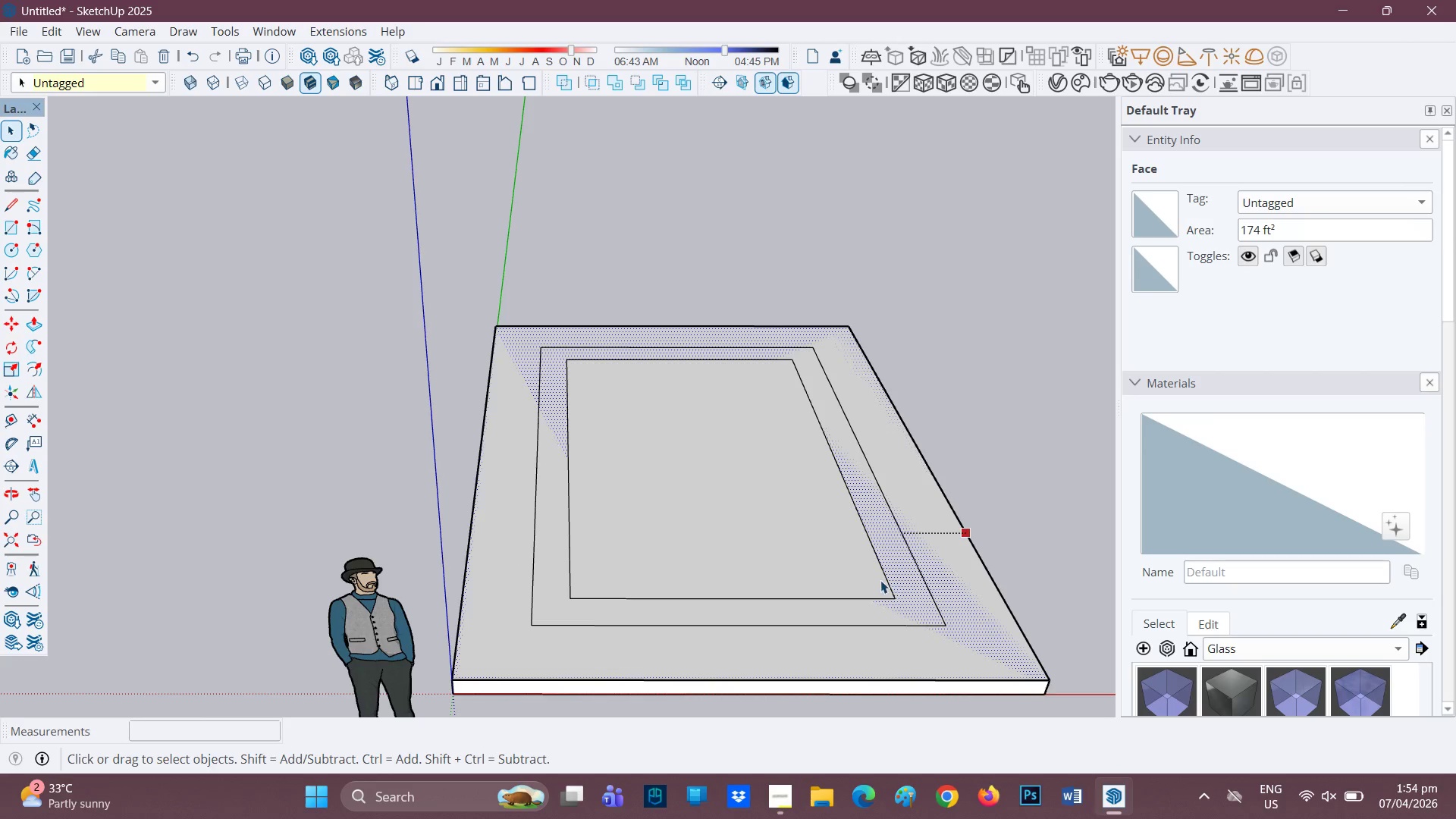 
key(Control+ControlLeft)
 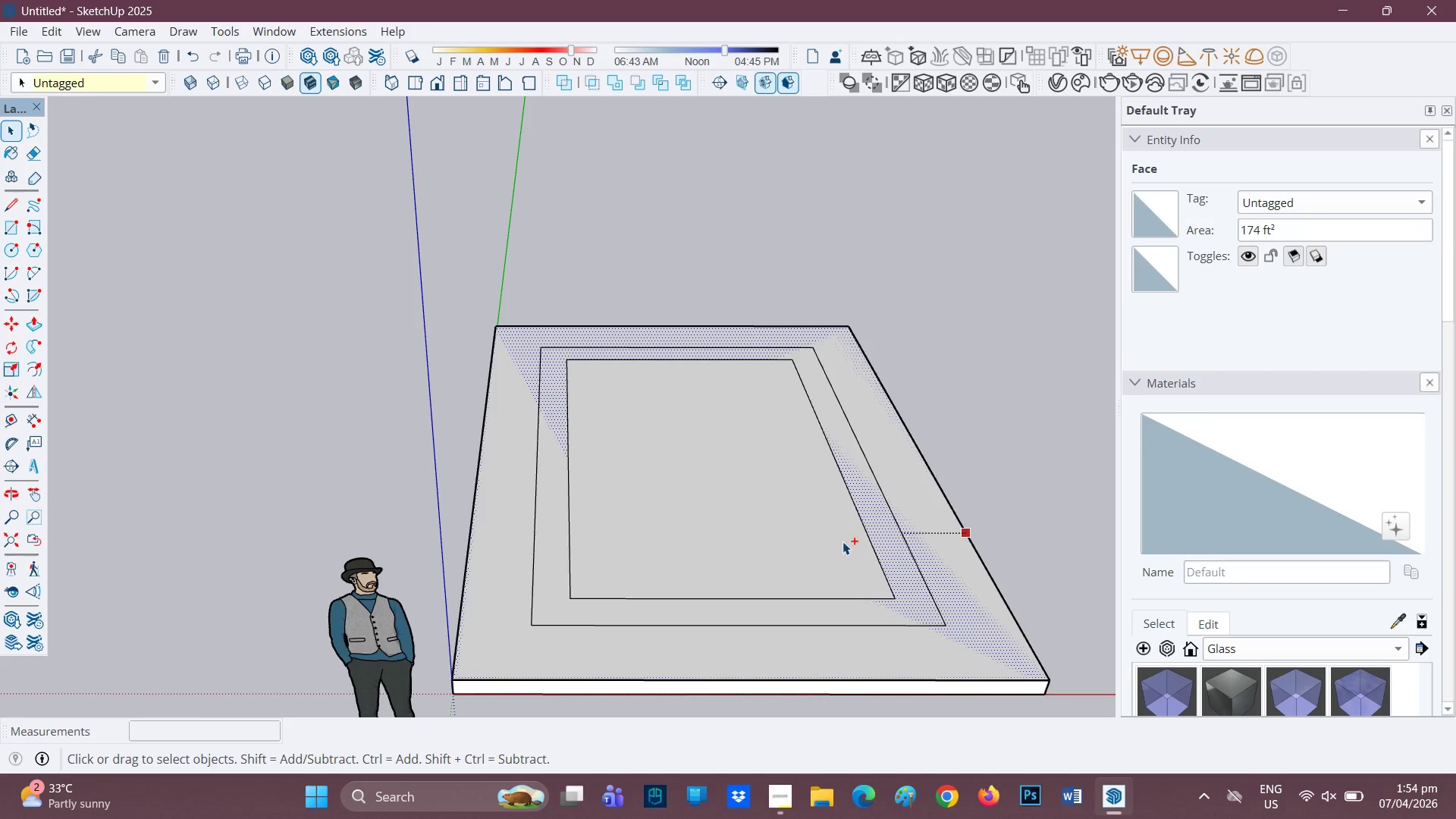 
key(Control+Z)
 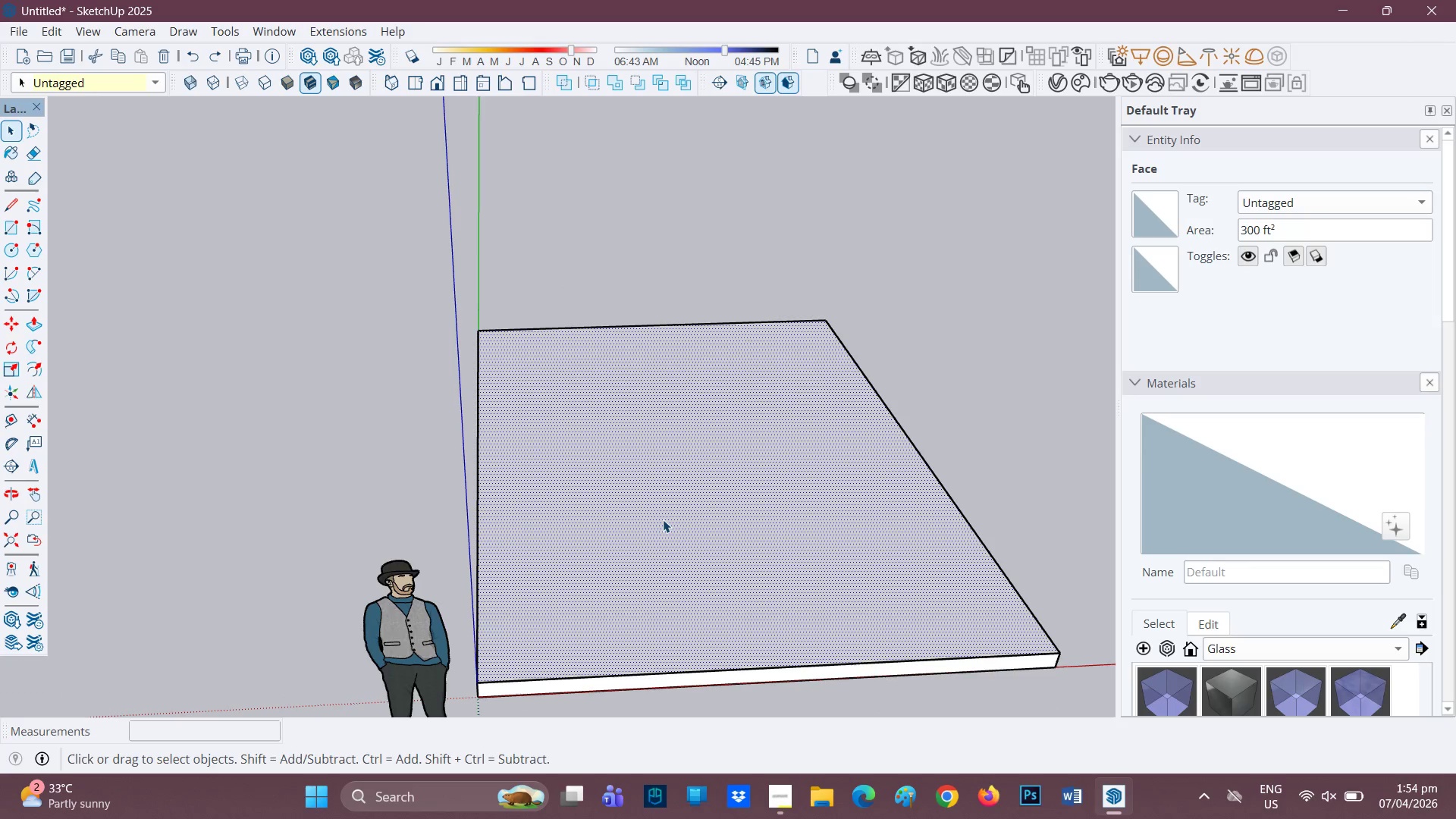 
key(Space)
 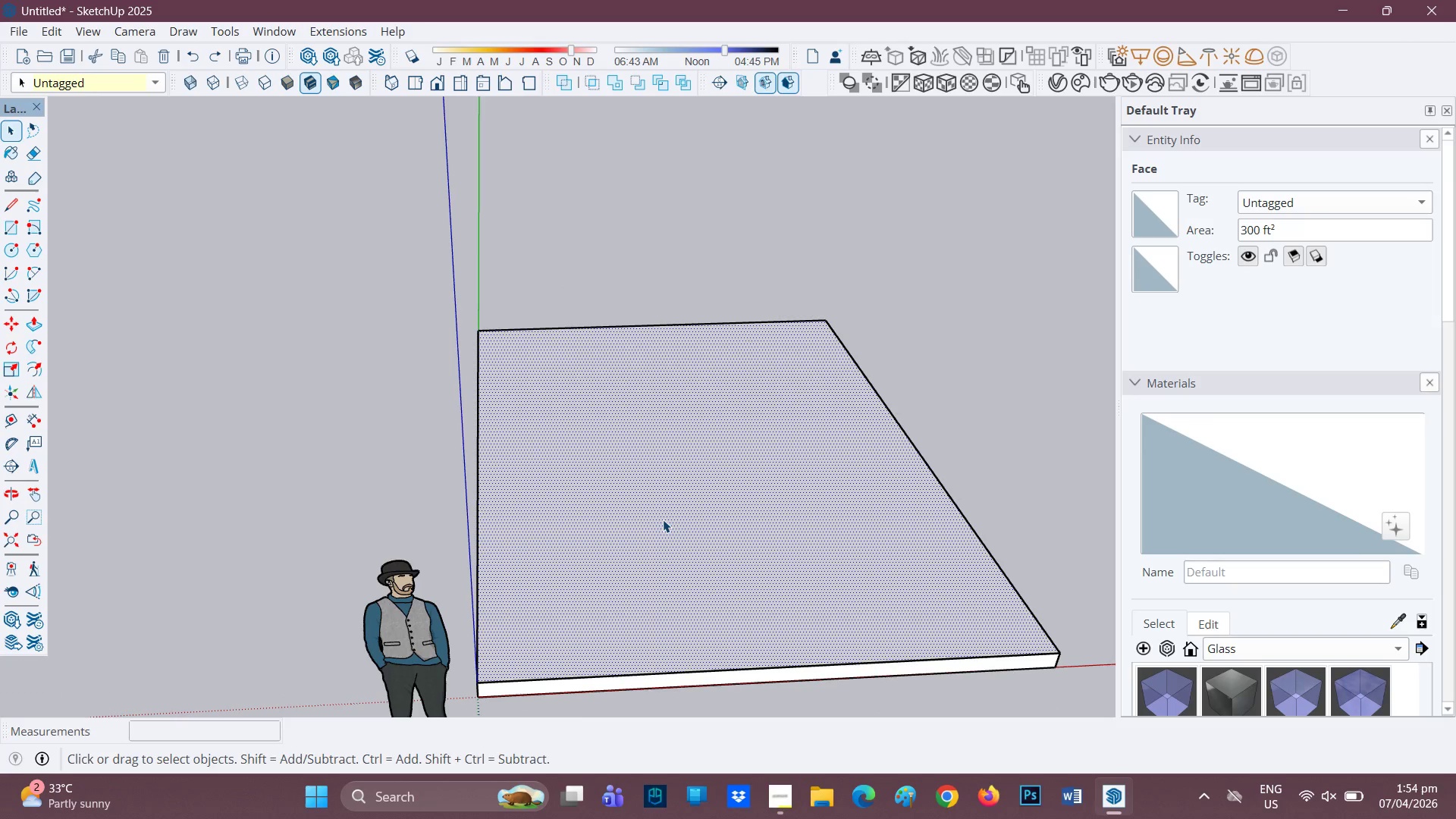 
double_click([663, 519])
 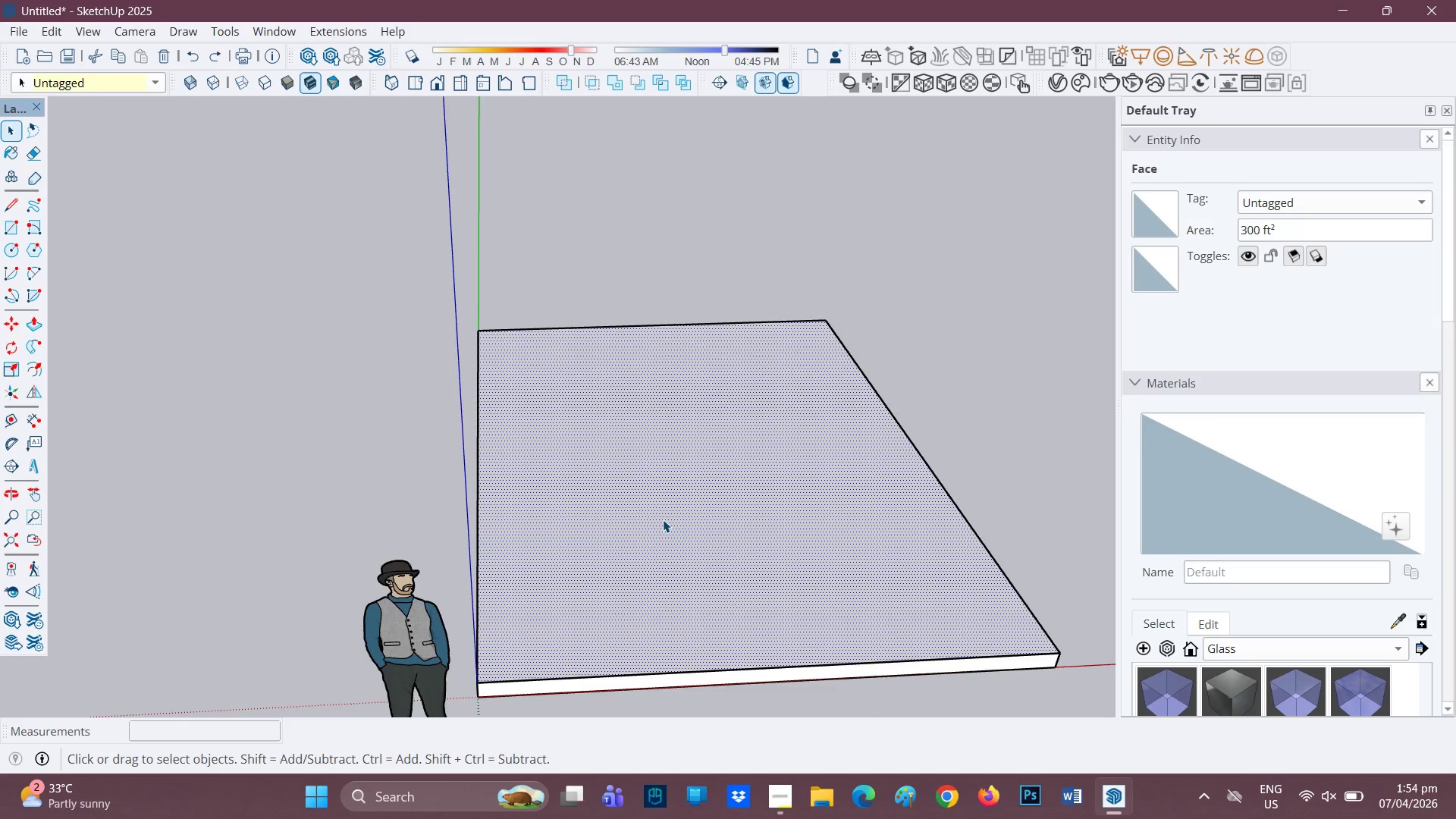 
triple_click([663, 519])
 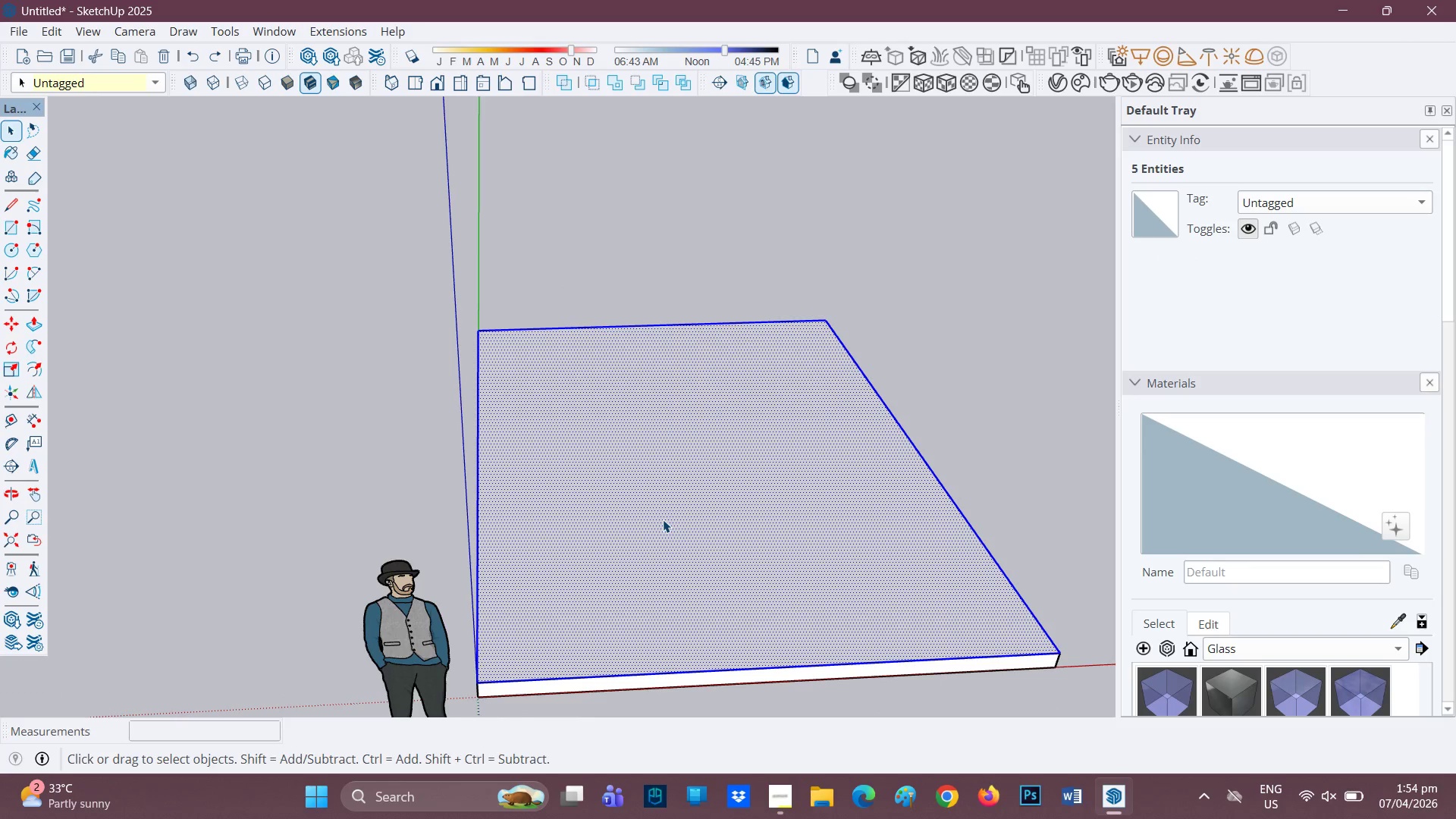 
right_click([663, 519])
 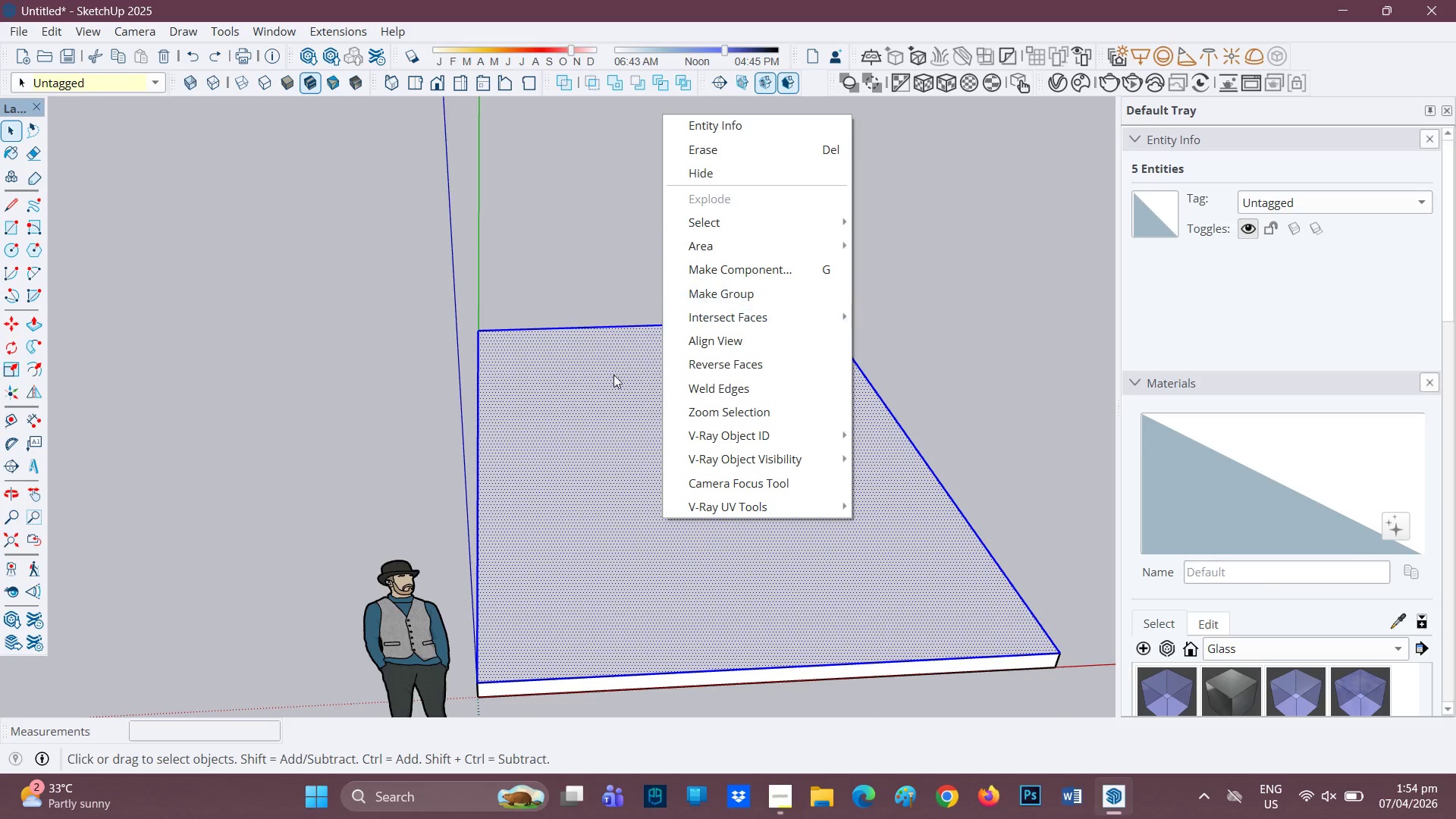 
left_click([358, 459])
 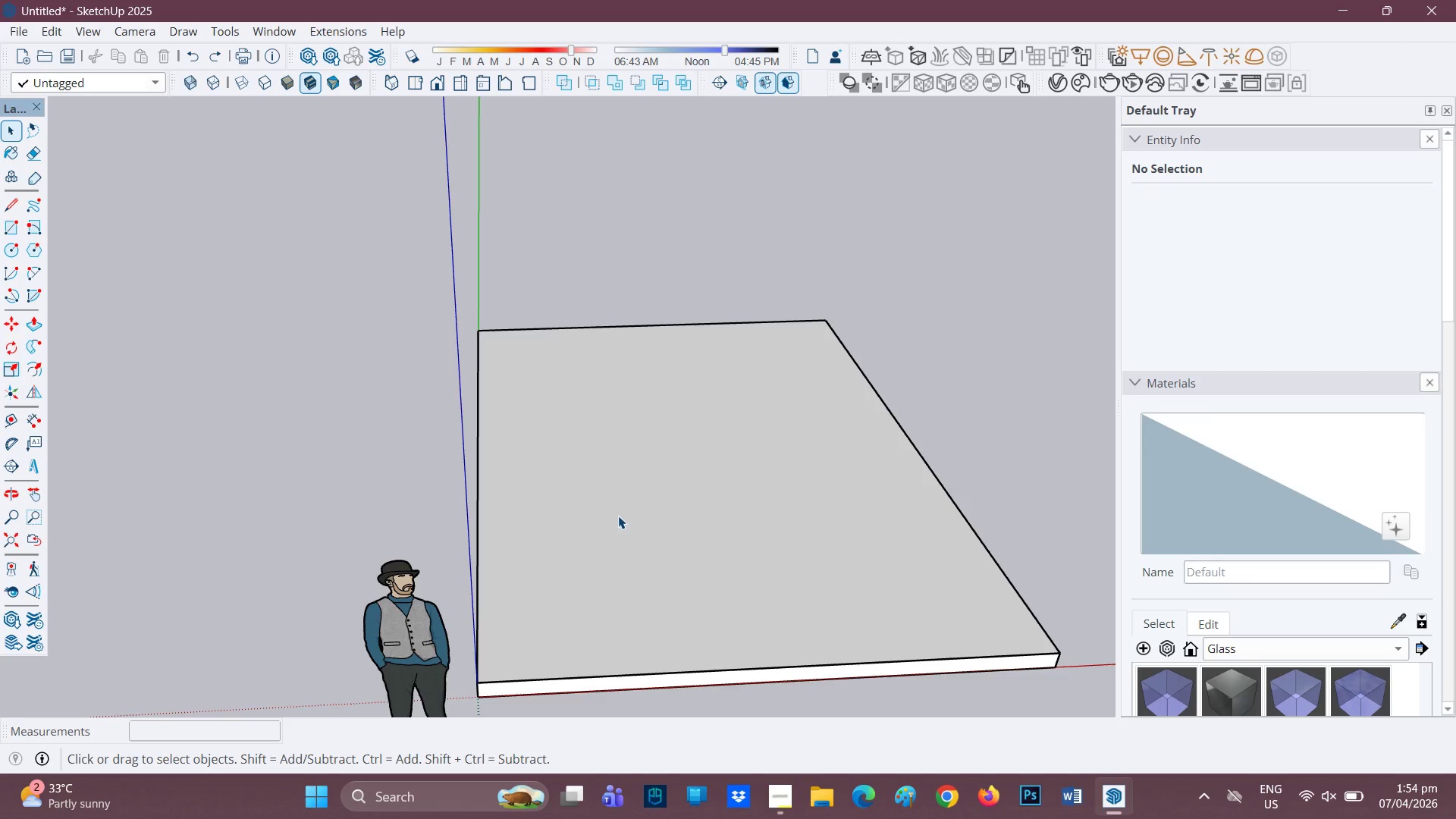 
double_click([618, 516])
 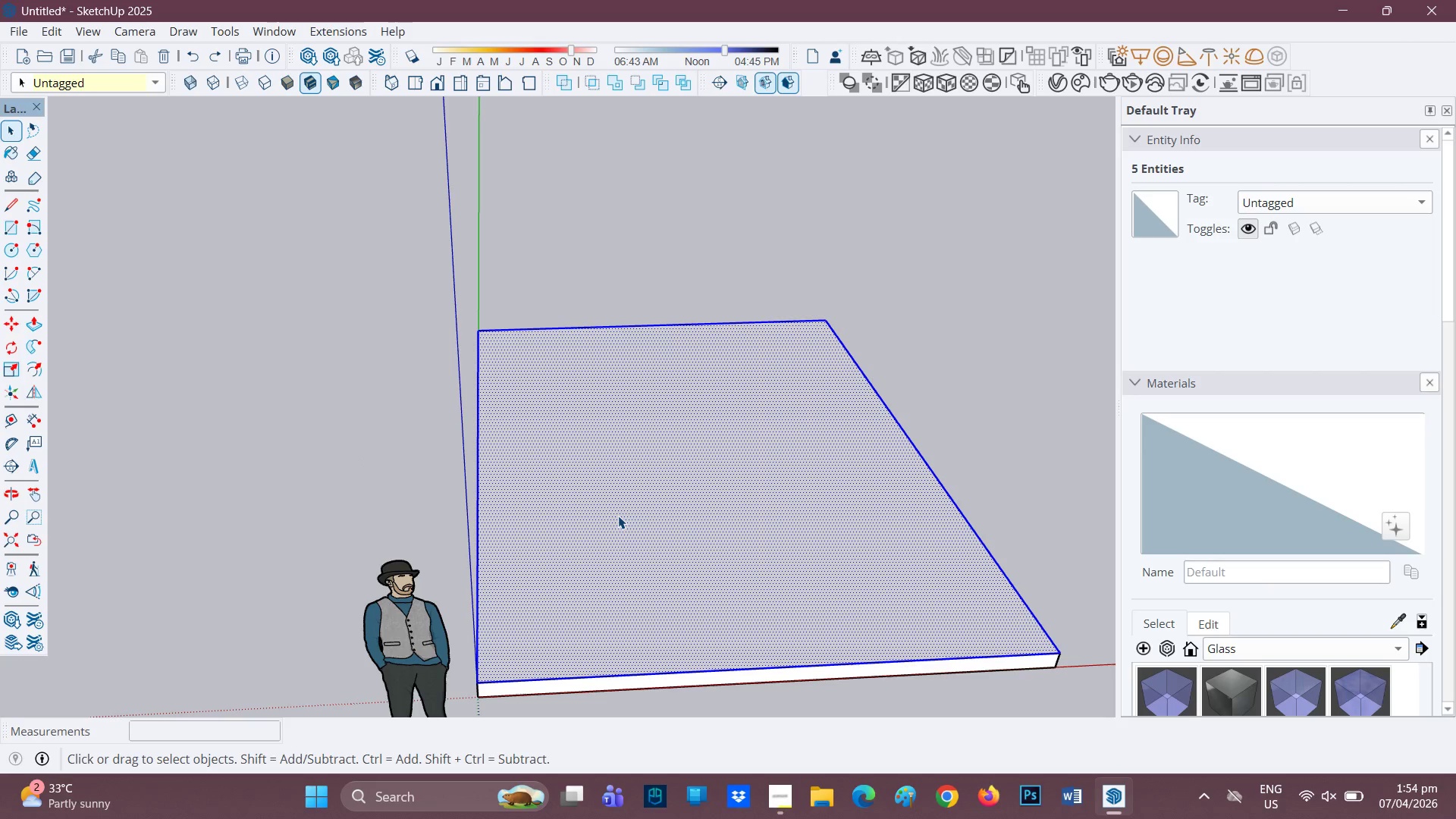 
key(P)
 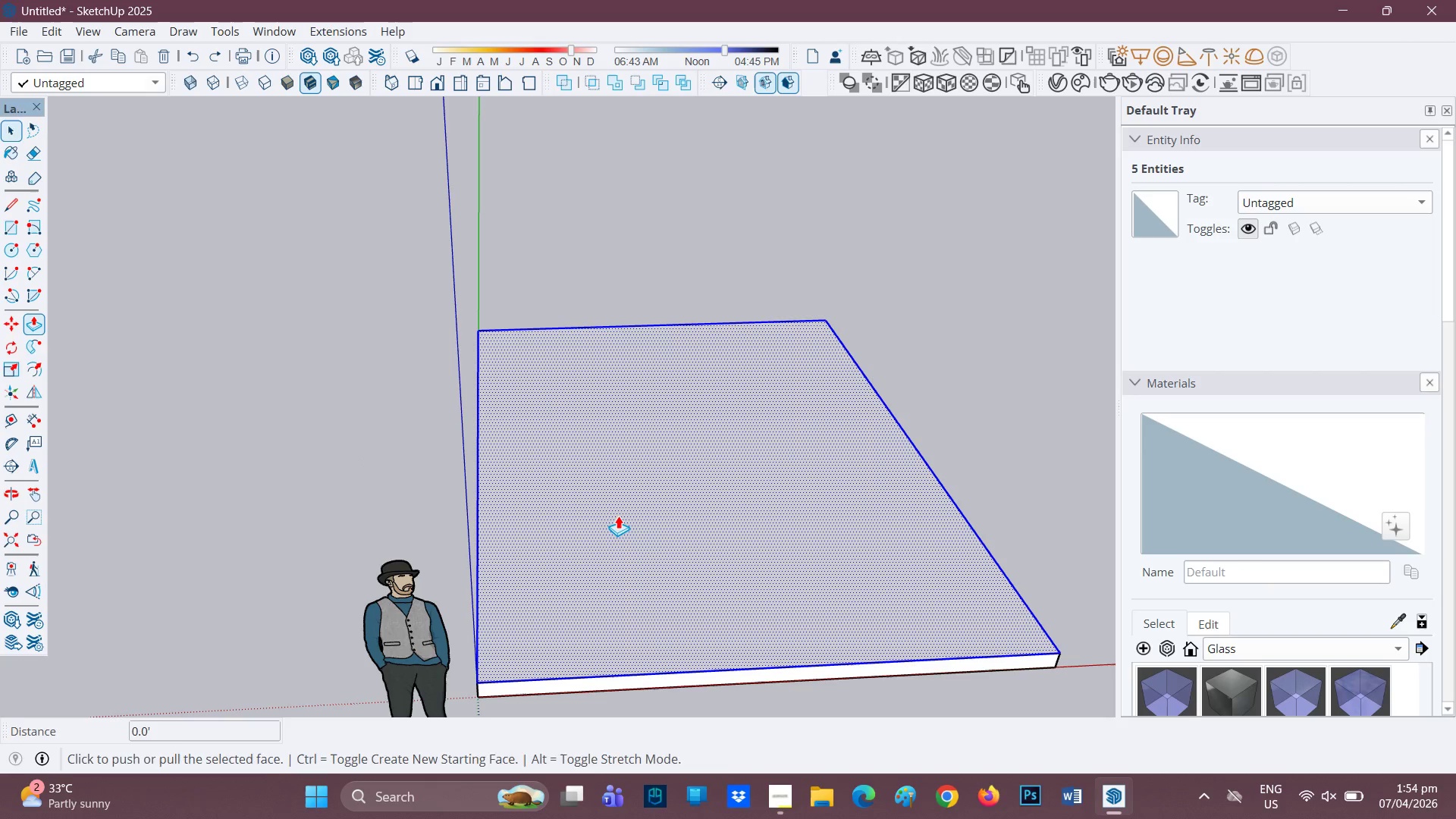 
left_click([618, 516])
 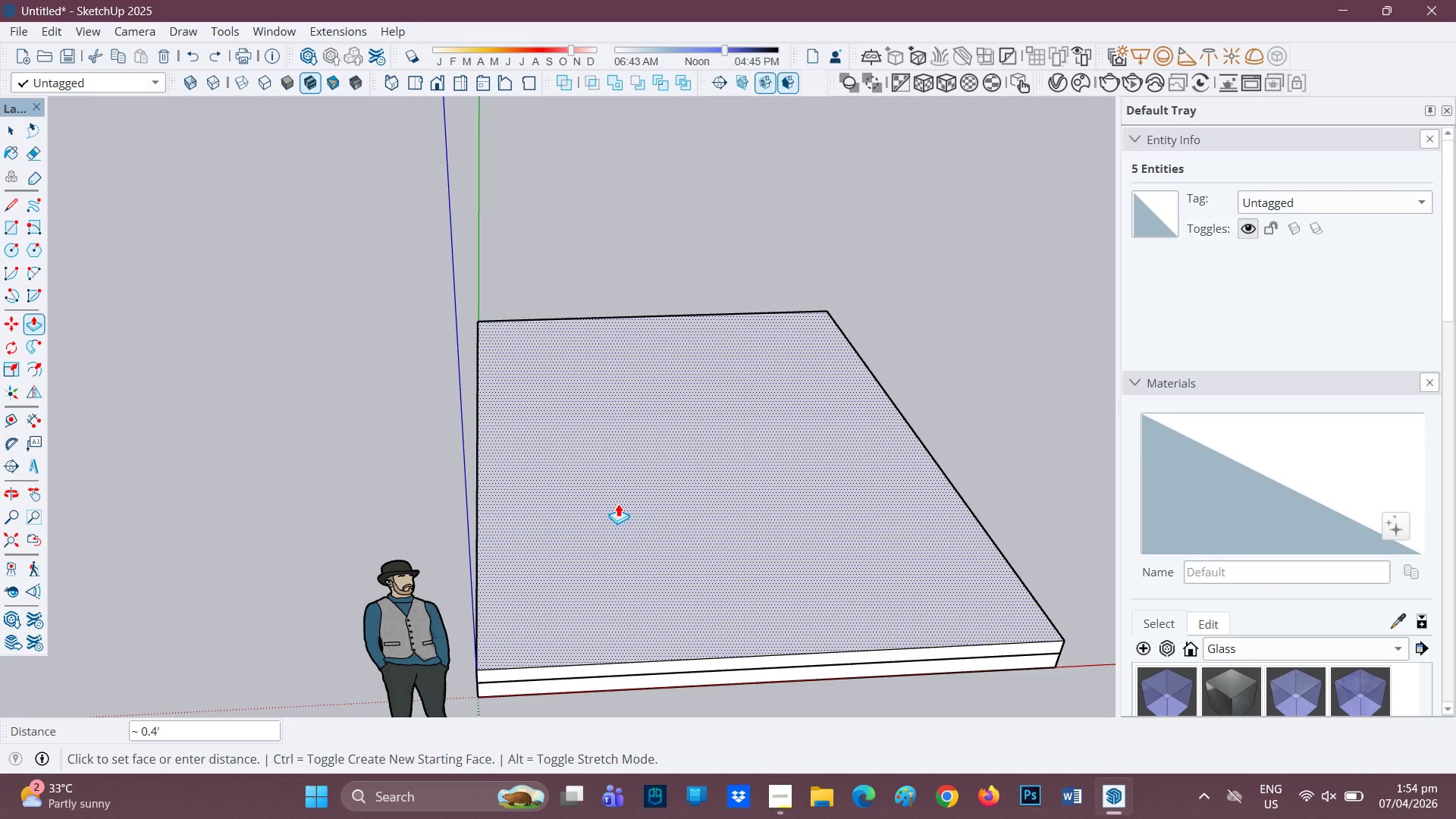 
type(0.01)
key(Backspace)
type(01)
 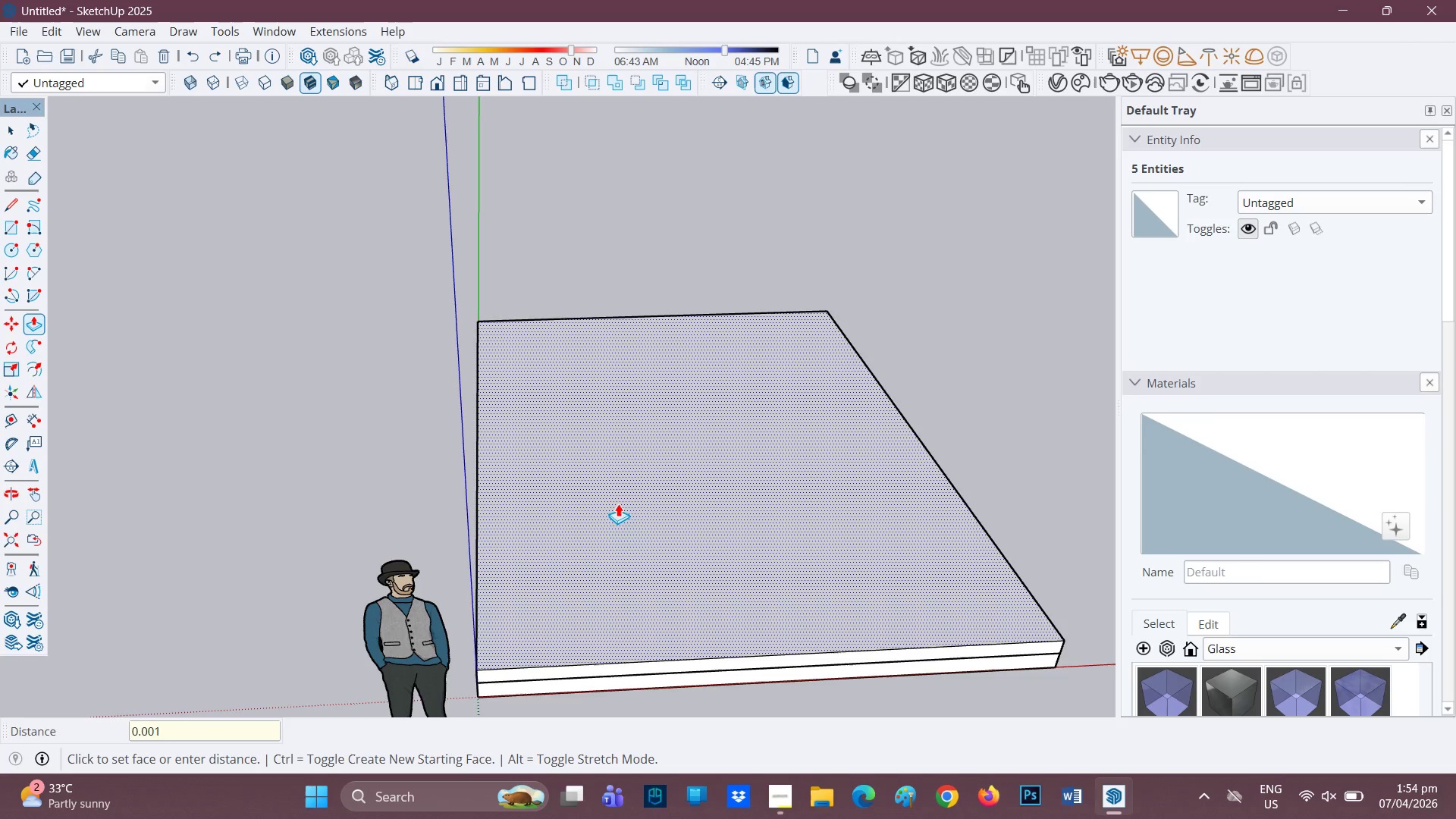 
key(Enter)
 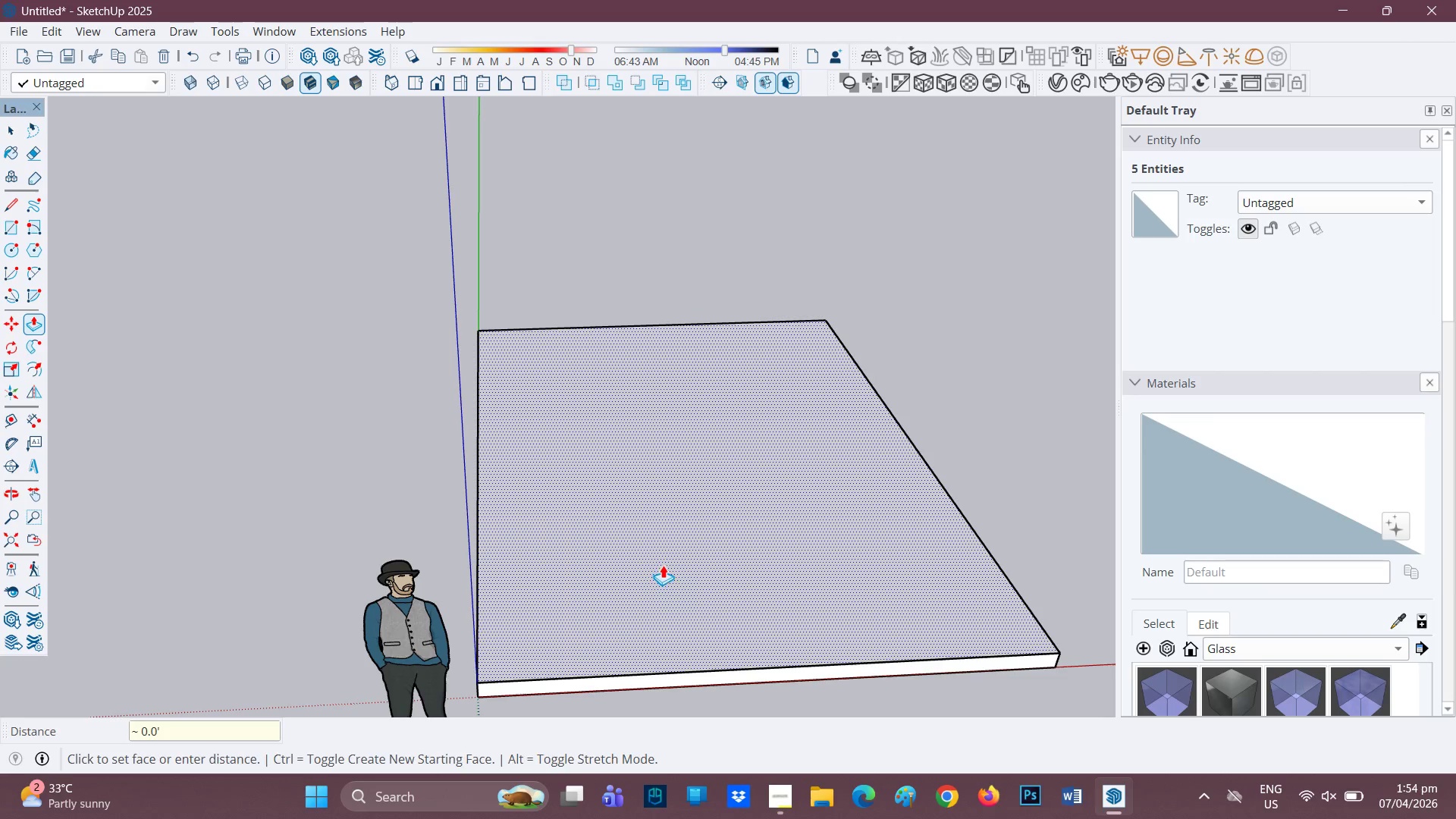 
scroll: coordinate [664, 565], scroll_direction: up, amount: 1.0
 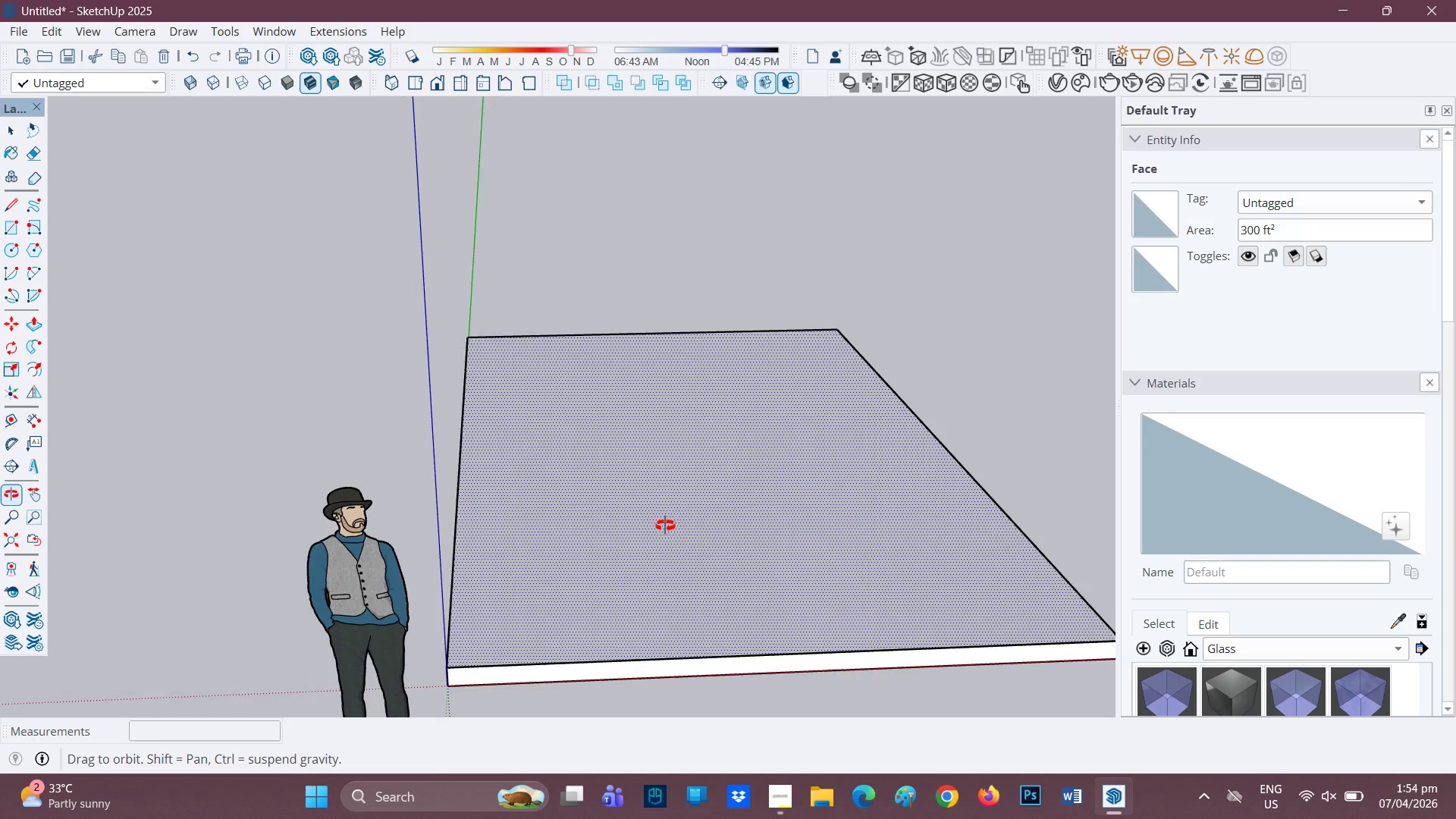 
key(F)
 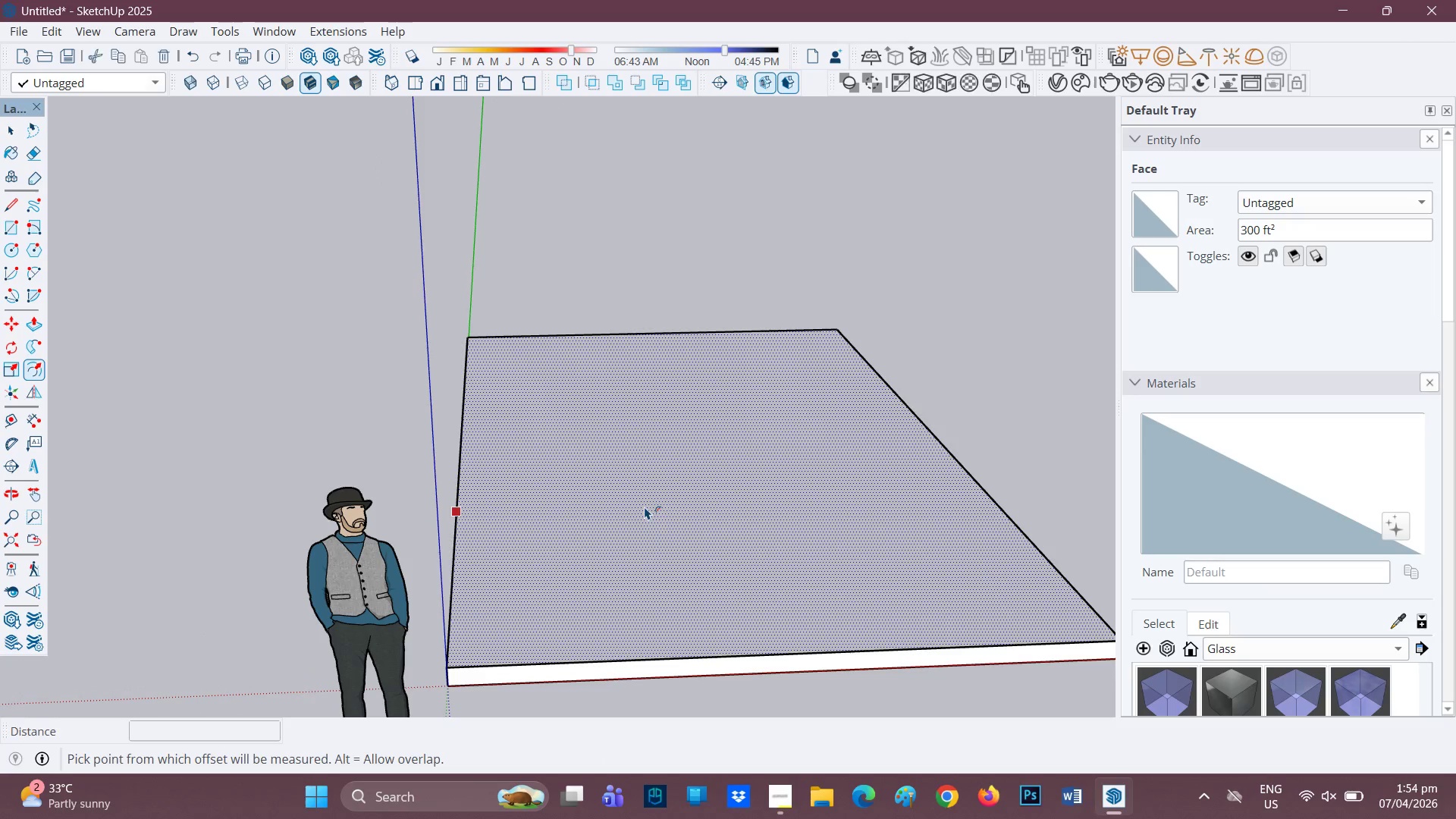 
left_click([645, 507])
 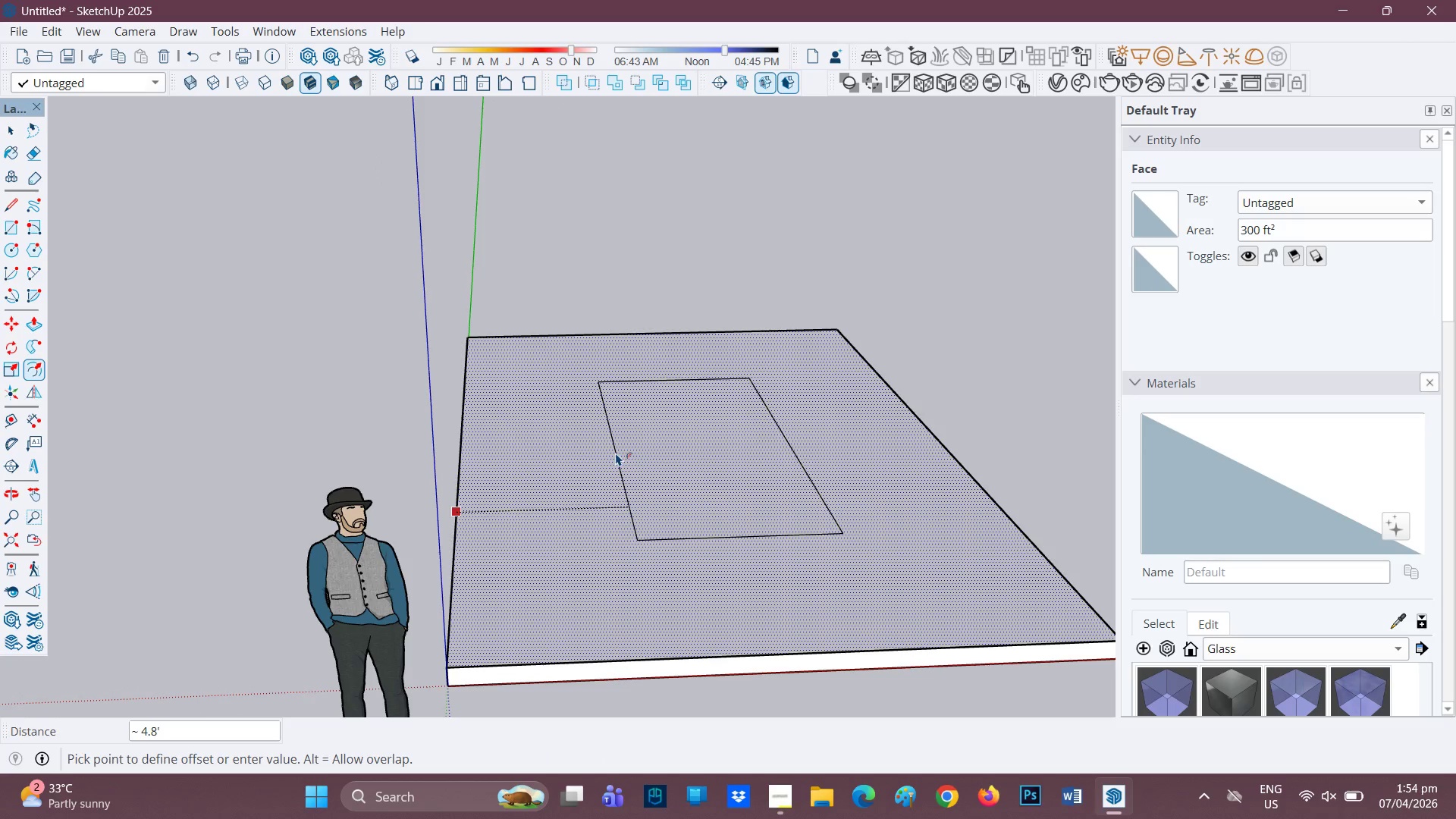 
key(3)
 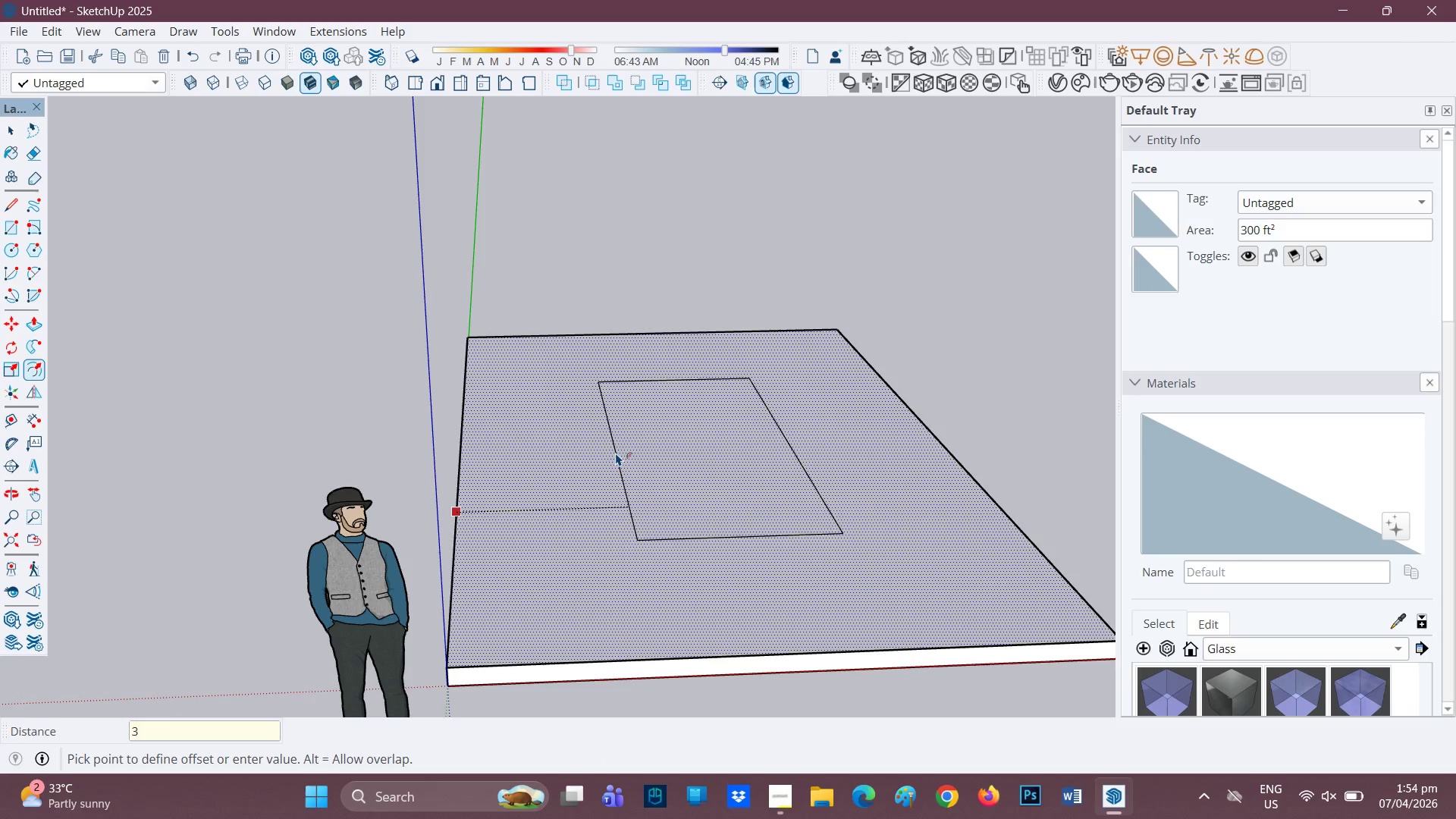 
key(Quote)
 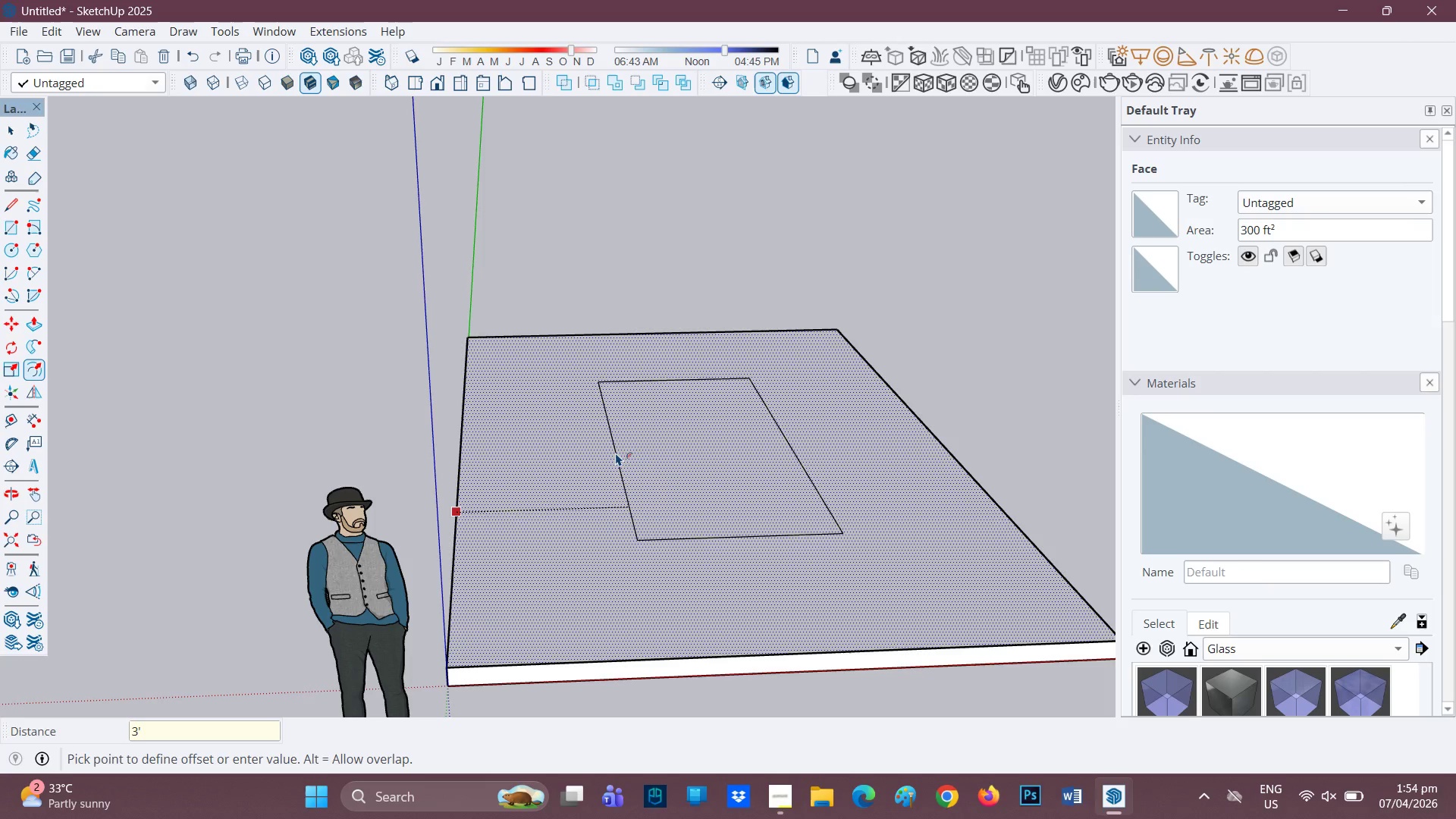 
key(Enter)
 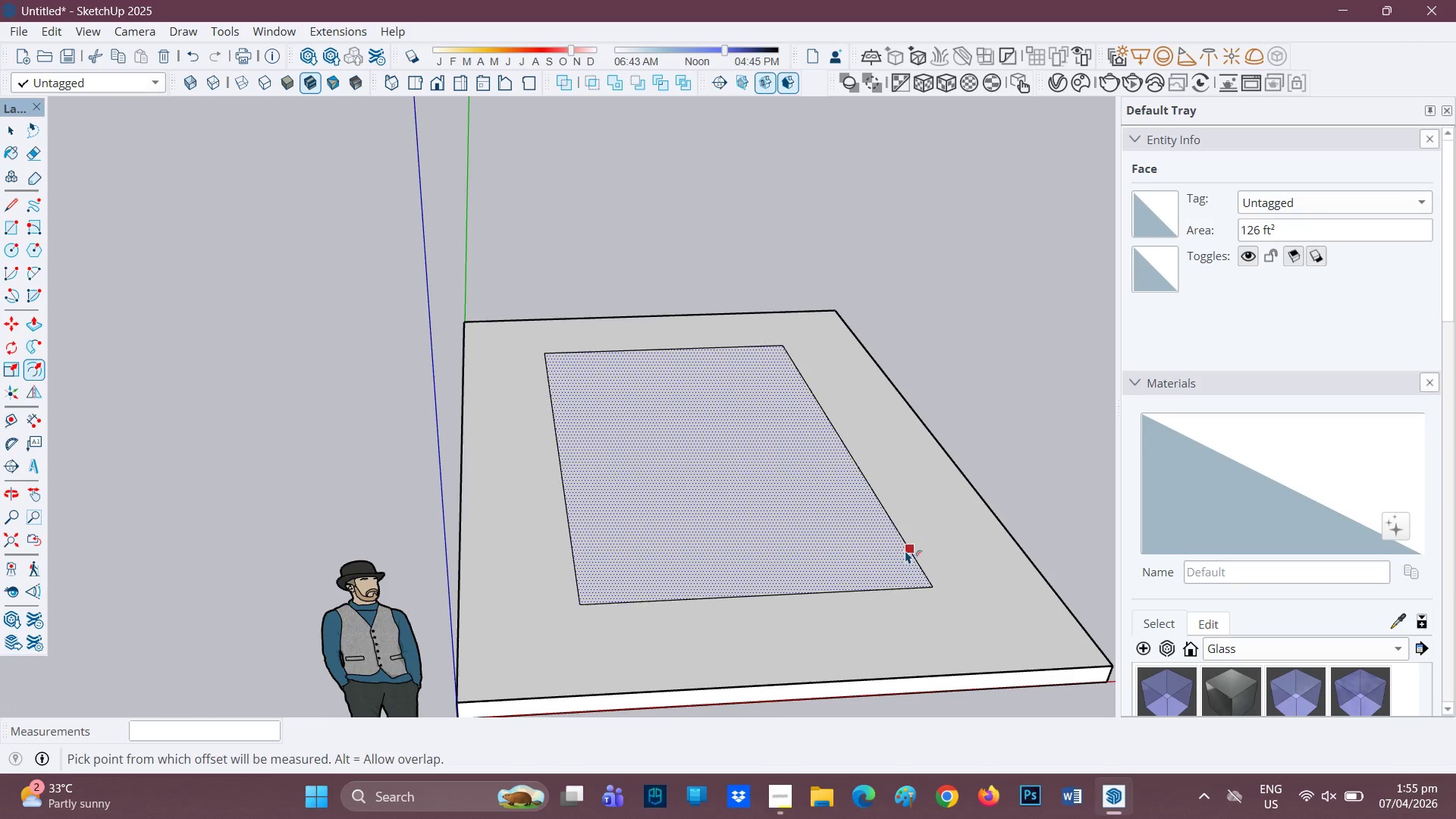 
left_click([937, 542])
 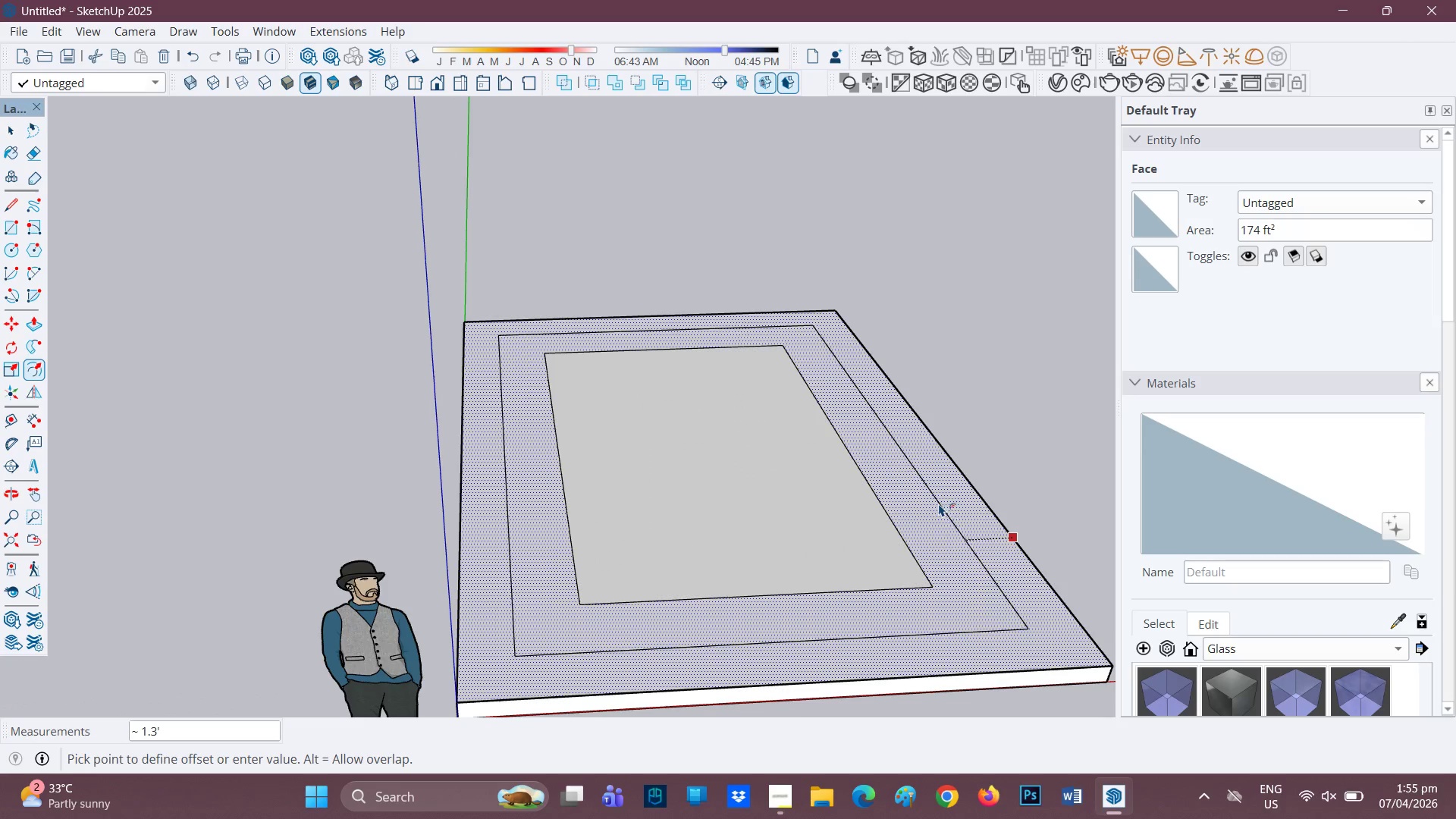 
key(Space)
 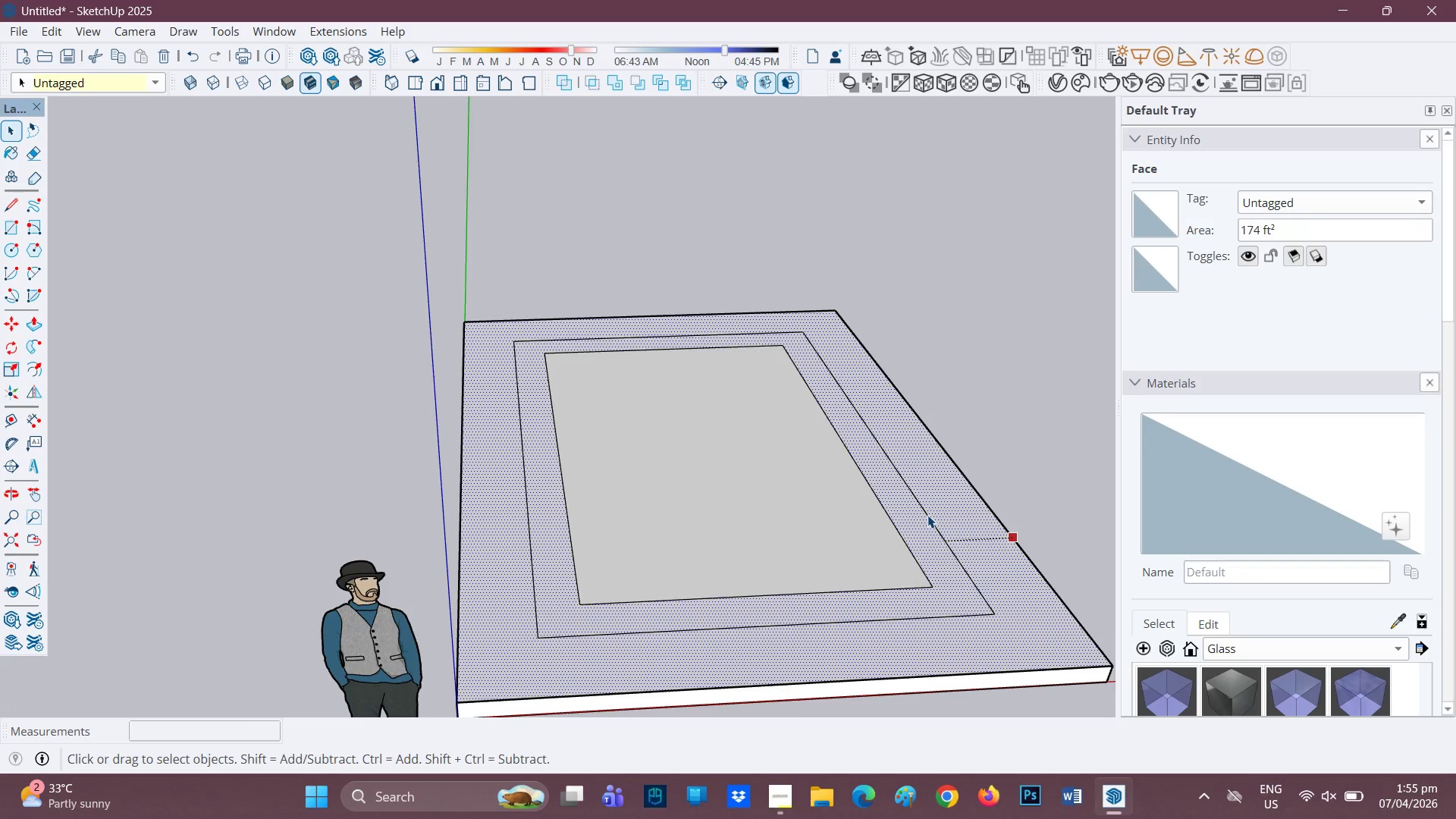 
key(P)
 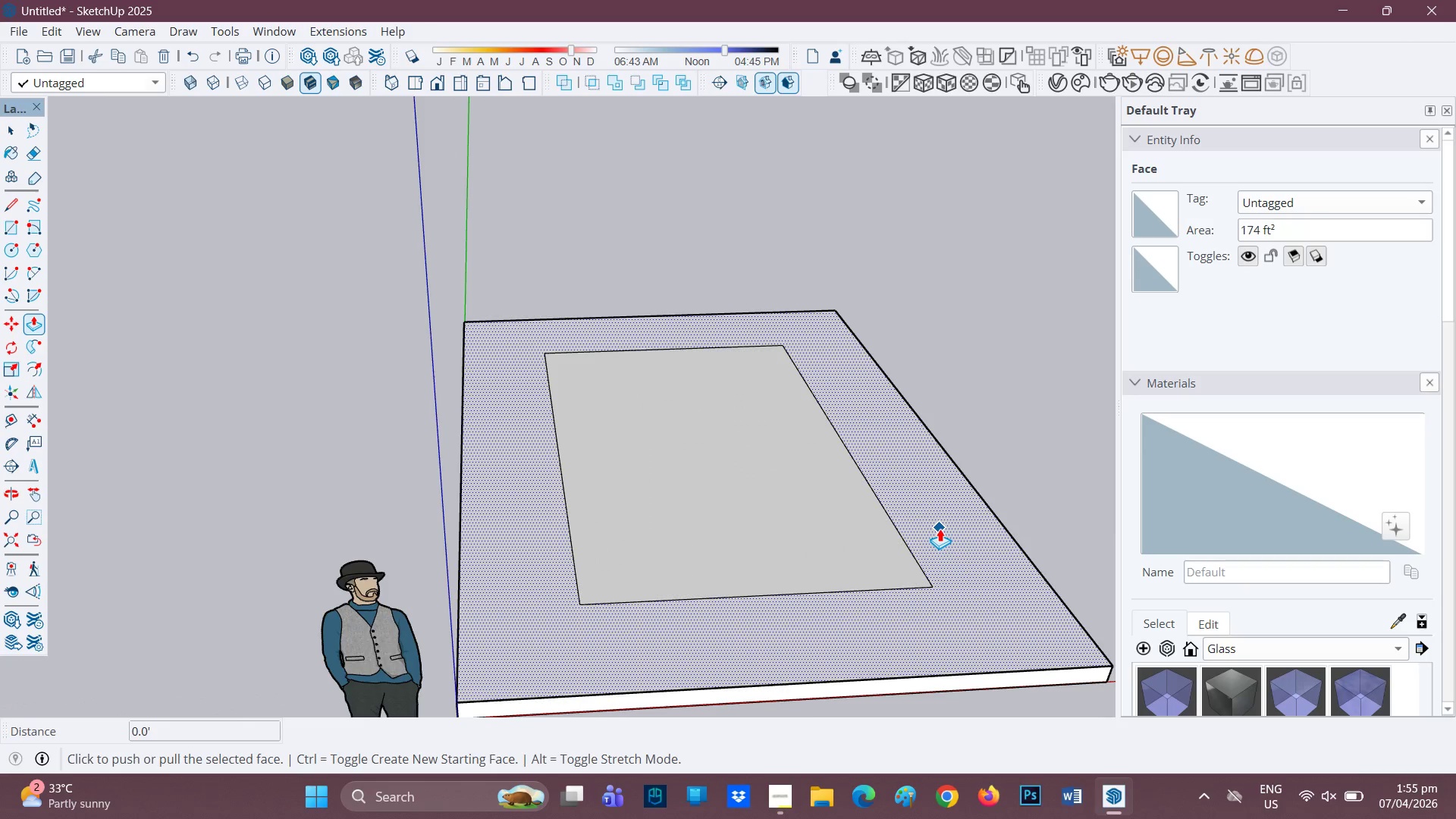 
left_click([940, 529])
 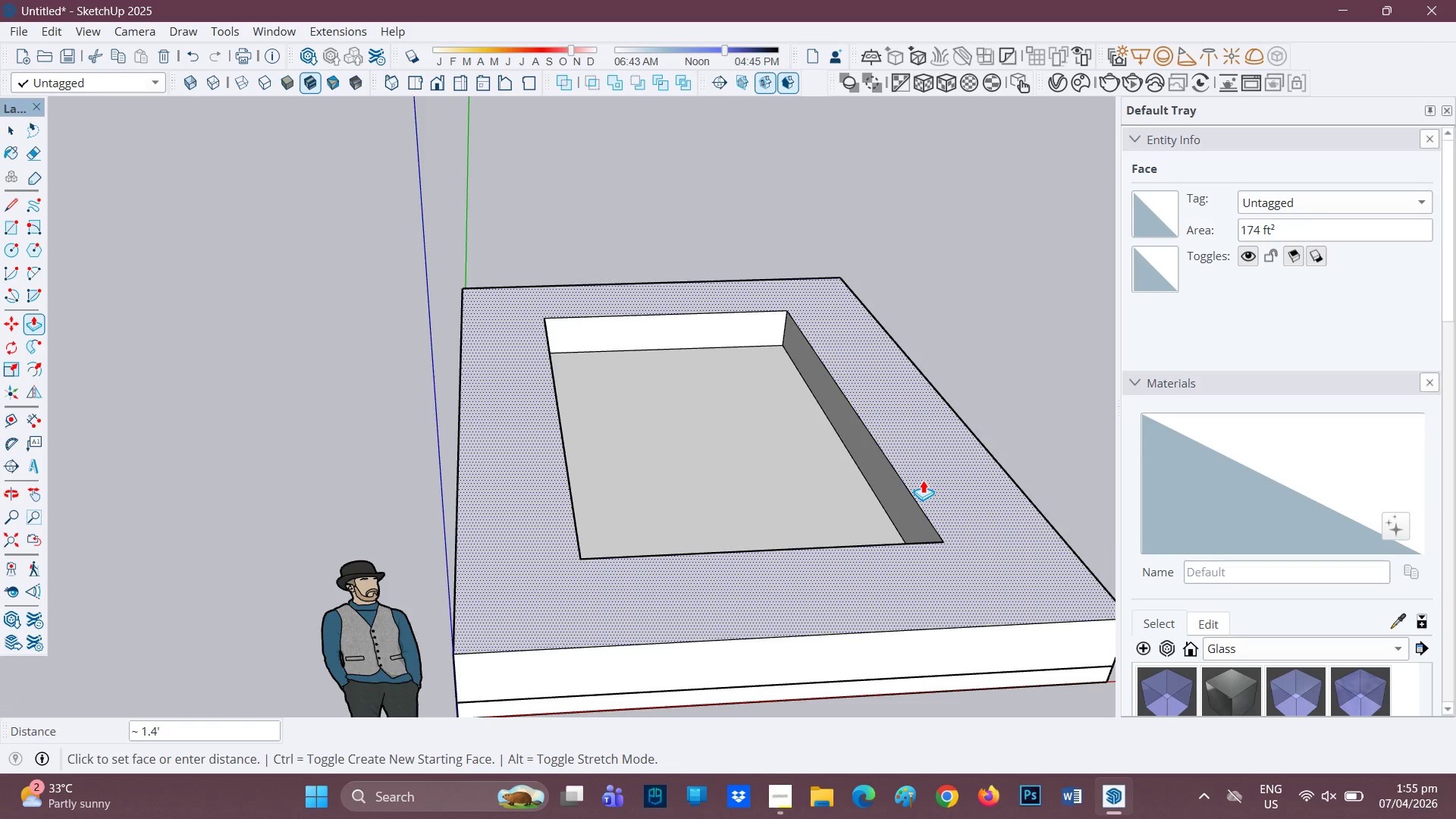 
type(0.03)
key(Backspace)
key(Backspace)
type(3')
 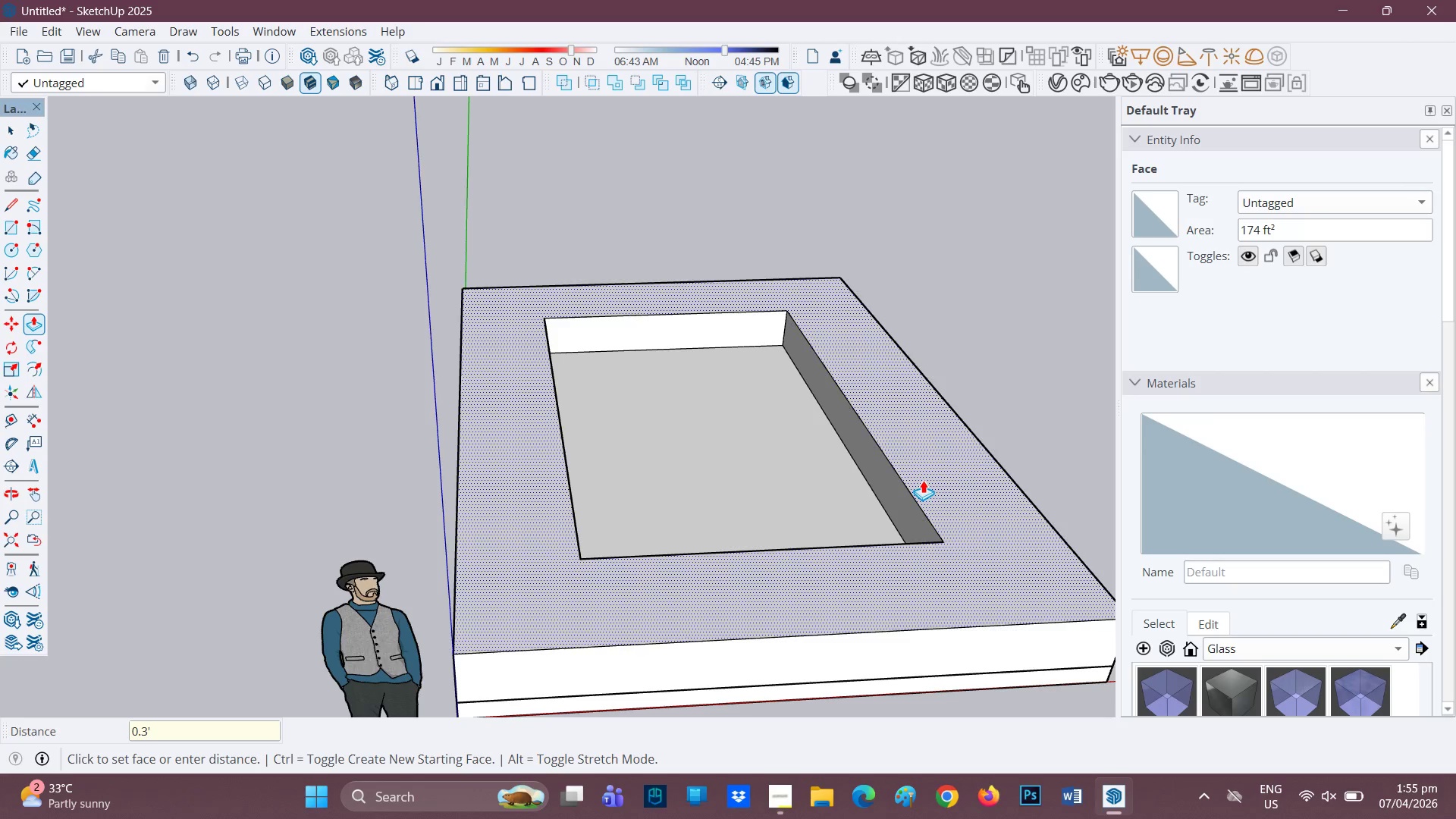 
key(Enter)
 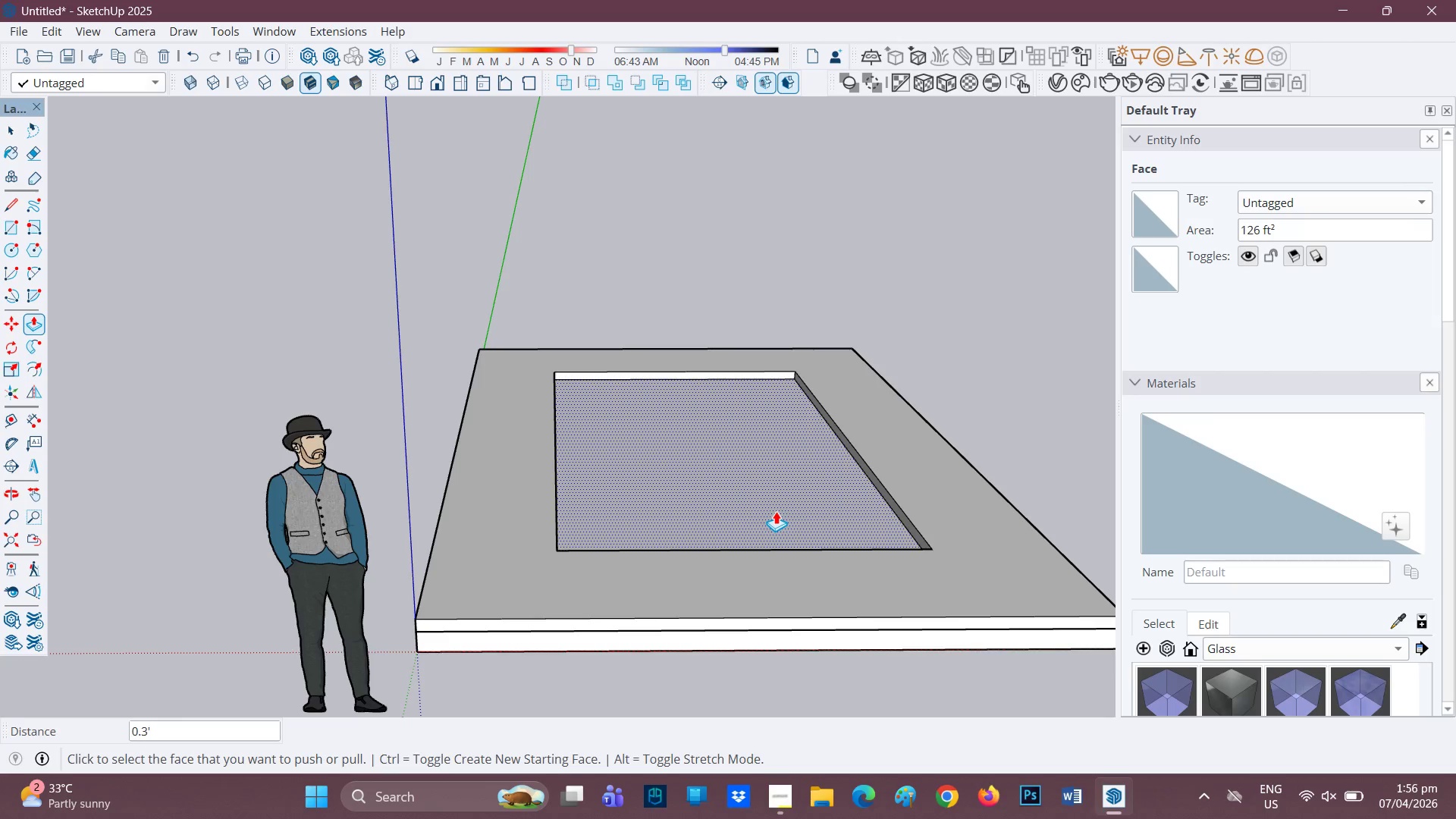 
wait(94.78)
 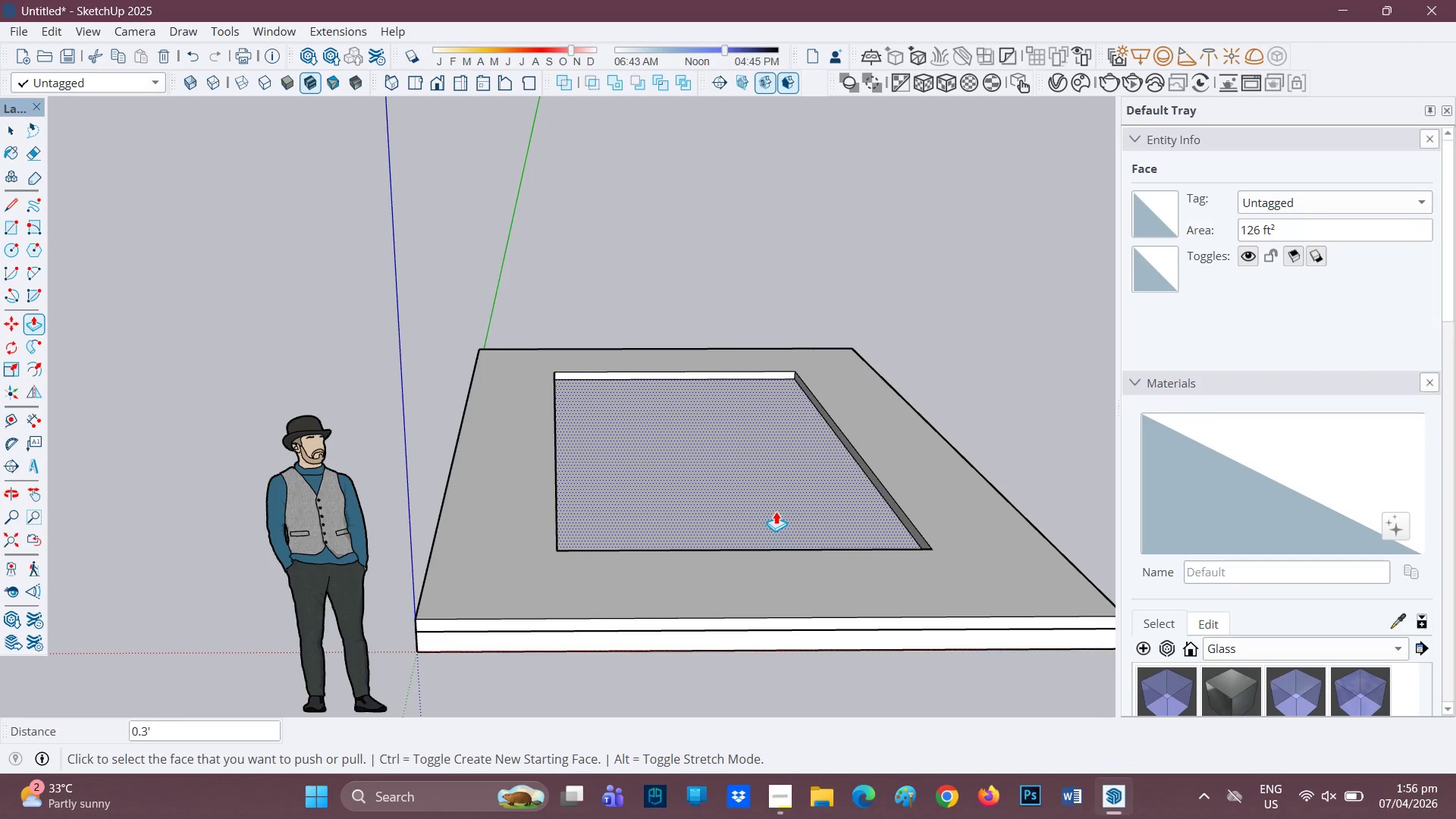 
scroll: coordinate [829, 579], scroll_direction: down, amount: 1.0
 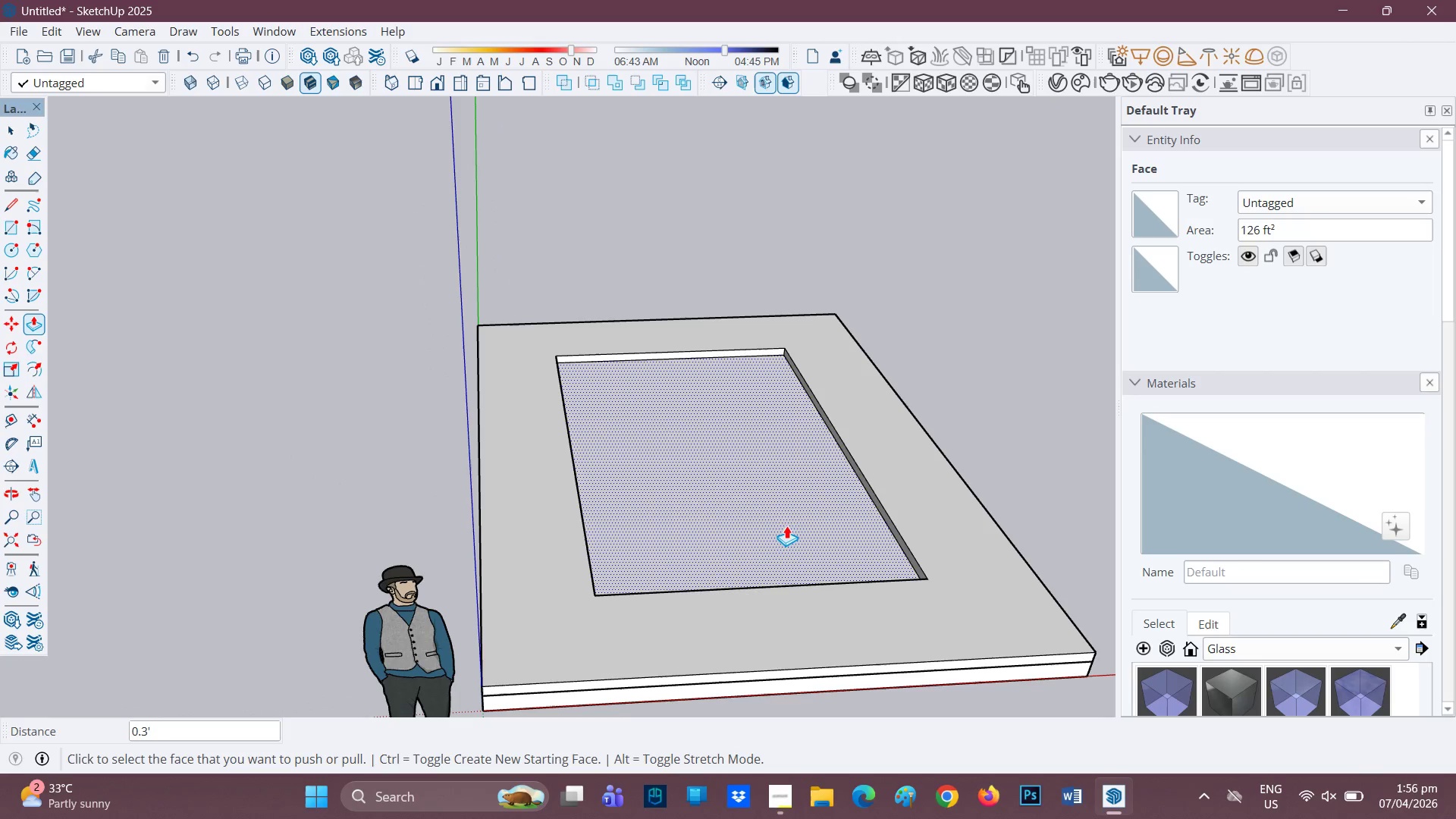 
left_click([782, 529])
 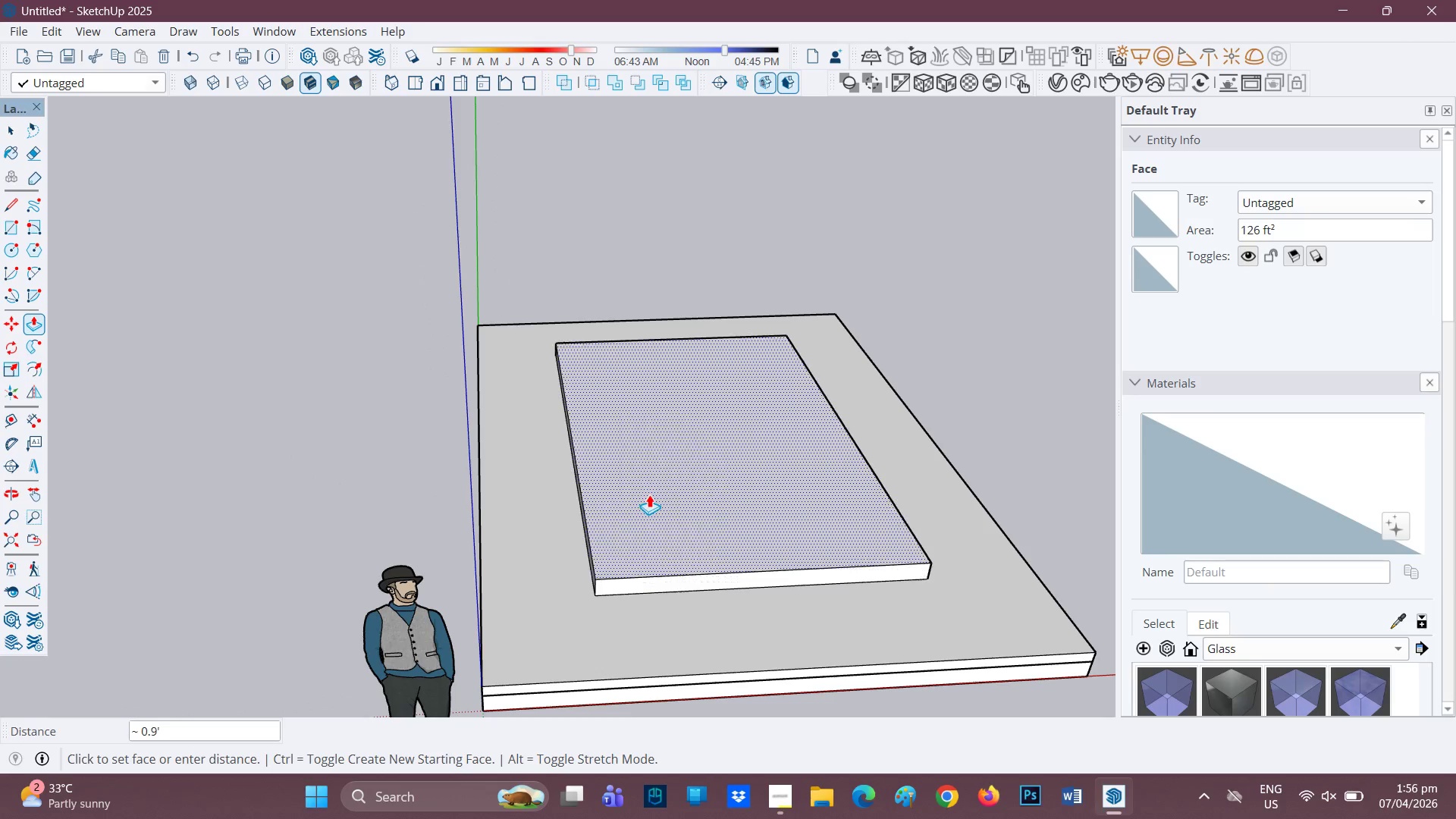 
key(Space)
 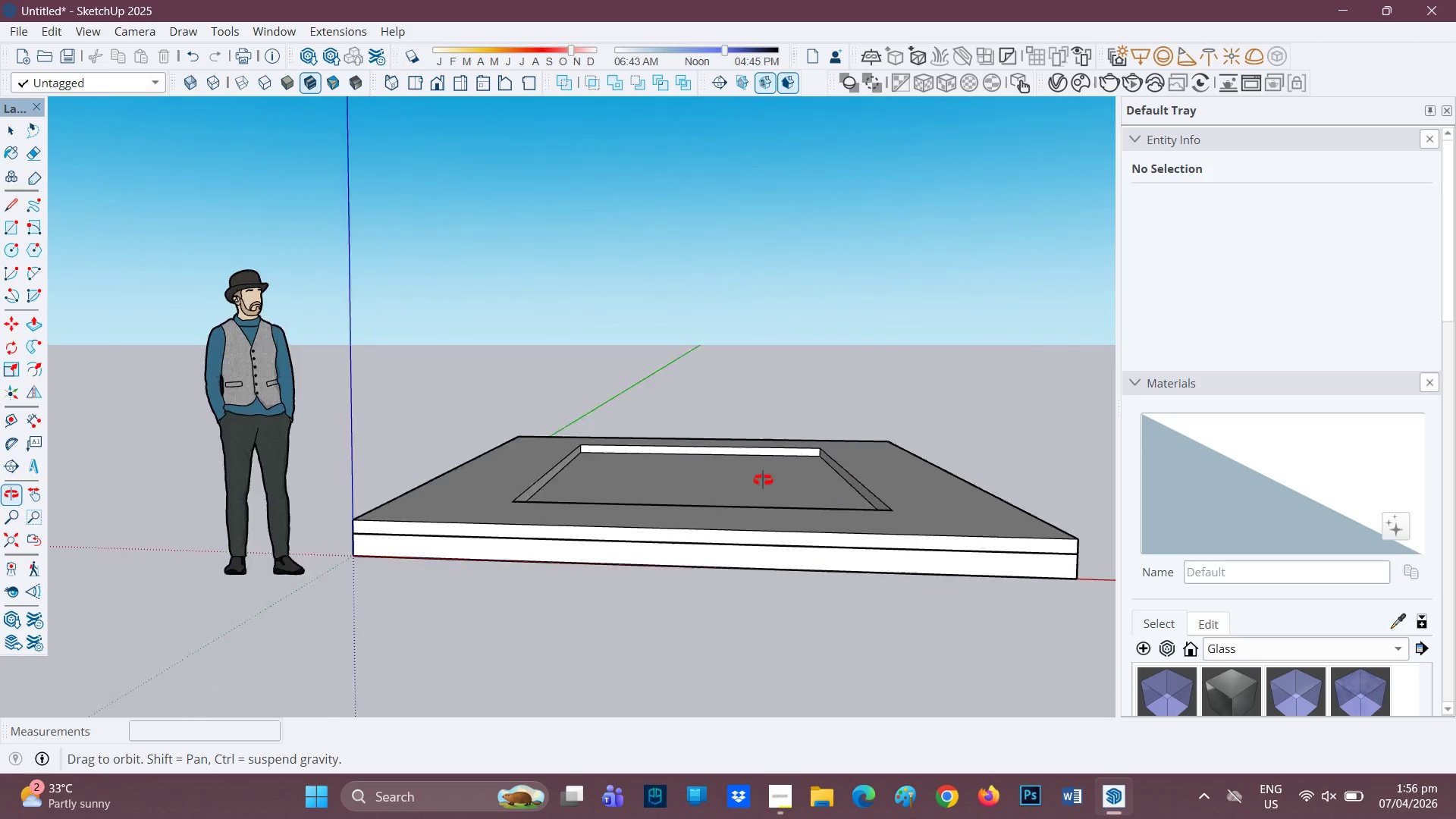 
scroll: coordinate [504, 510], scroll_direction: down, amount: 3.0
 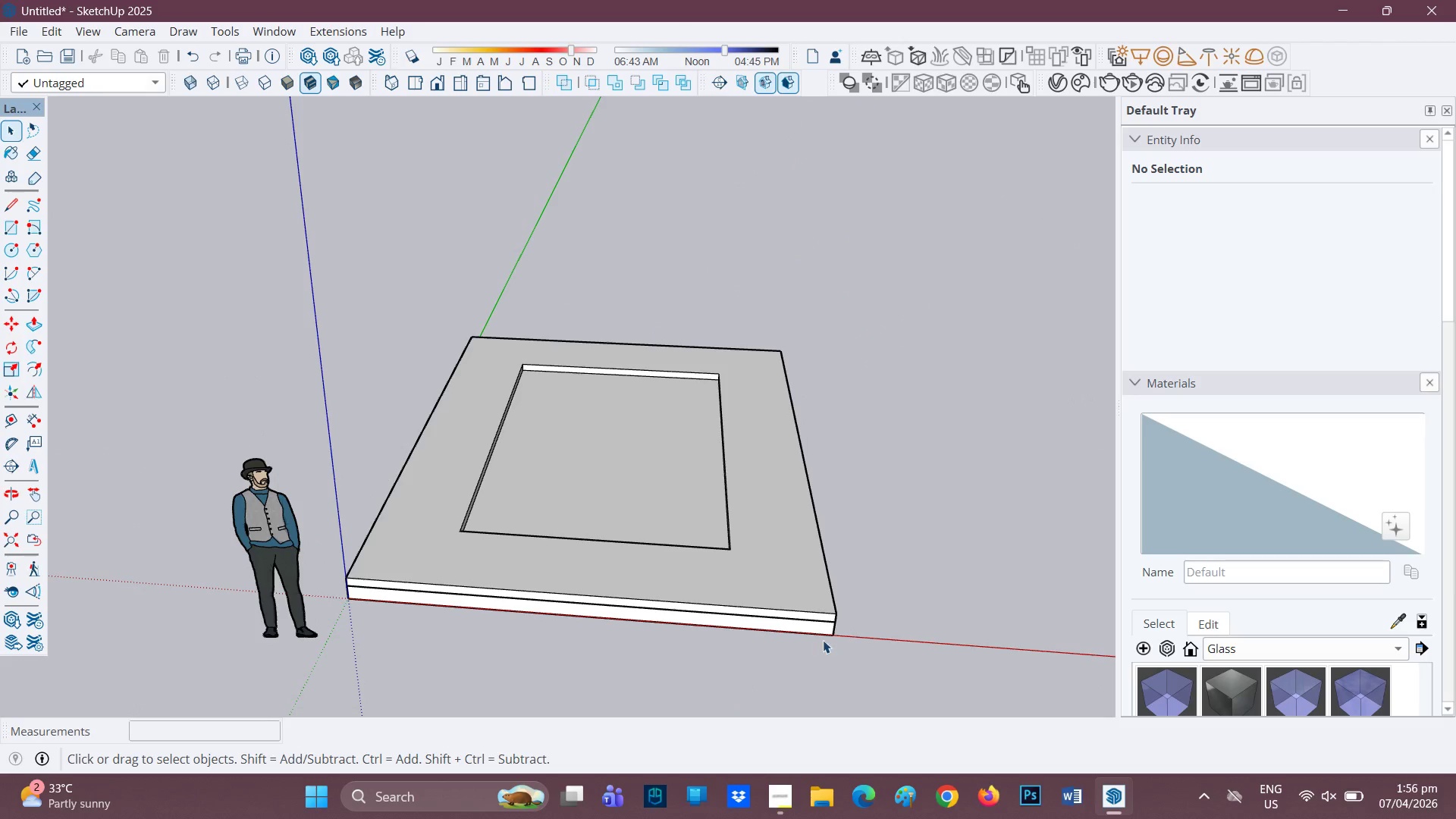 
scroll: coordinate [455, 413], scroll_direction: up, amount: 1.0
 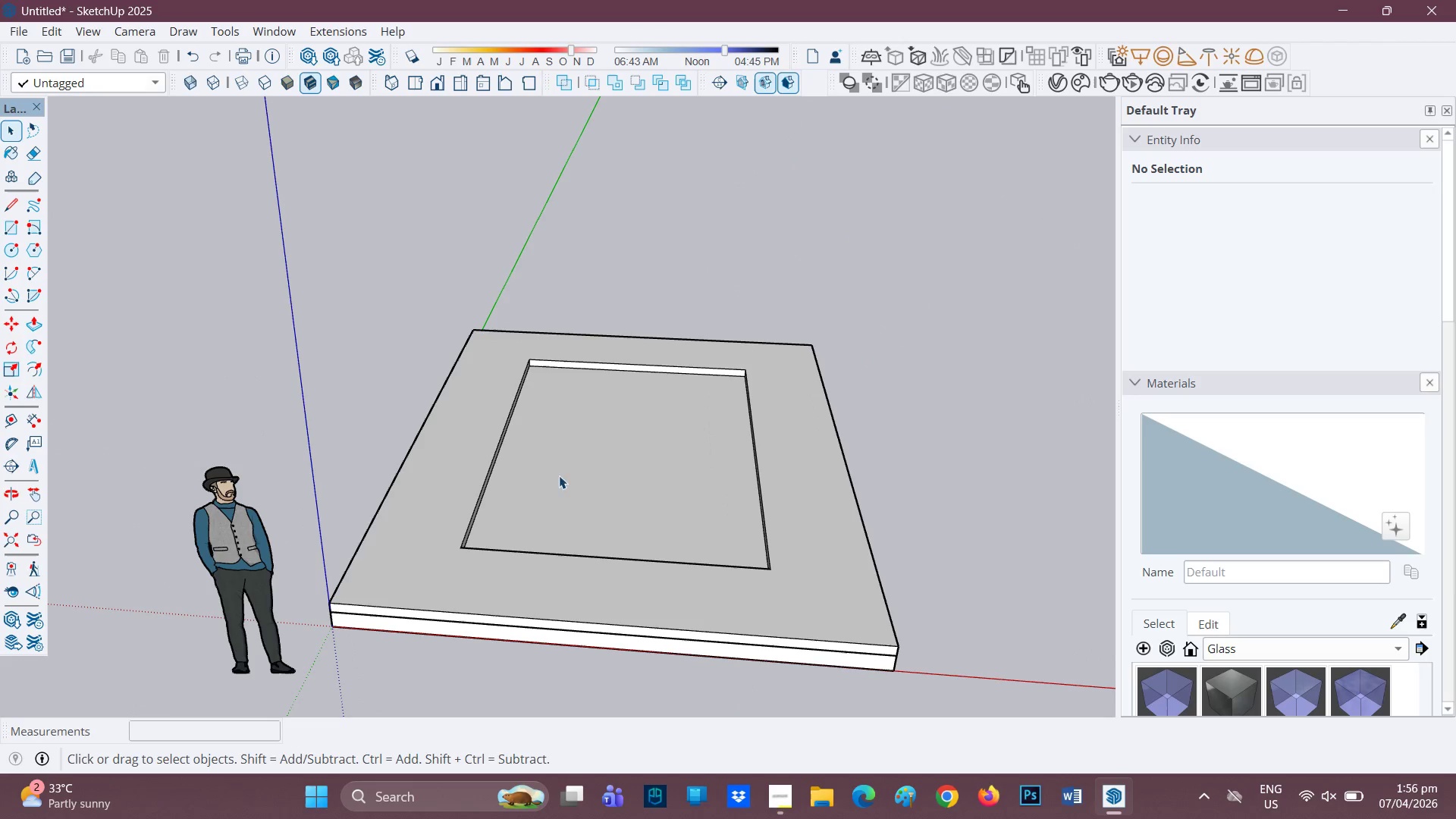 
key(H)
 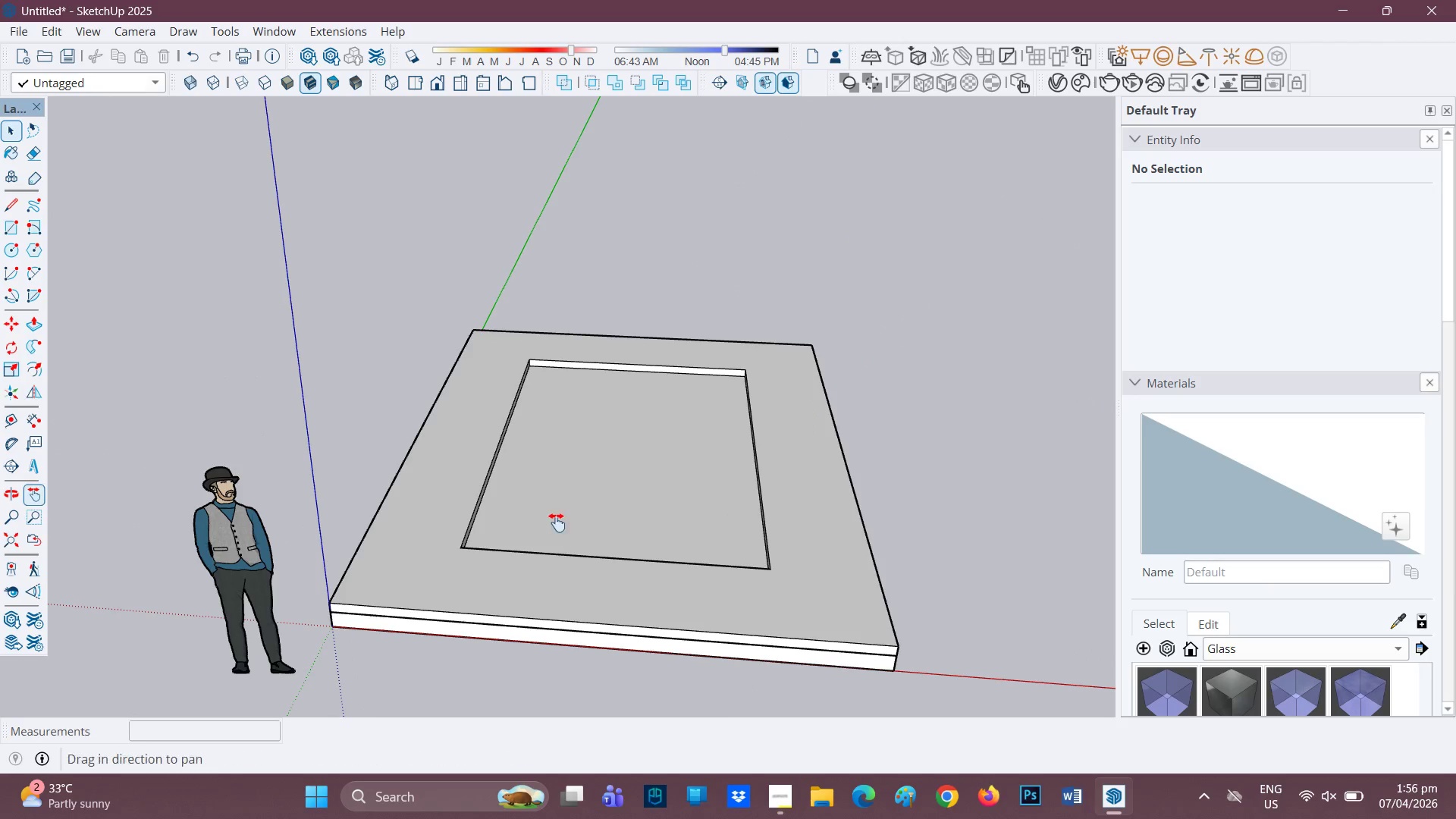 
left_click_drag(start_coordinate=[556, 522], to_coordinate=[730, 535])
 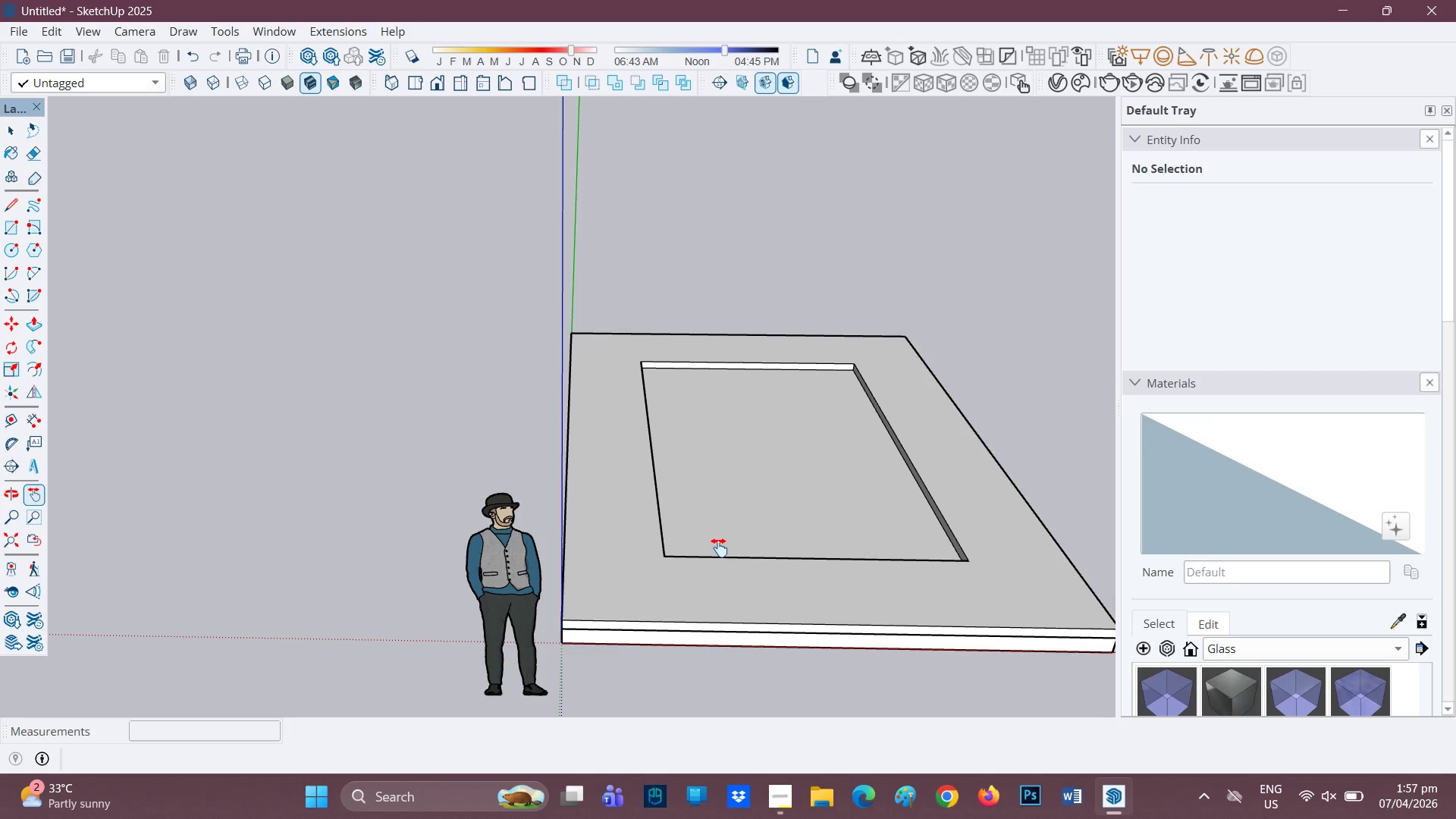 
wait(47.14)
 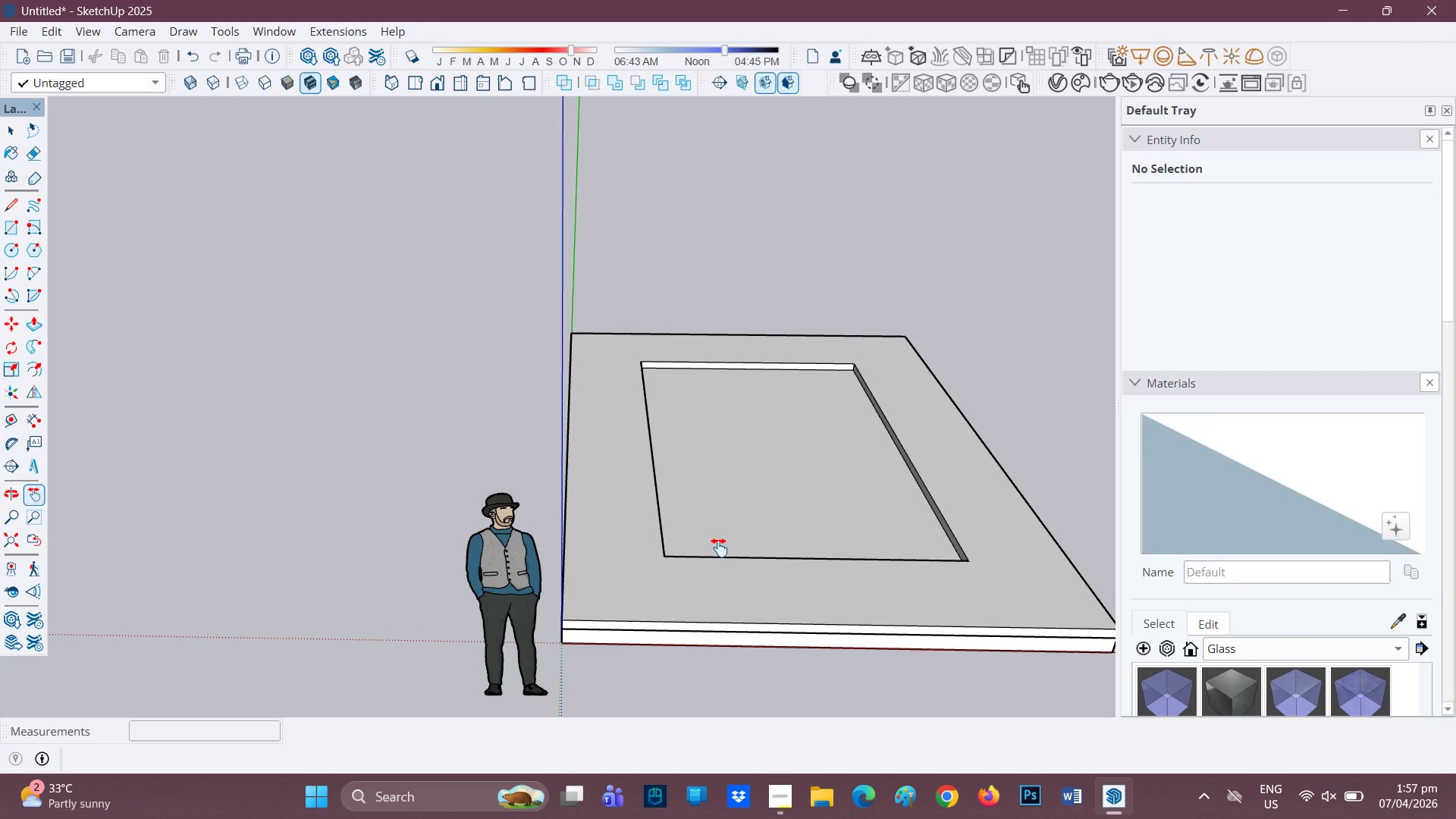 
scroll: coordinate [969, 669], scroll_direction: down, amount: 1.0
 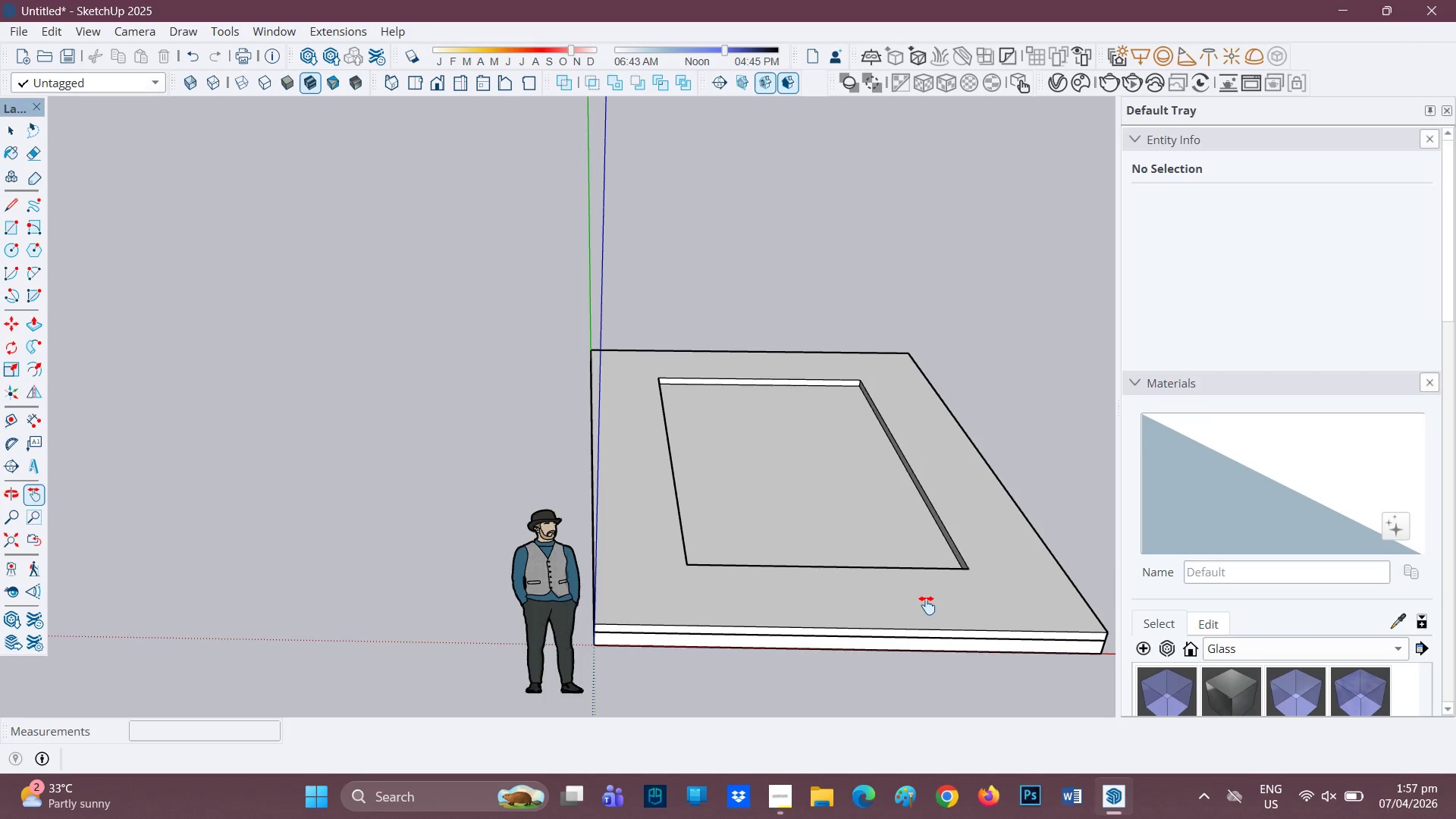 
key(Control+ControlLeft)
 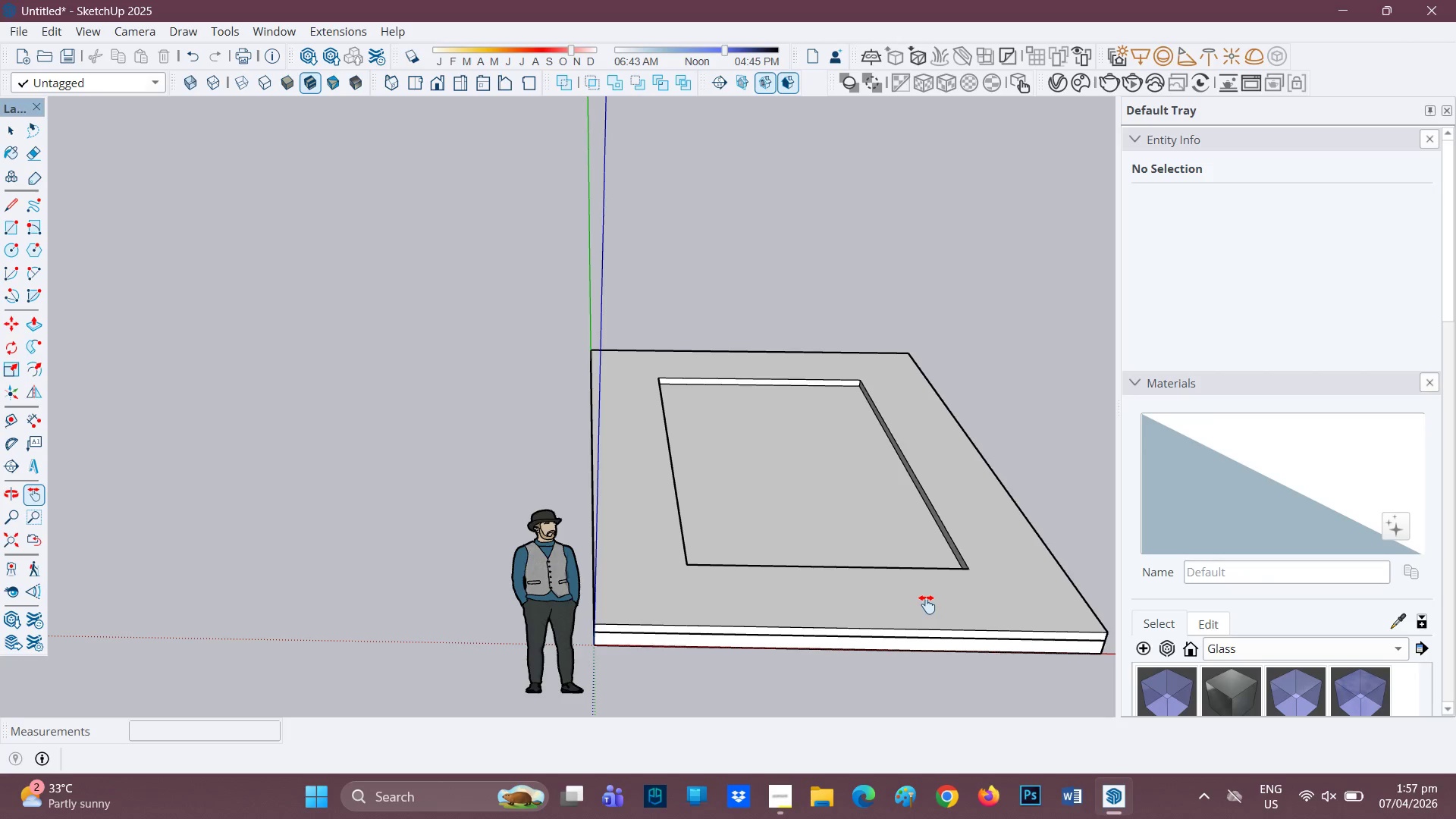 
key(Control+Z)
 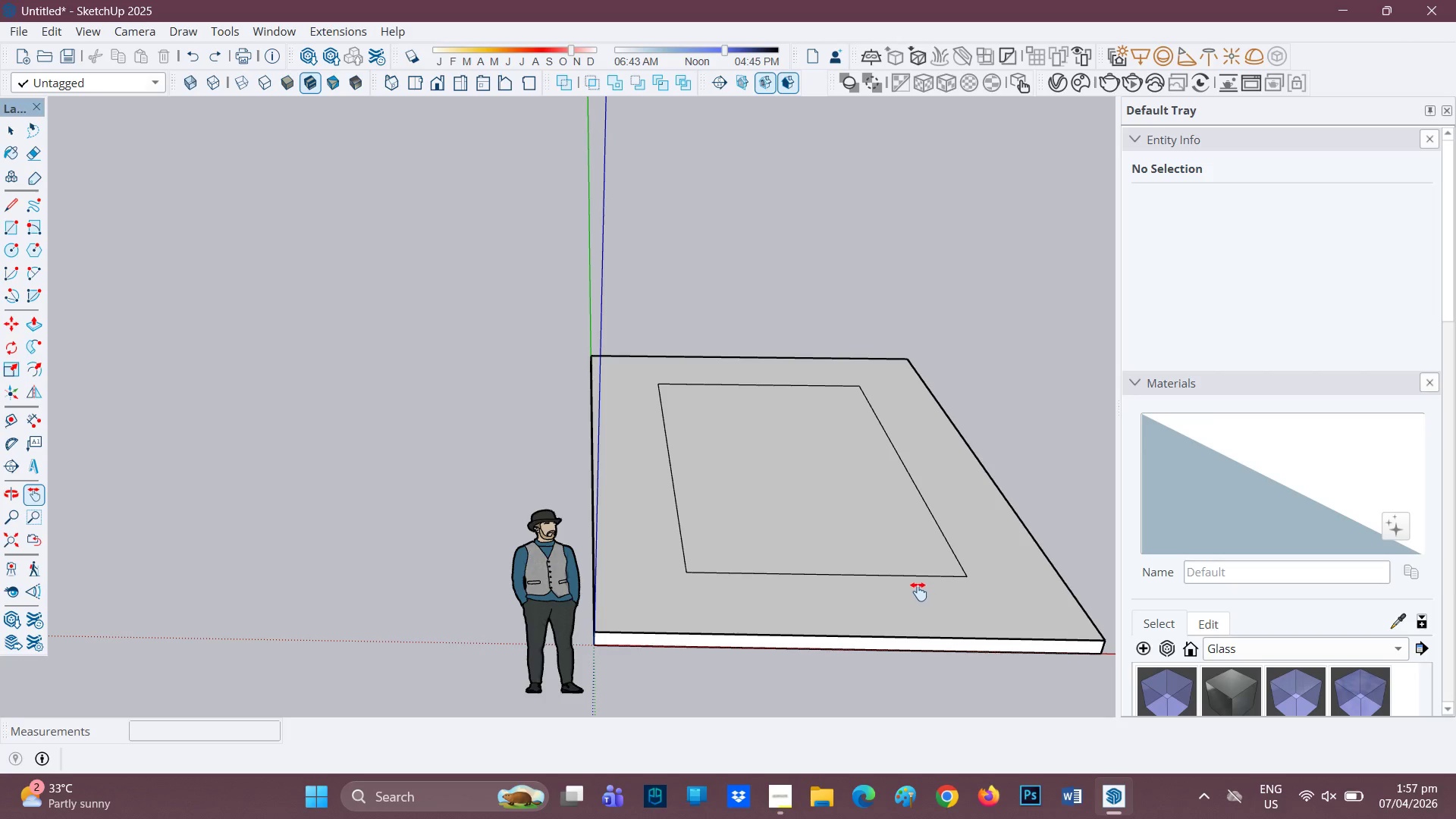 
key(Control+ControlLeft)
 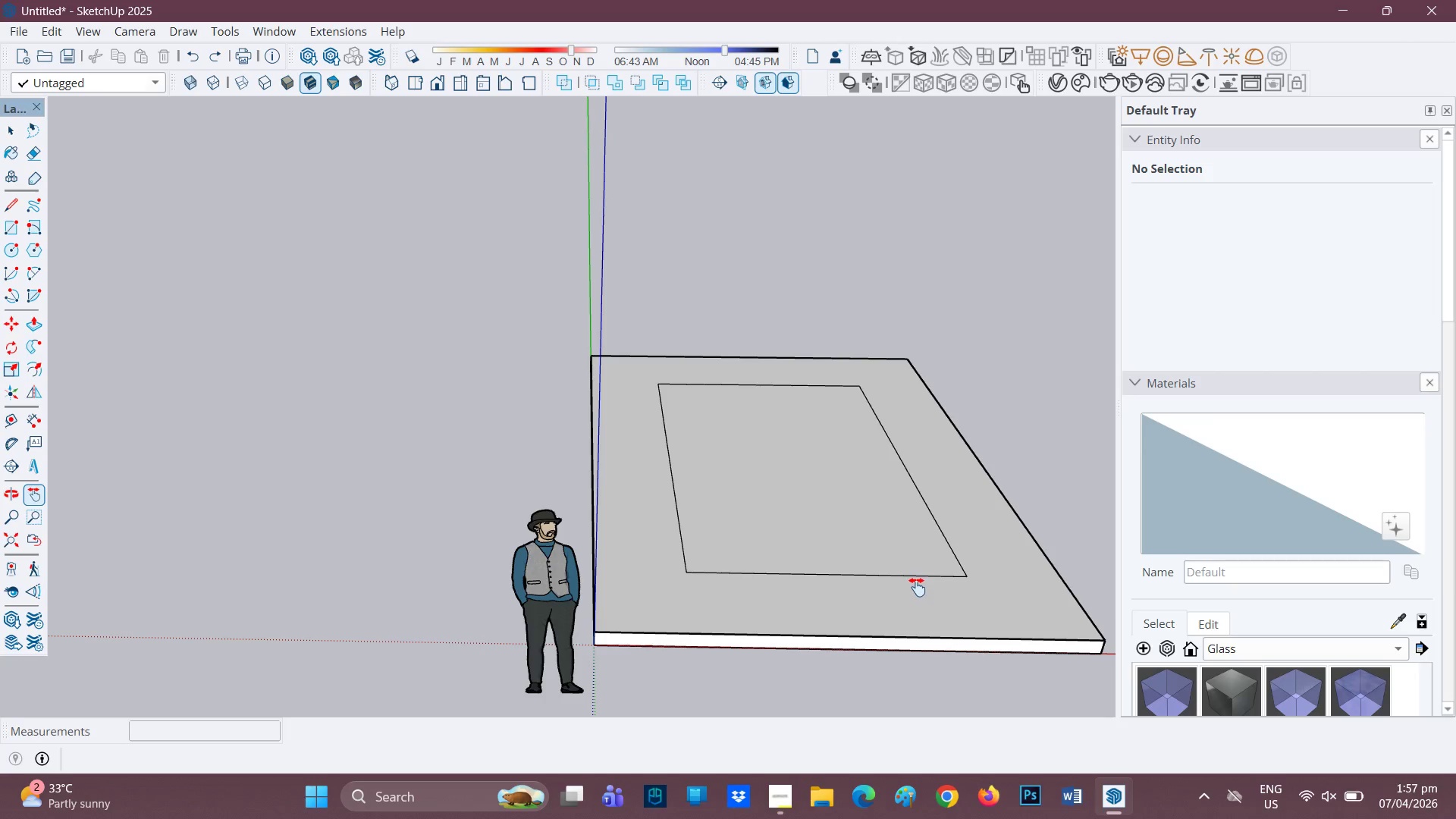 
key(Control+Z)
 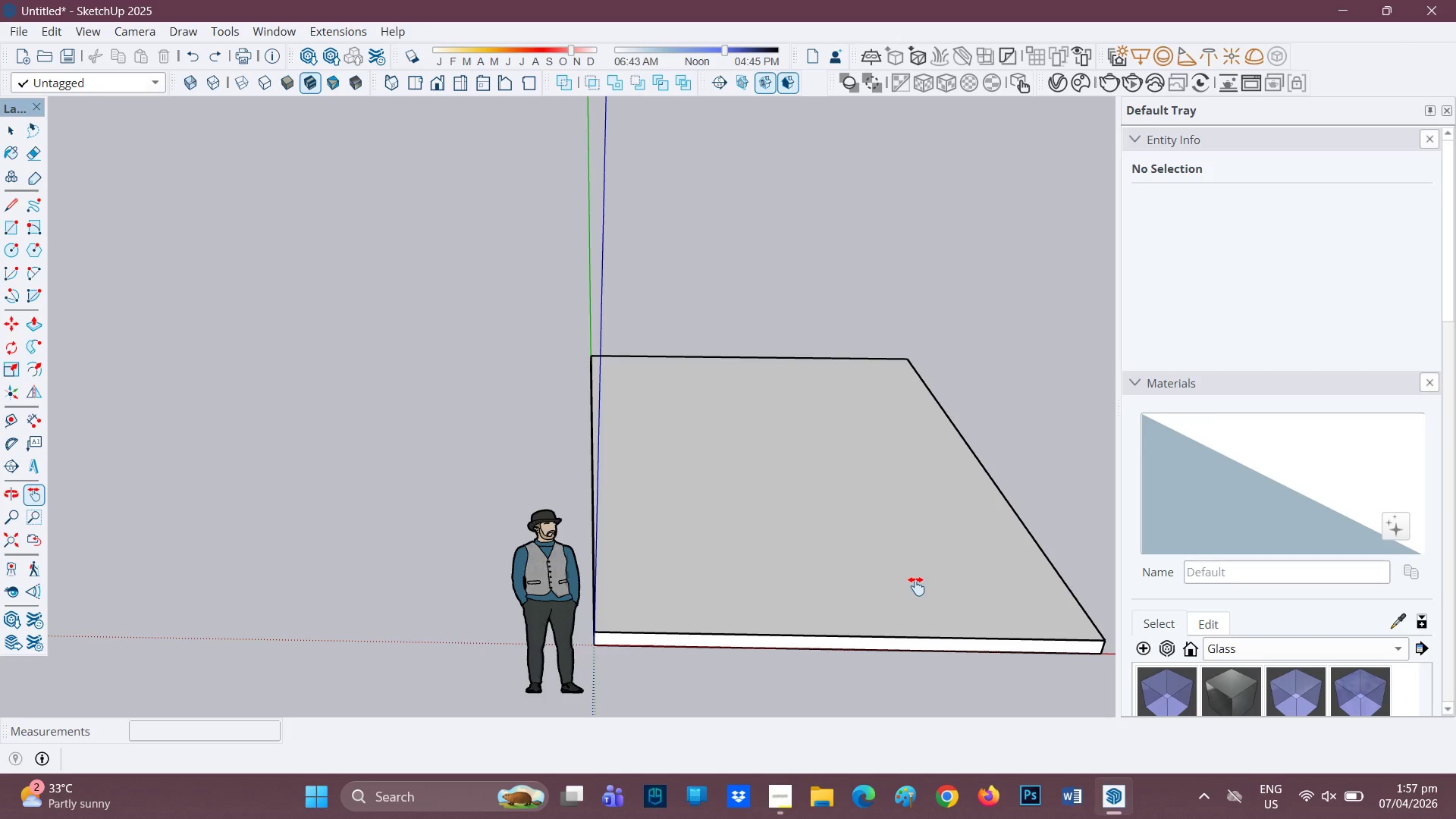 
key(Control+ControlLeft)
 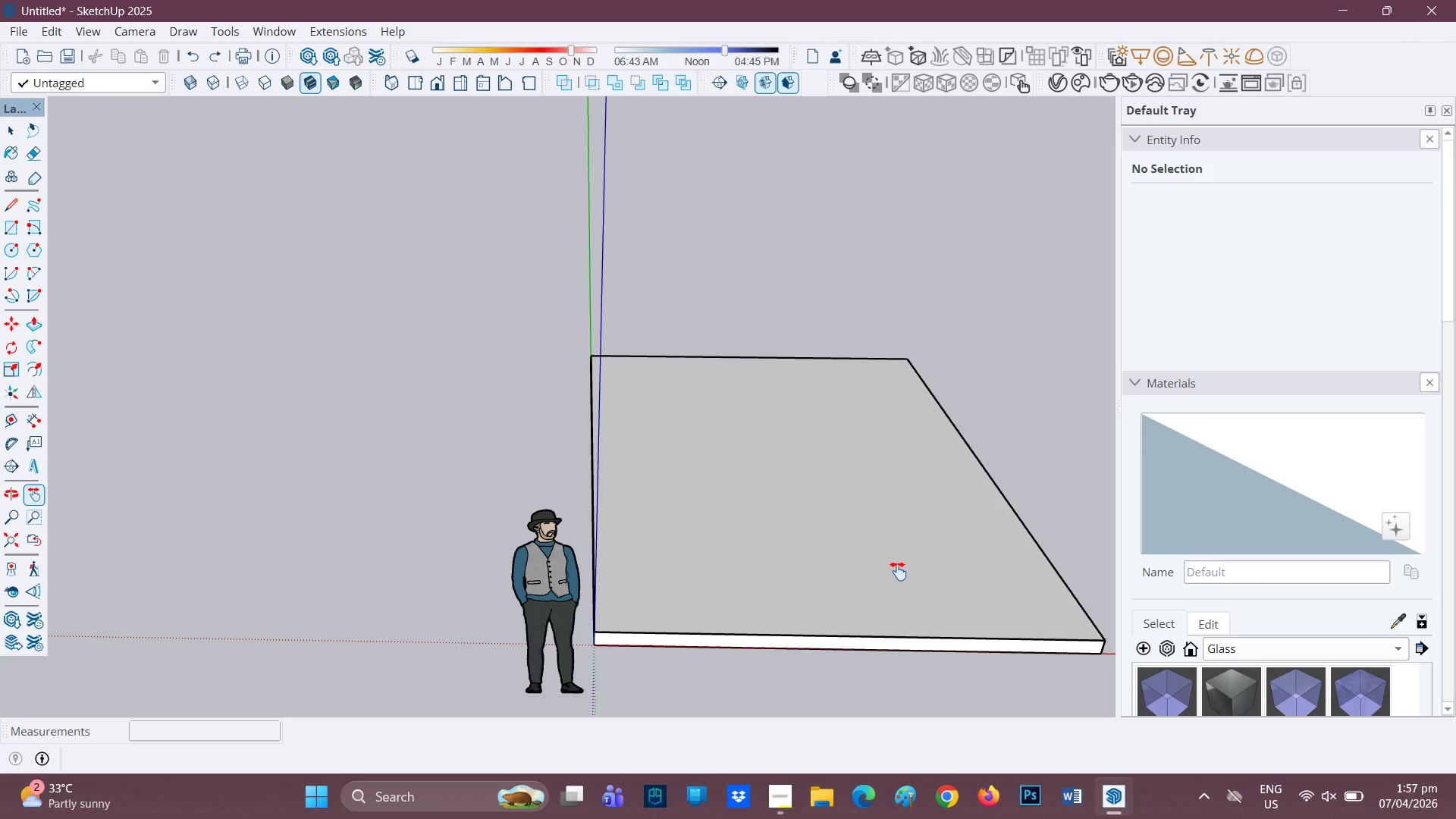 
key(Control+Z)
 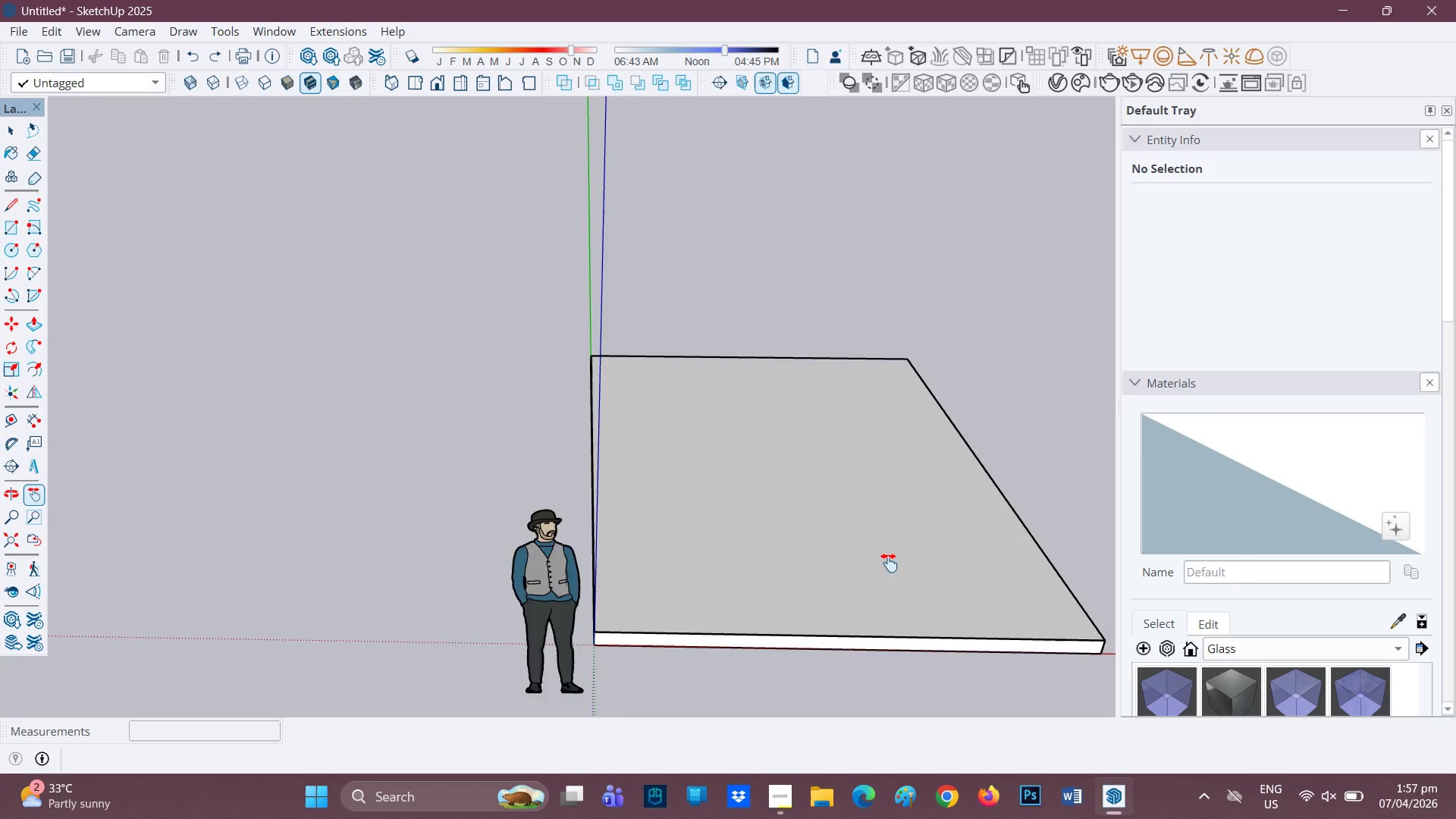 
scroll: coordinate [889, 563], scroll_direction: down, amount: 2.0
 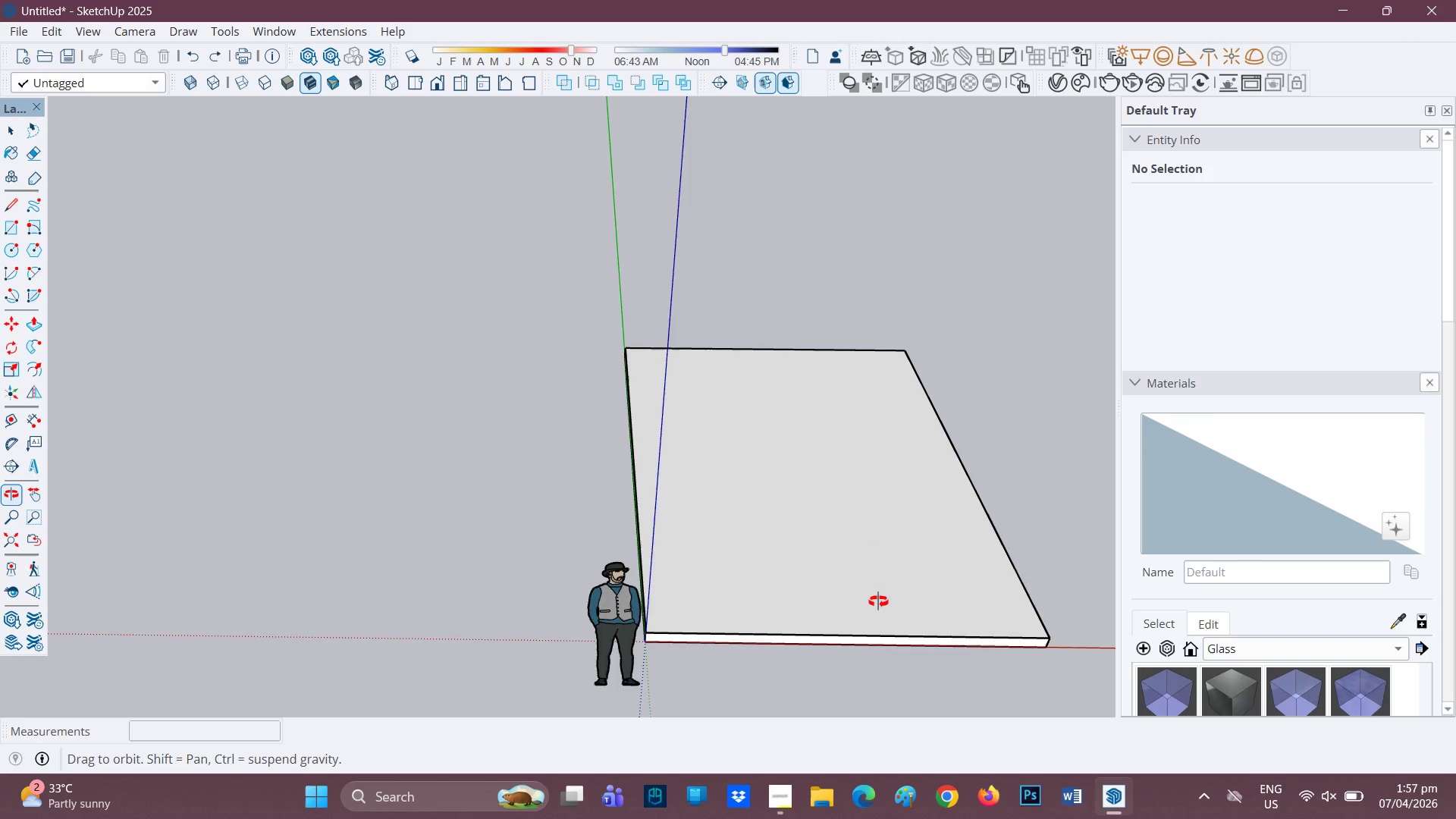 
key(H)
 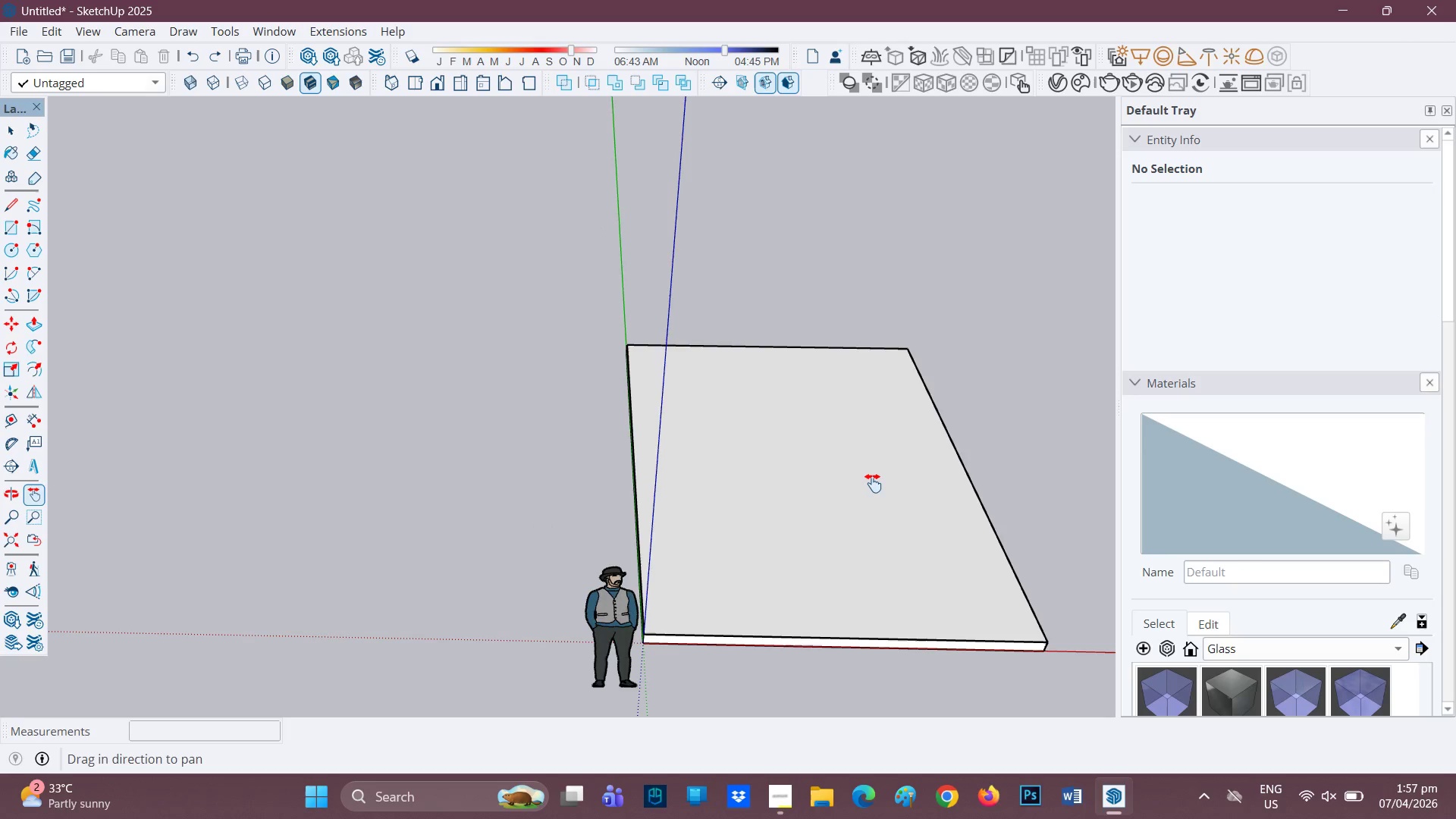 
left_click_drag(start_coordinate=[873, 482], to_coordinate=[679, 446])
 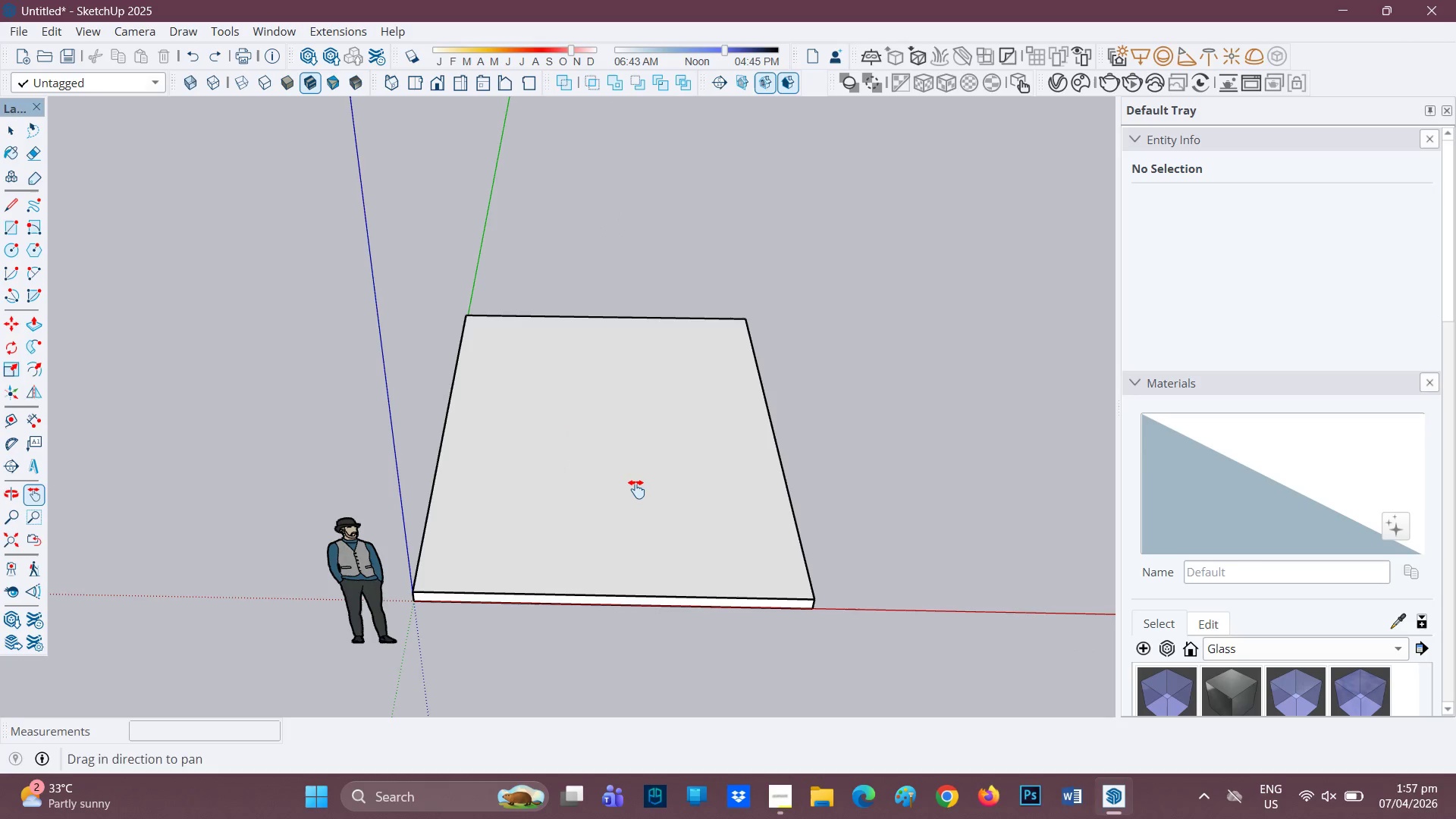 
key(Space)
 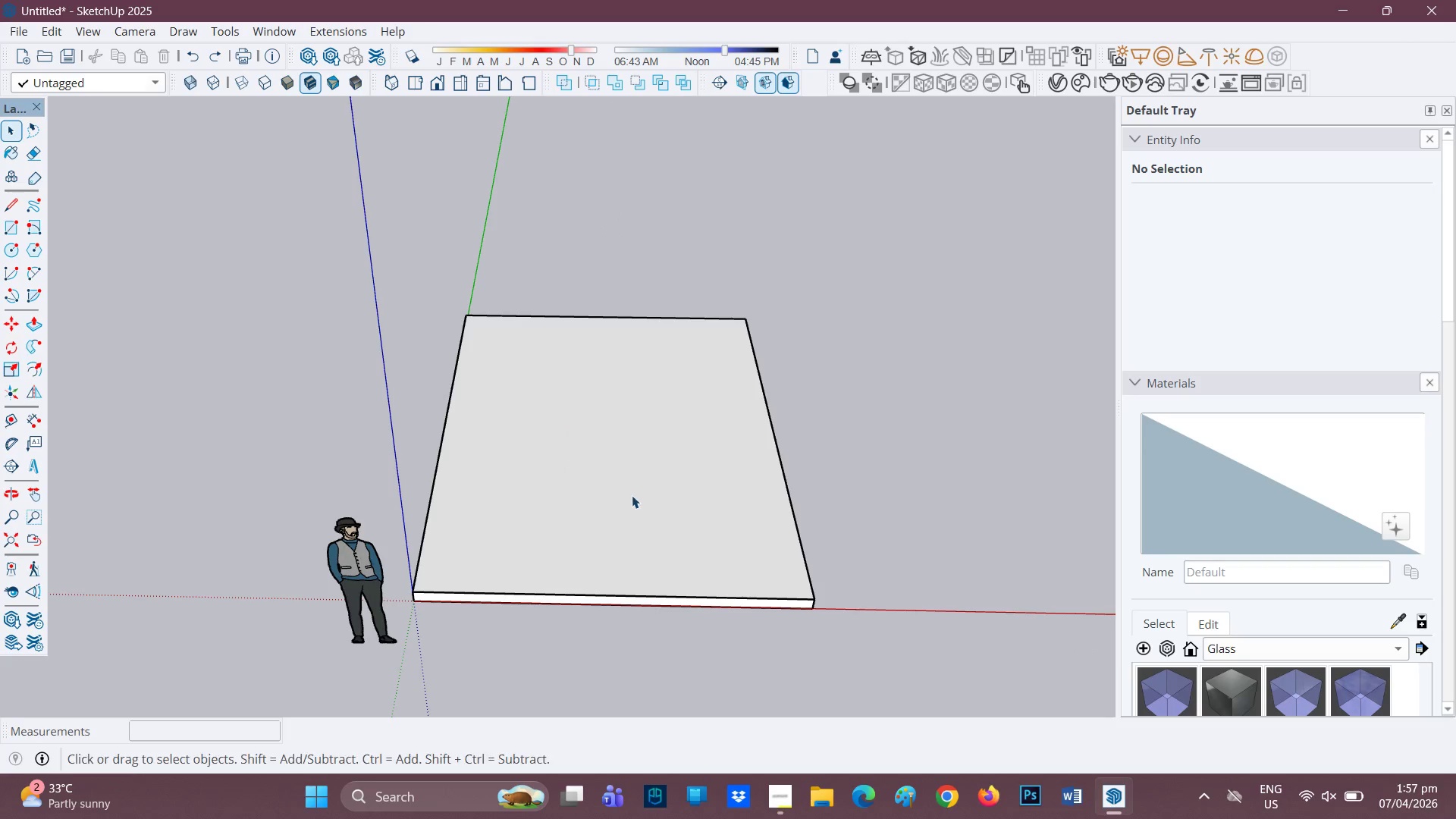 
left_click([632, 495])
 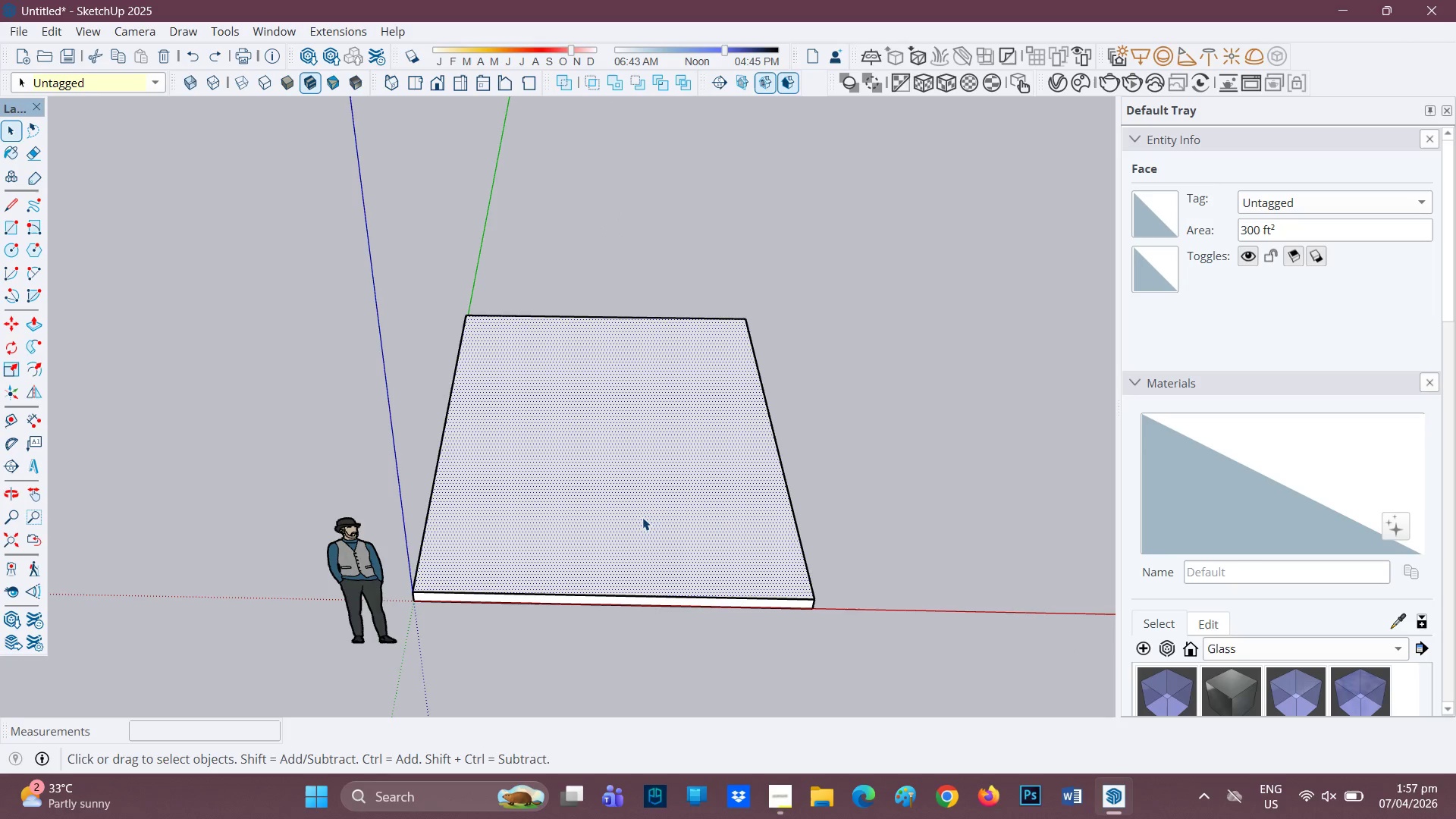 
double_click([642, 518])
 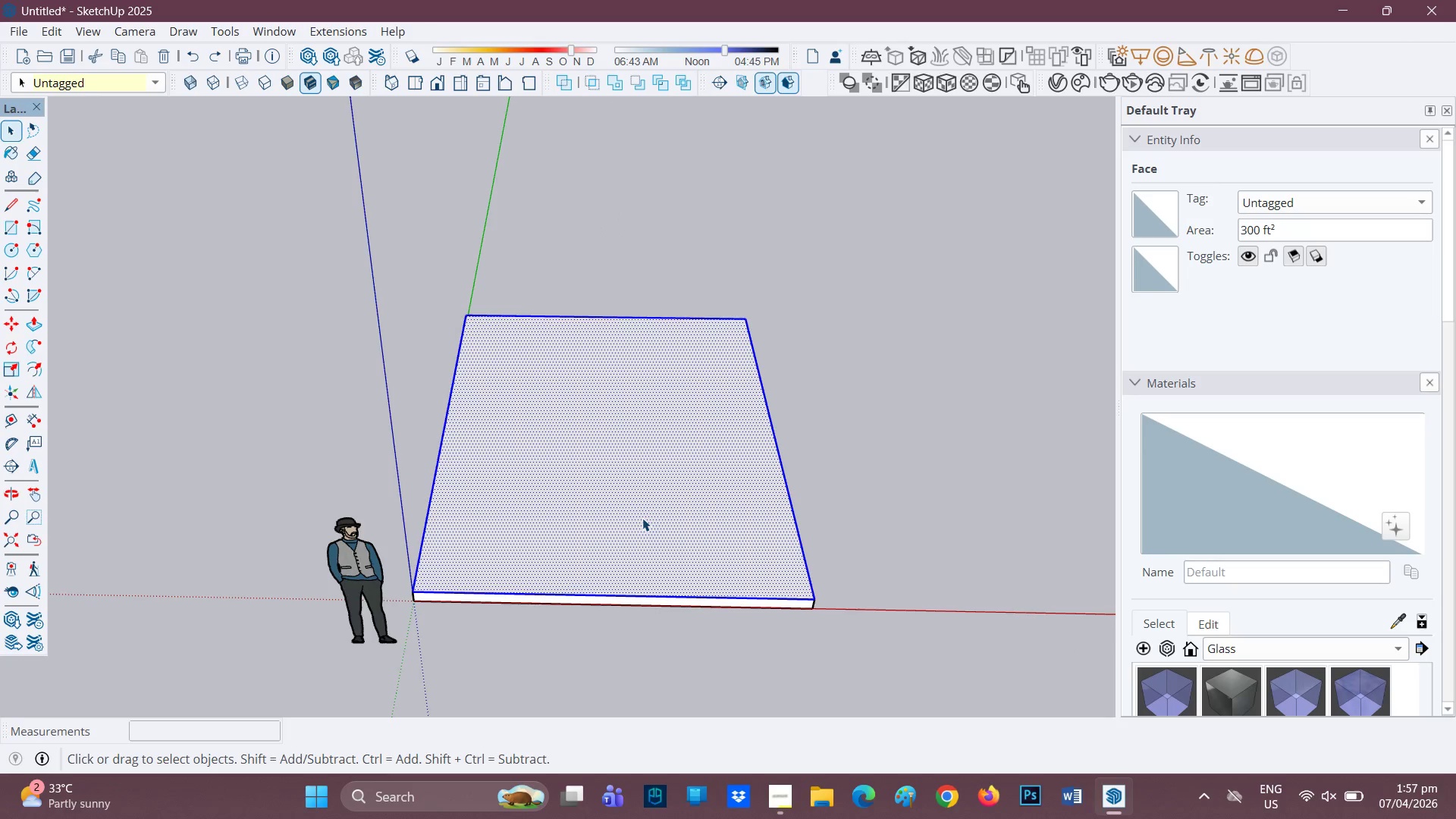 
triple_click([642, 518])
 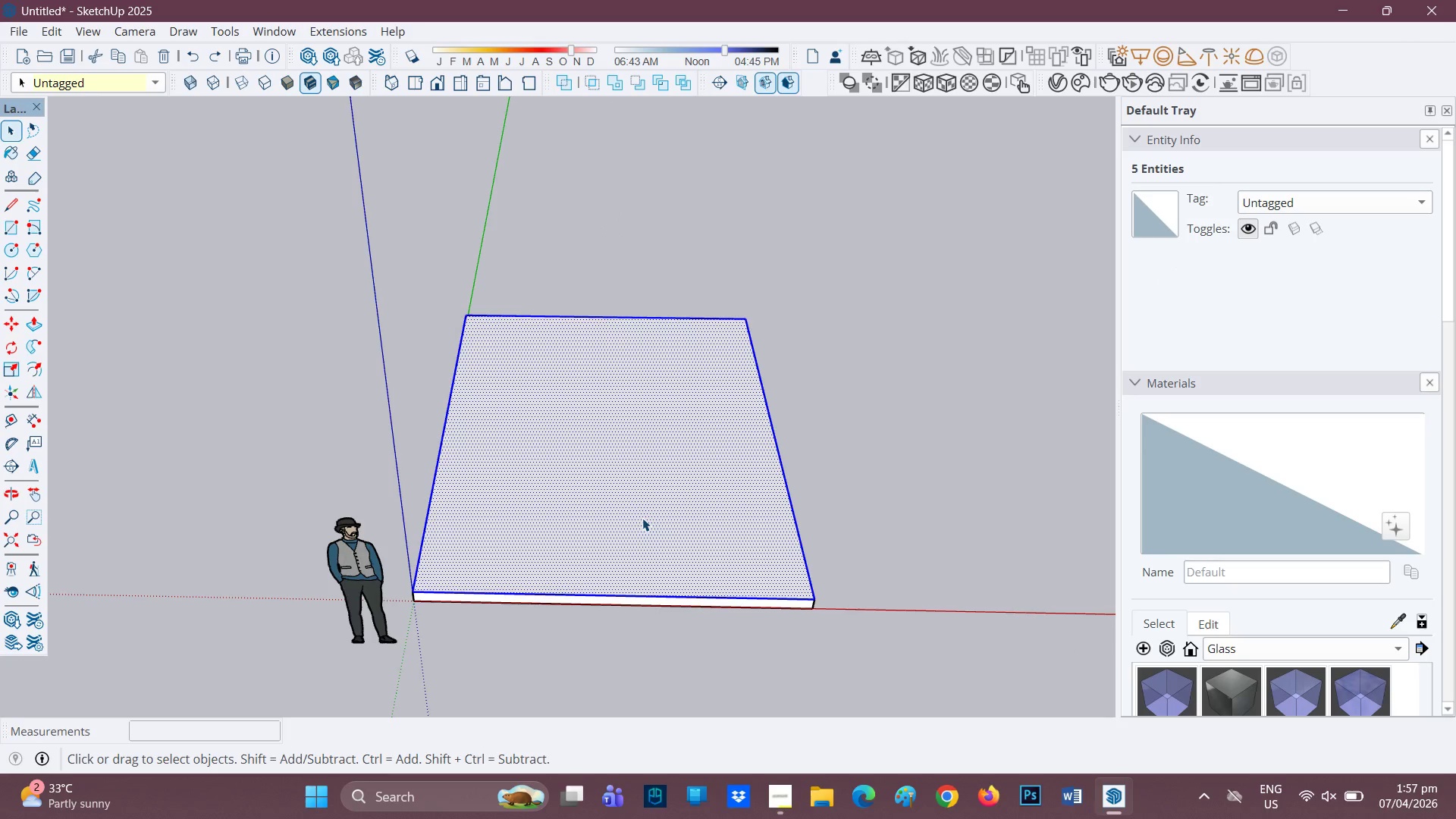 
triple_click([642, 518])
 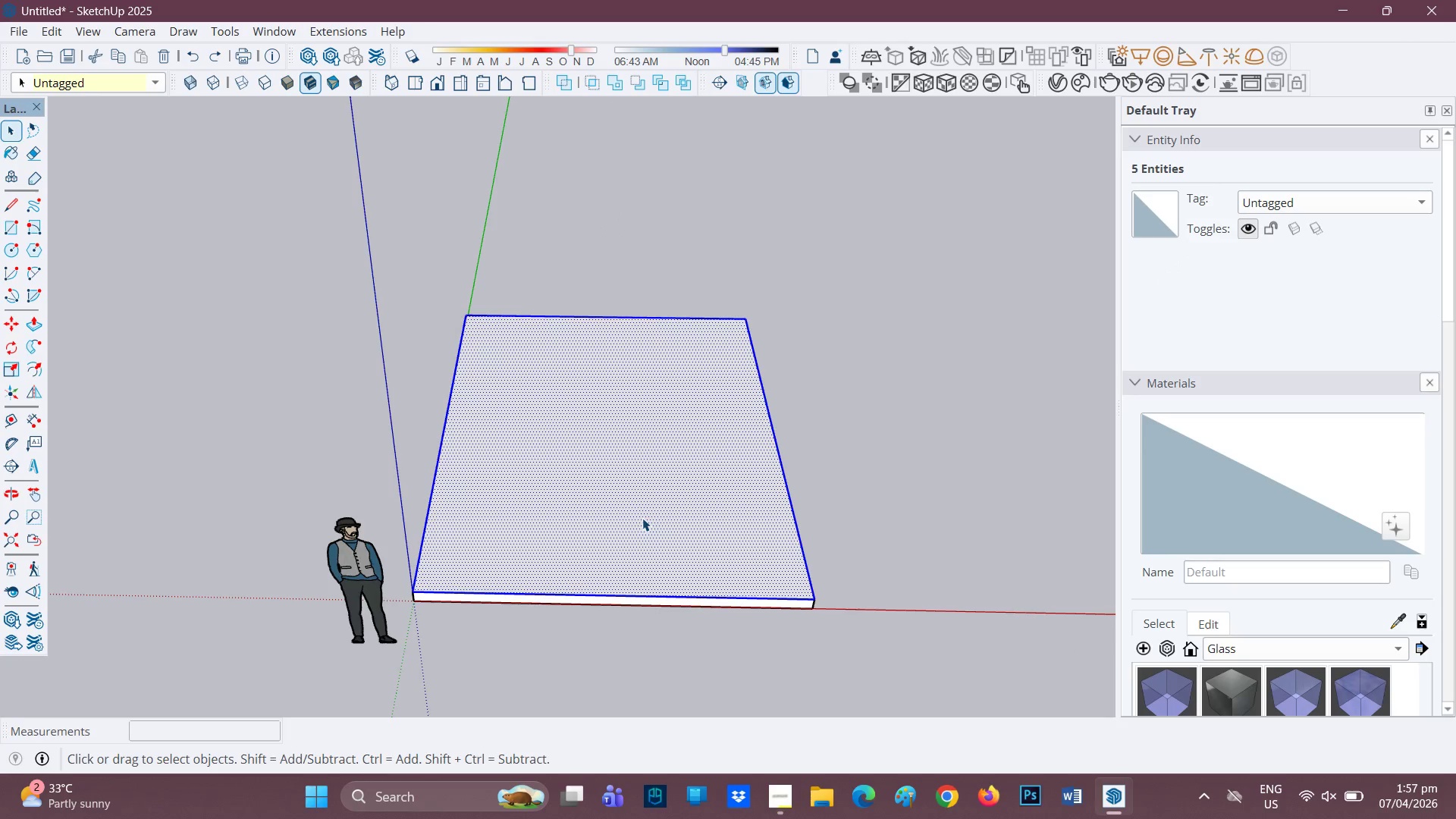 
triple_click([642, 518])
 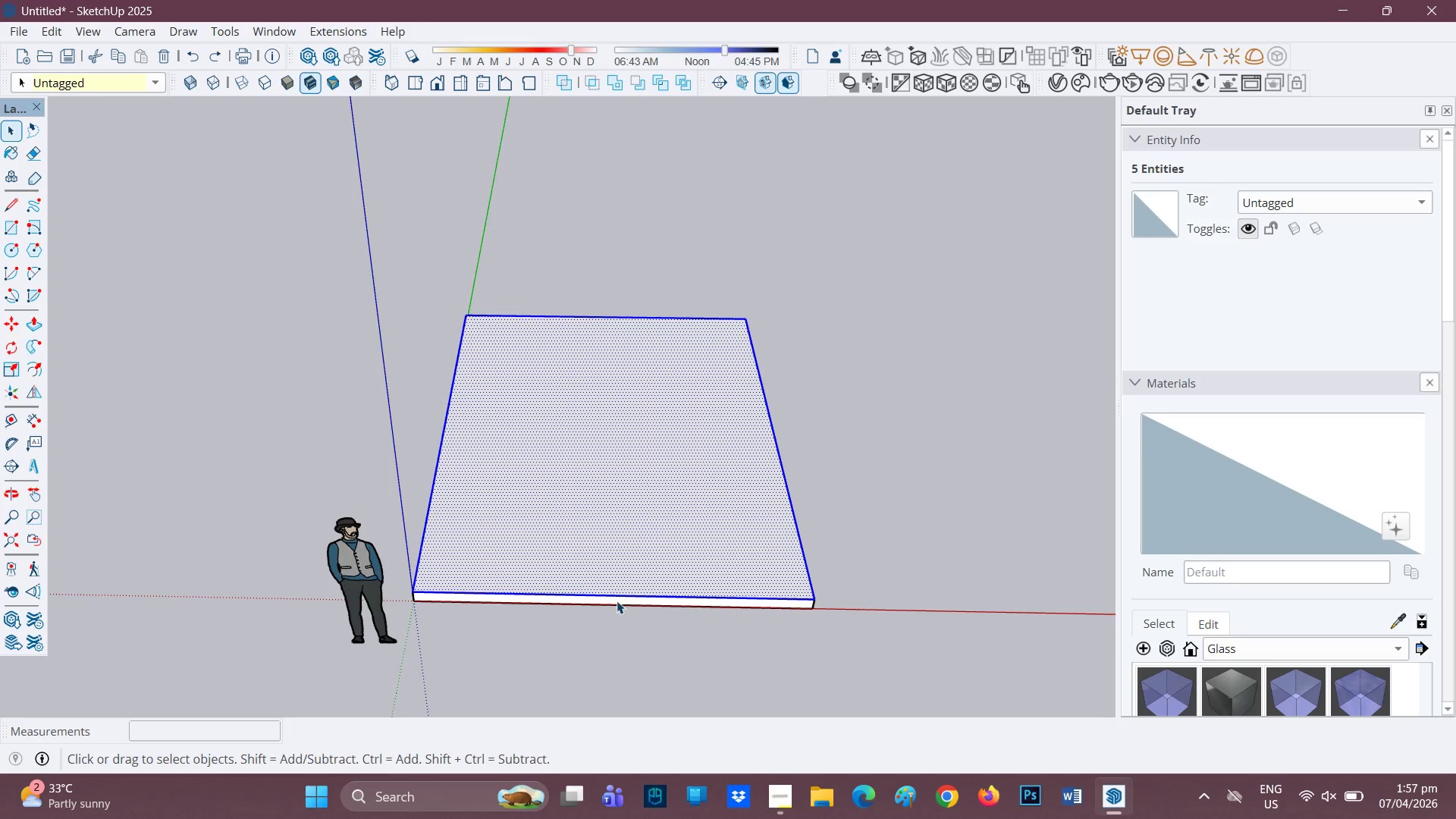 
left_click([616, 601])
 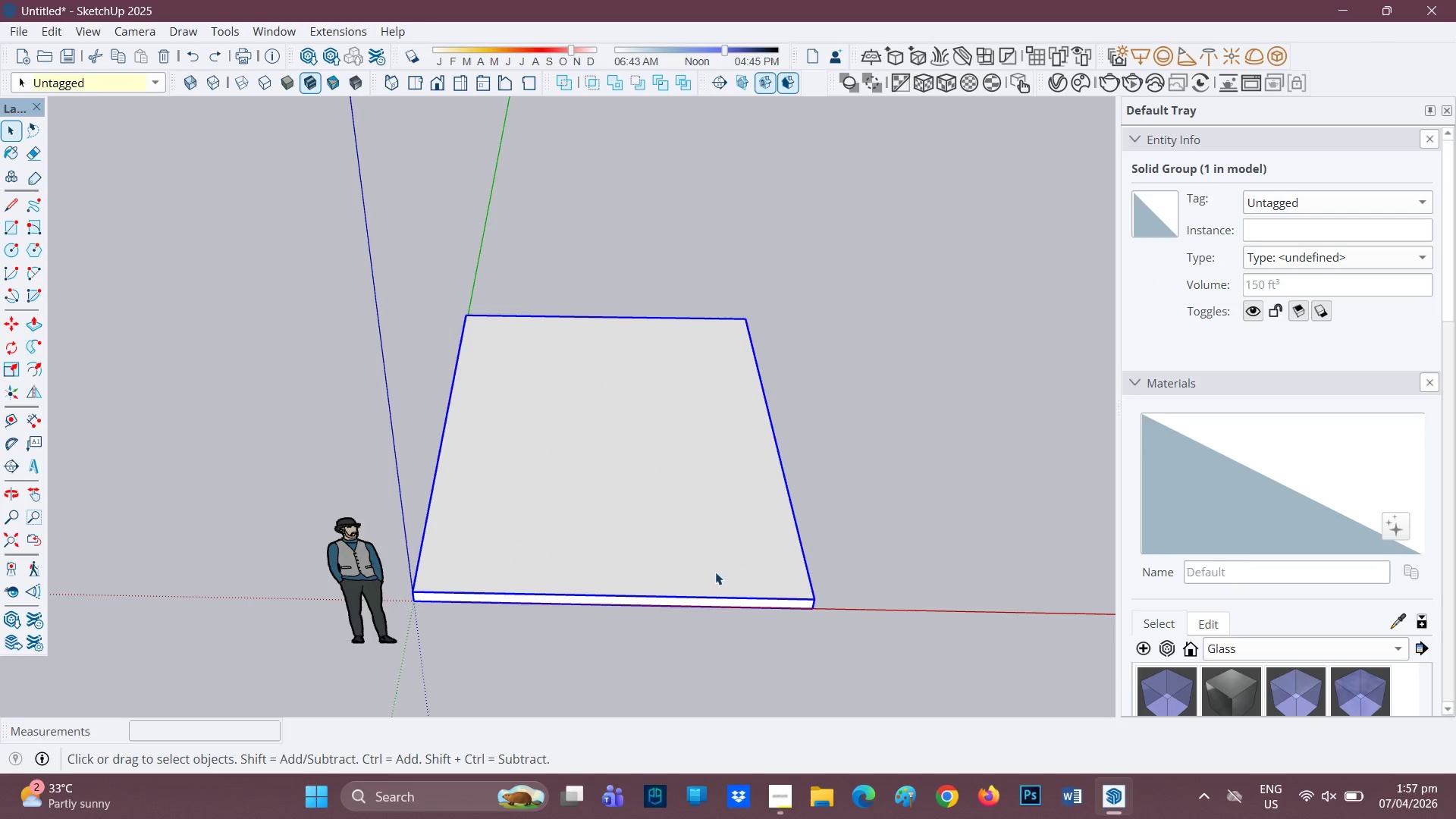 
right_click([698, 566])
 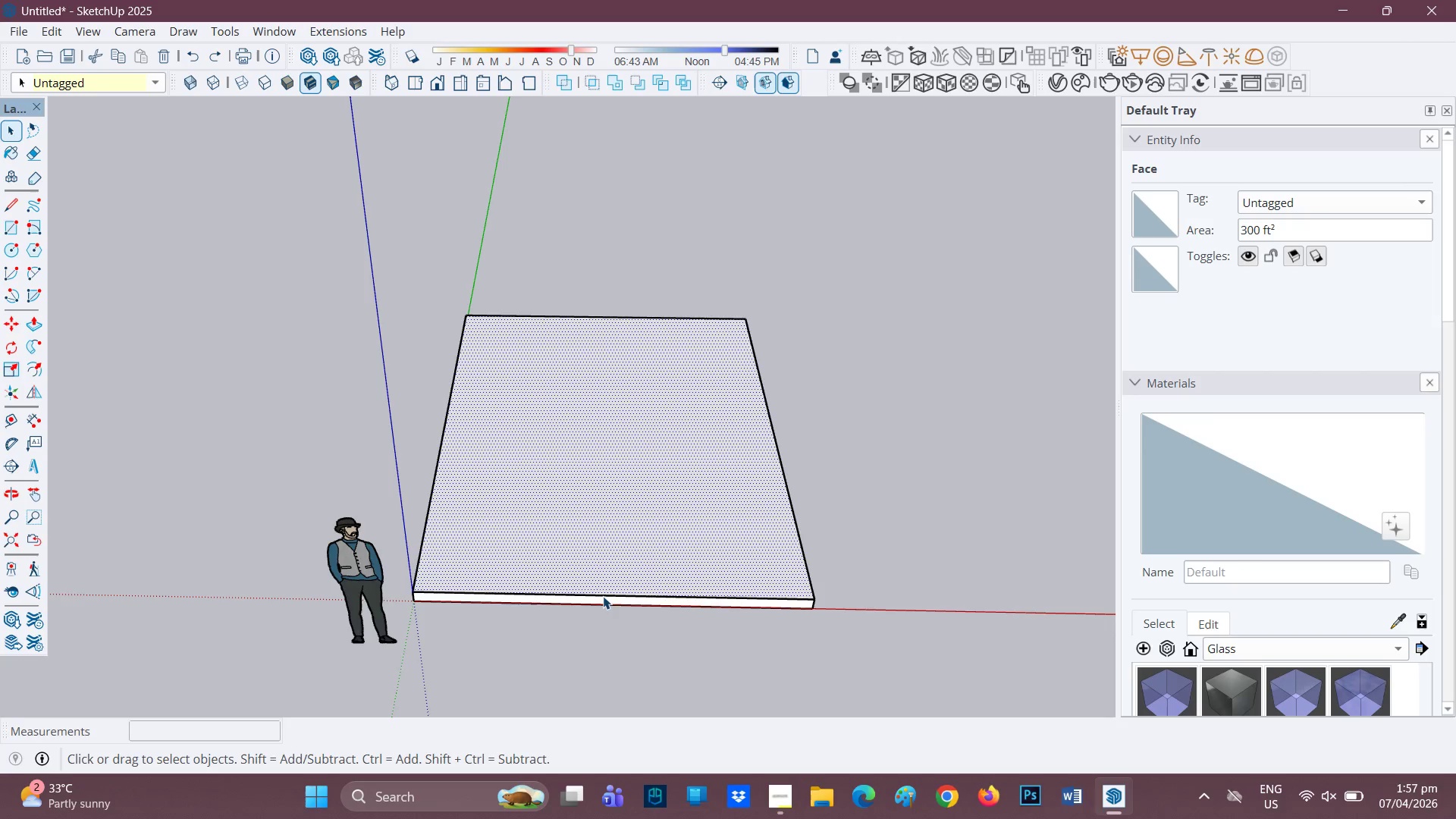 
scroll: coordinate [613, 619], scroll_direction: down, amount: 2.0
 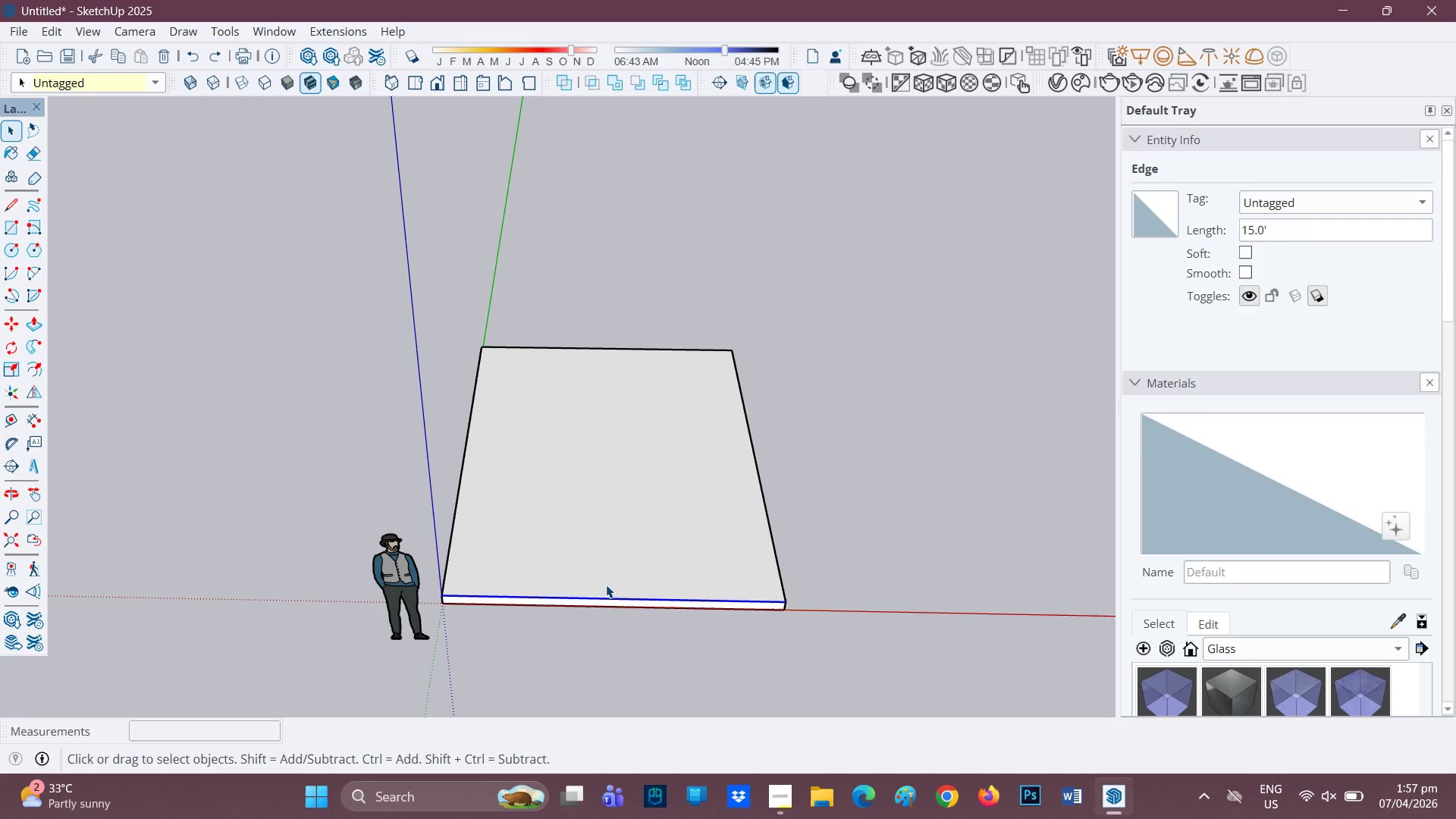 
key(Space)
 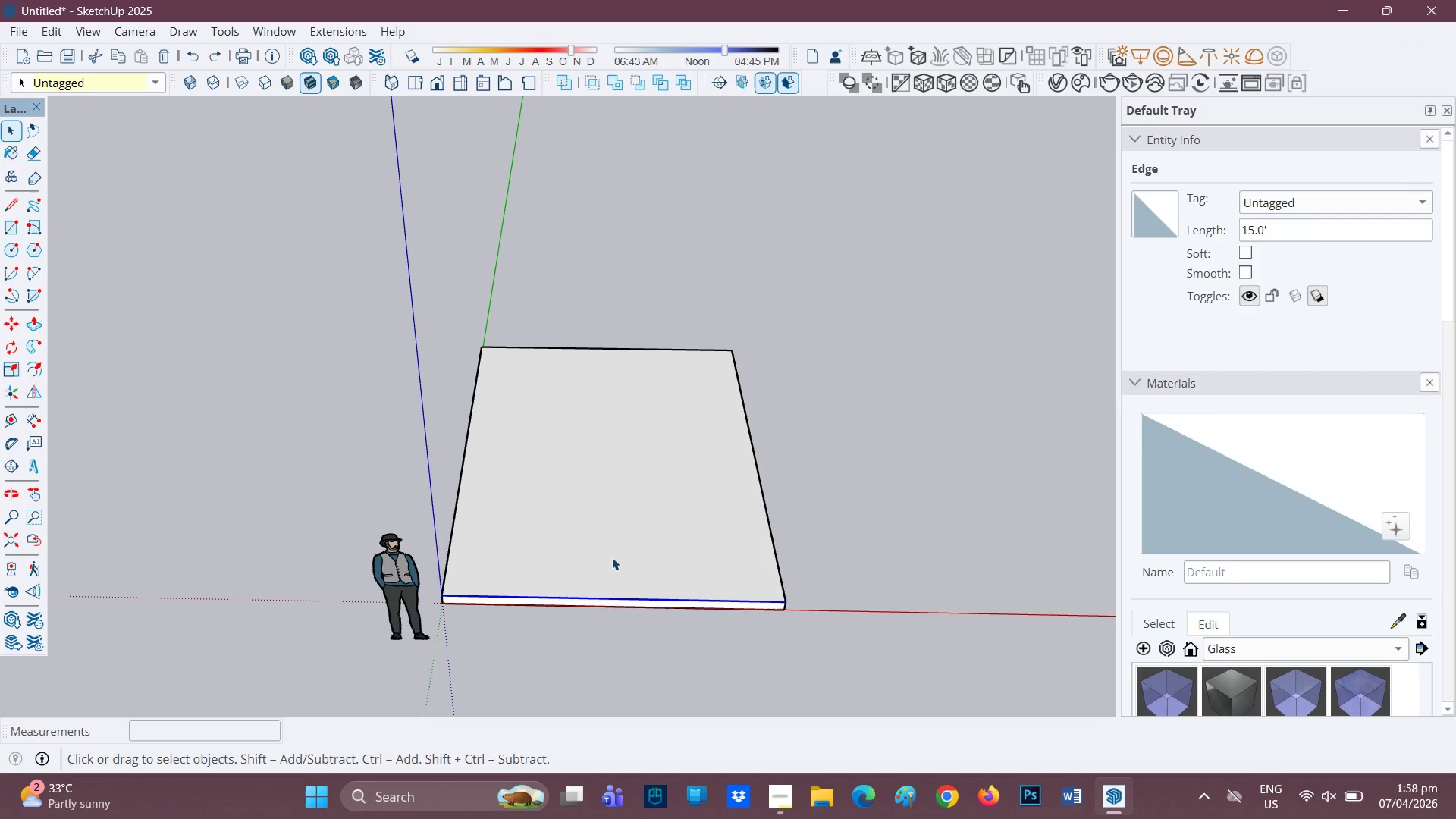 
left_click([613, 557])
 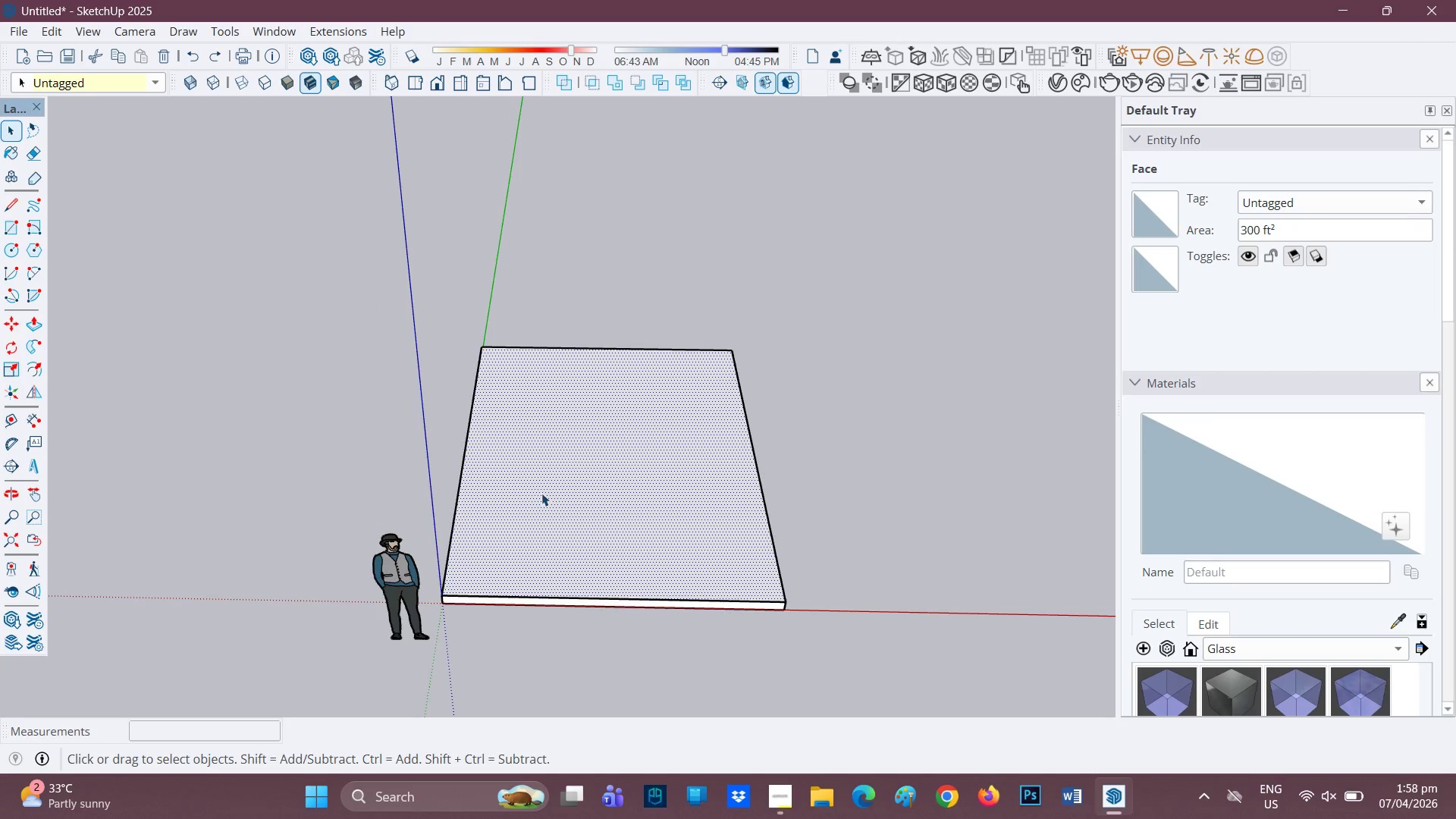 
double_click([541, 493])
 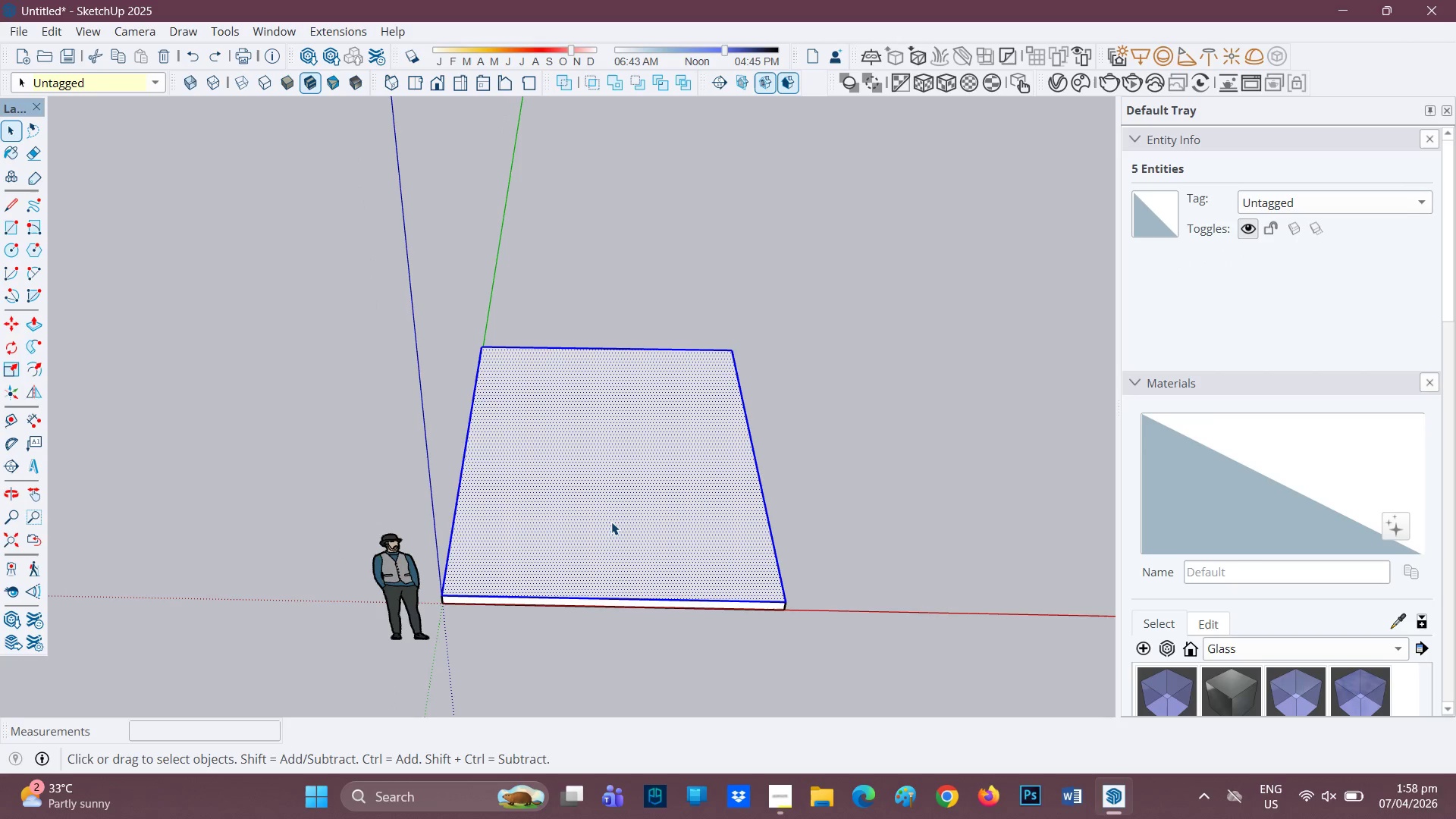 
scroll: coordinate [709, 609], scroll_direction: down, amount: 2.0
 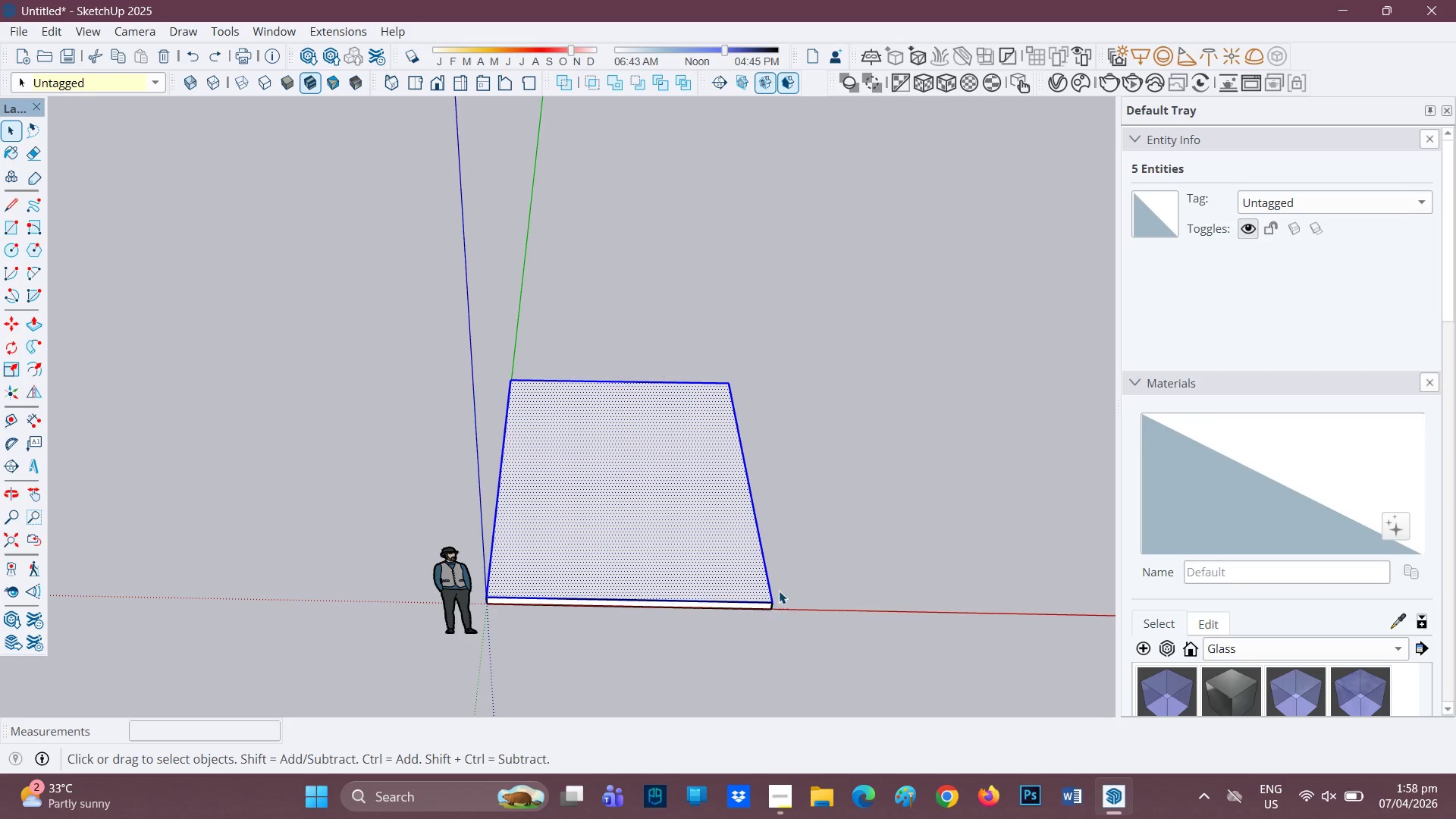 
left_click([827, 567])
 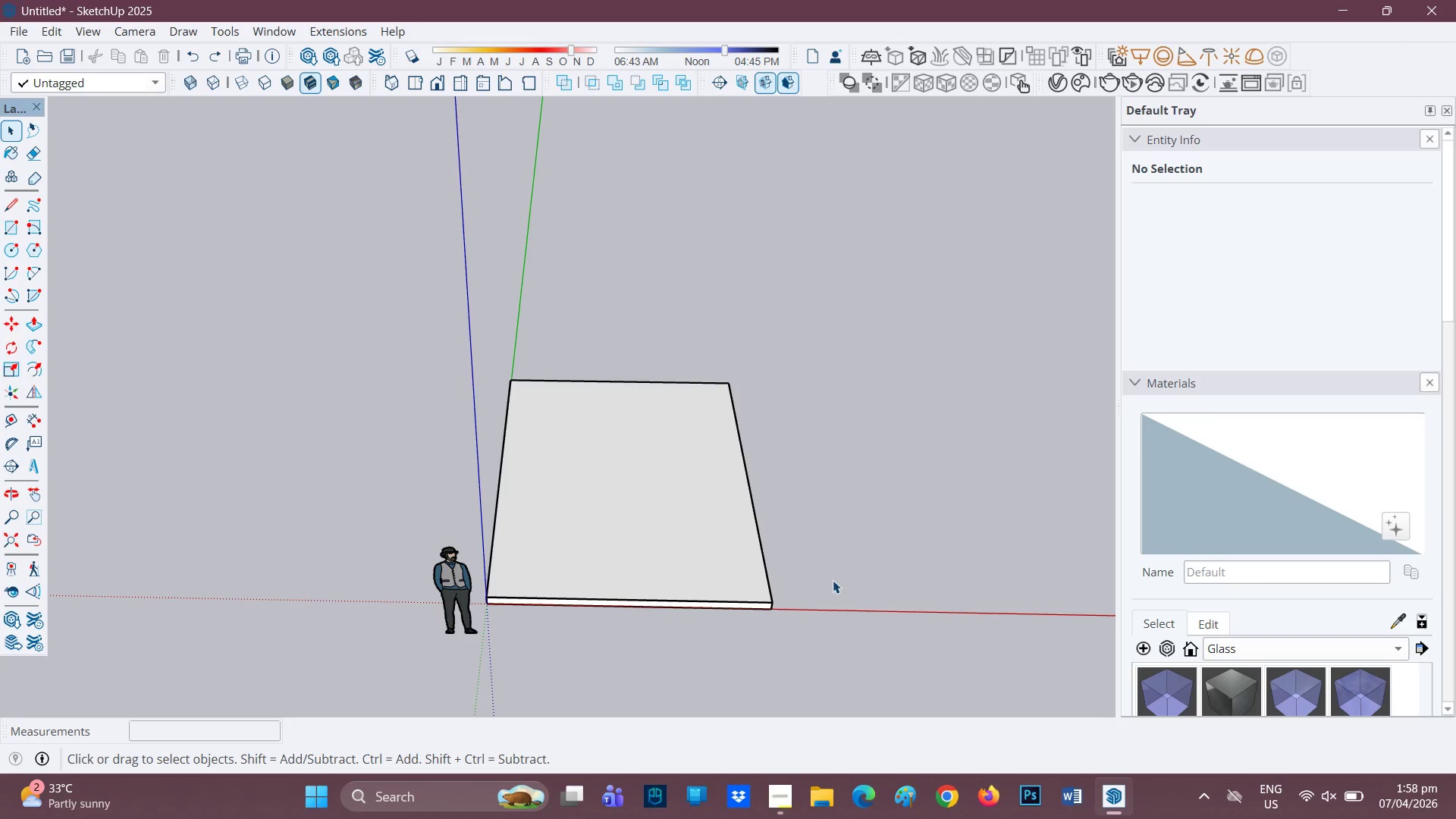 
type(hr)
 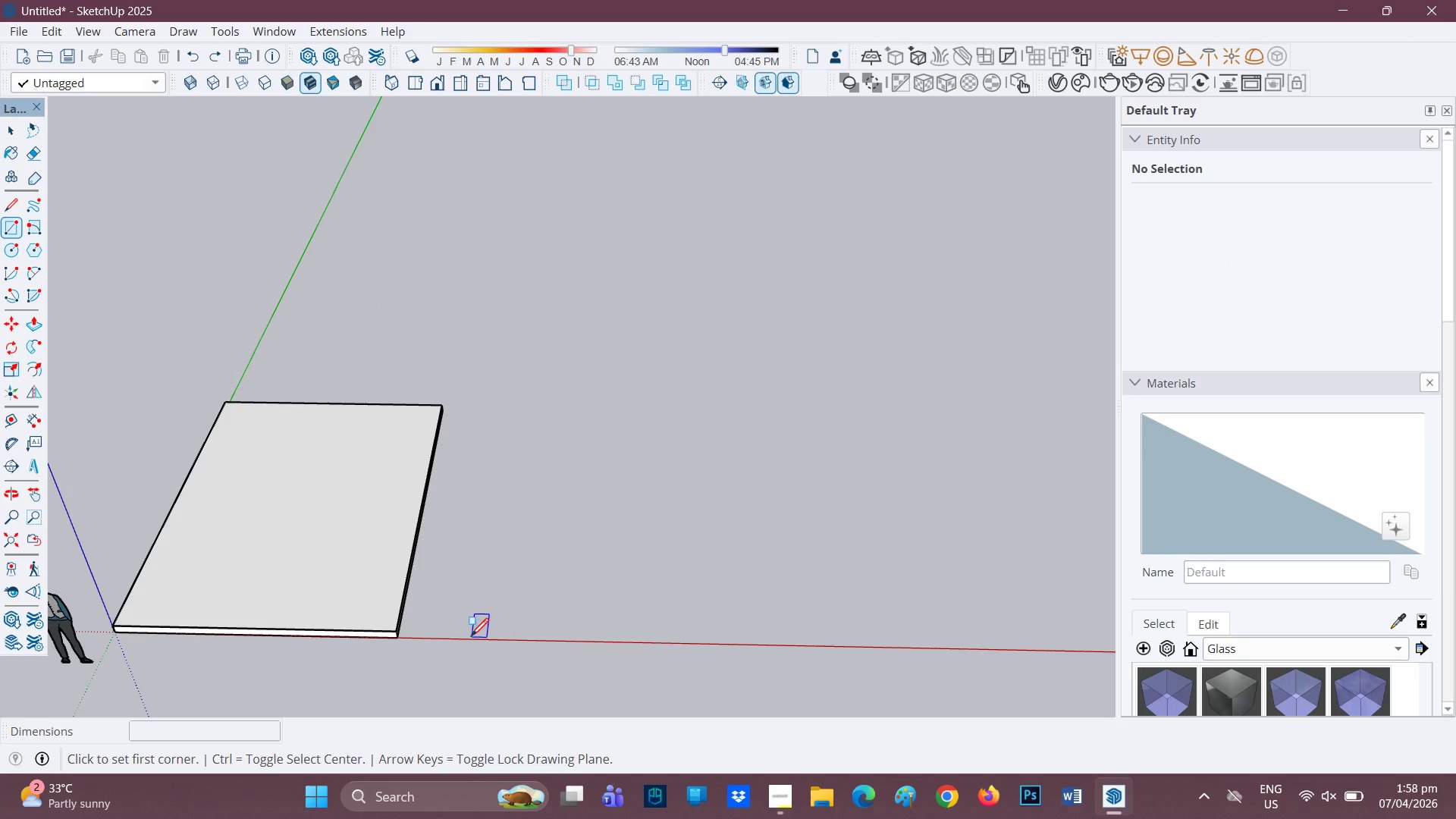 
left_click_drag(start_coordinate=[833, 576], to_coordinate=[456, 604])
 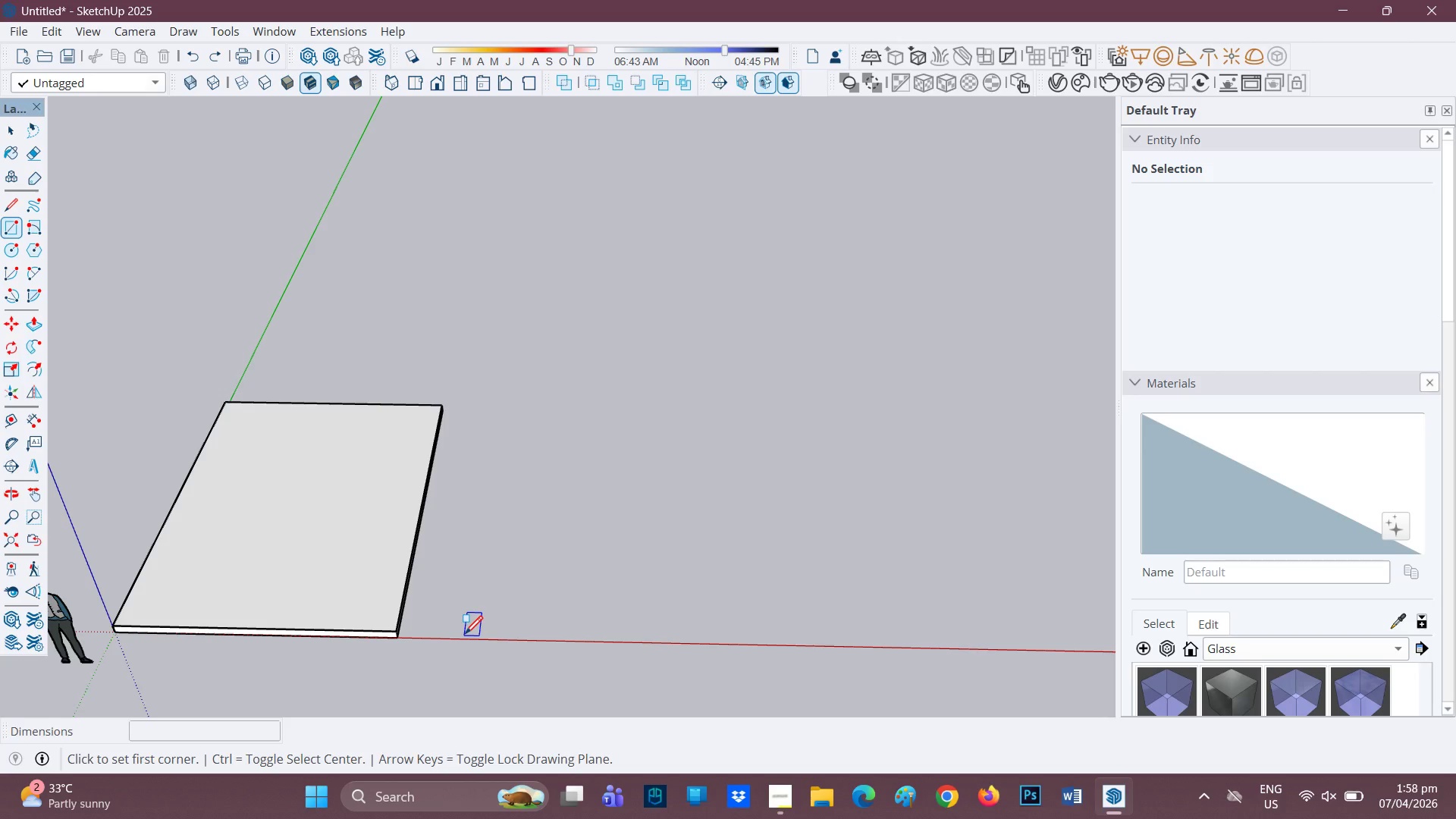 
left_click([465, 641])
 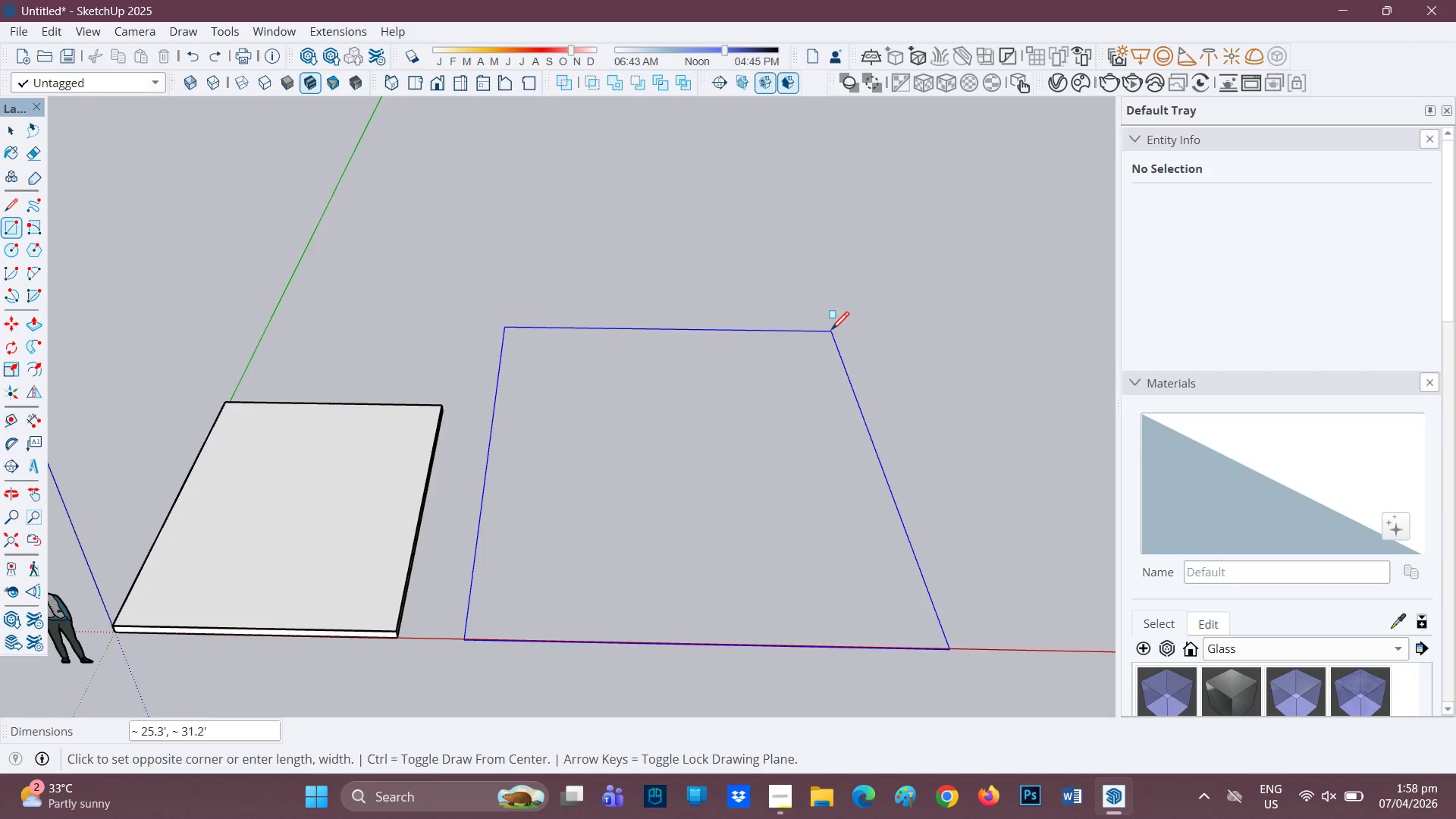 
wait(7.14)
 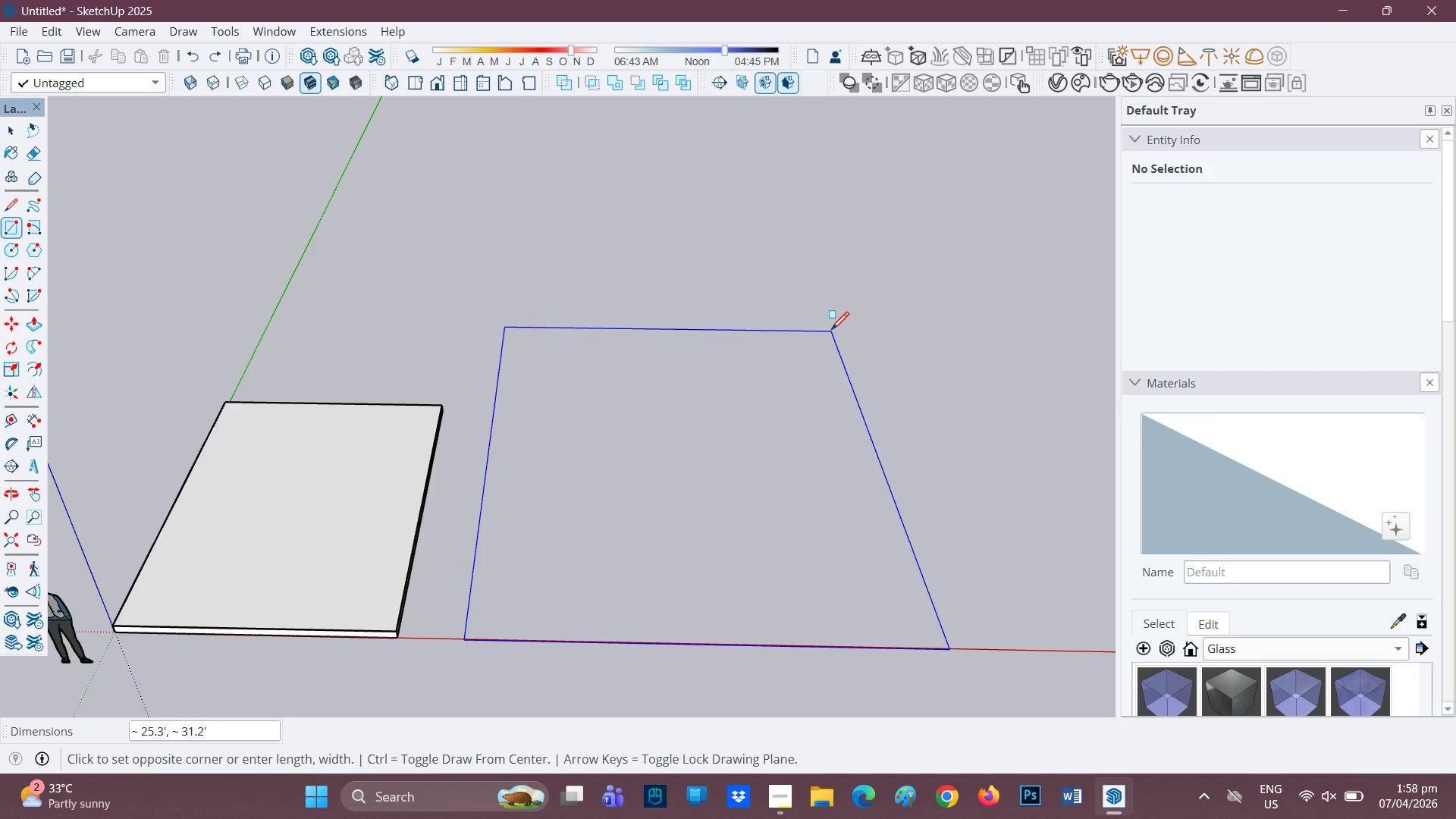 
type(26',21')
 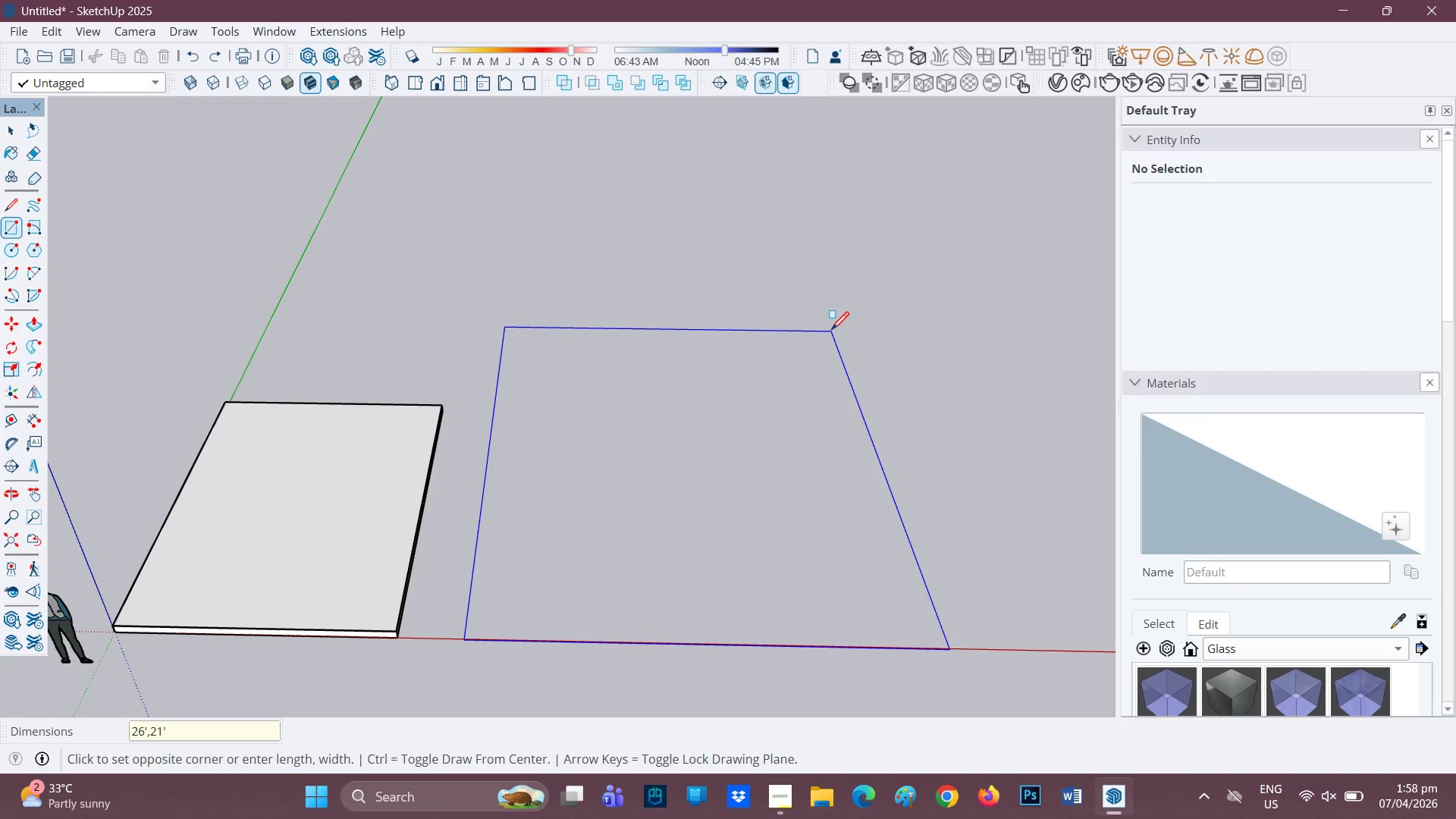 
key(Enter)
 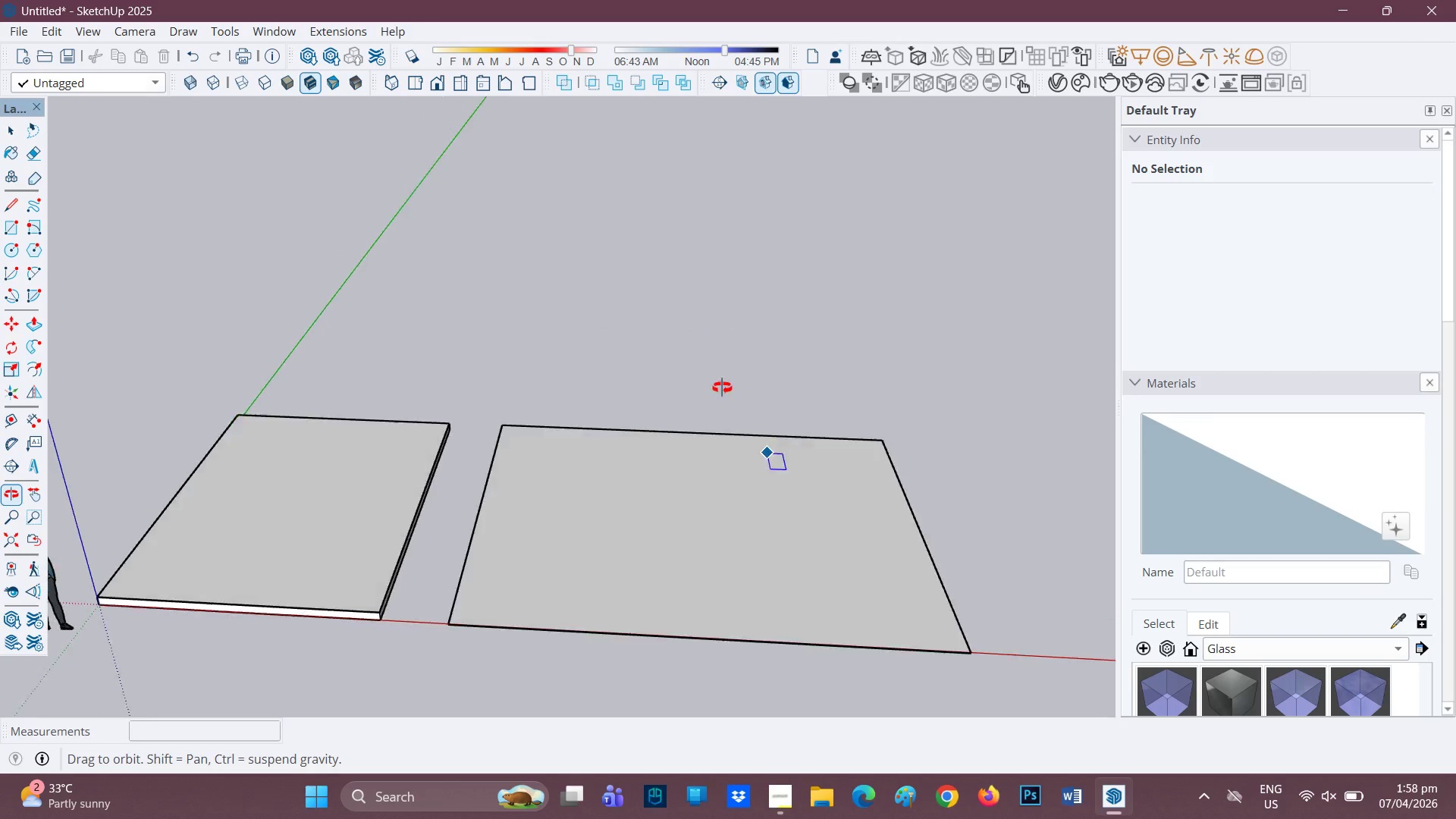 
scroll: coordinate [382, 534], scroll_direction: down, amount: 3.0
 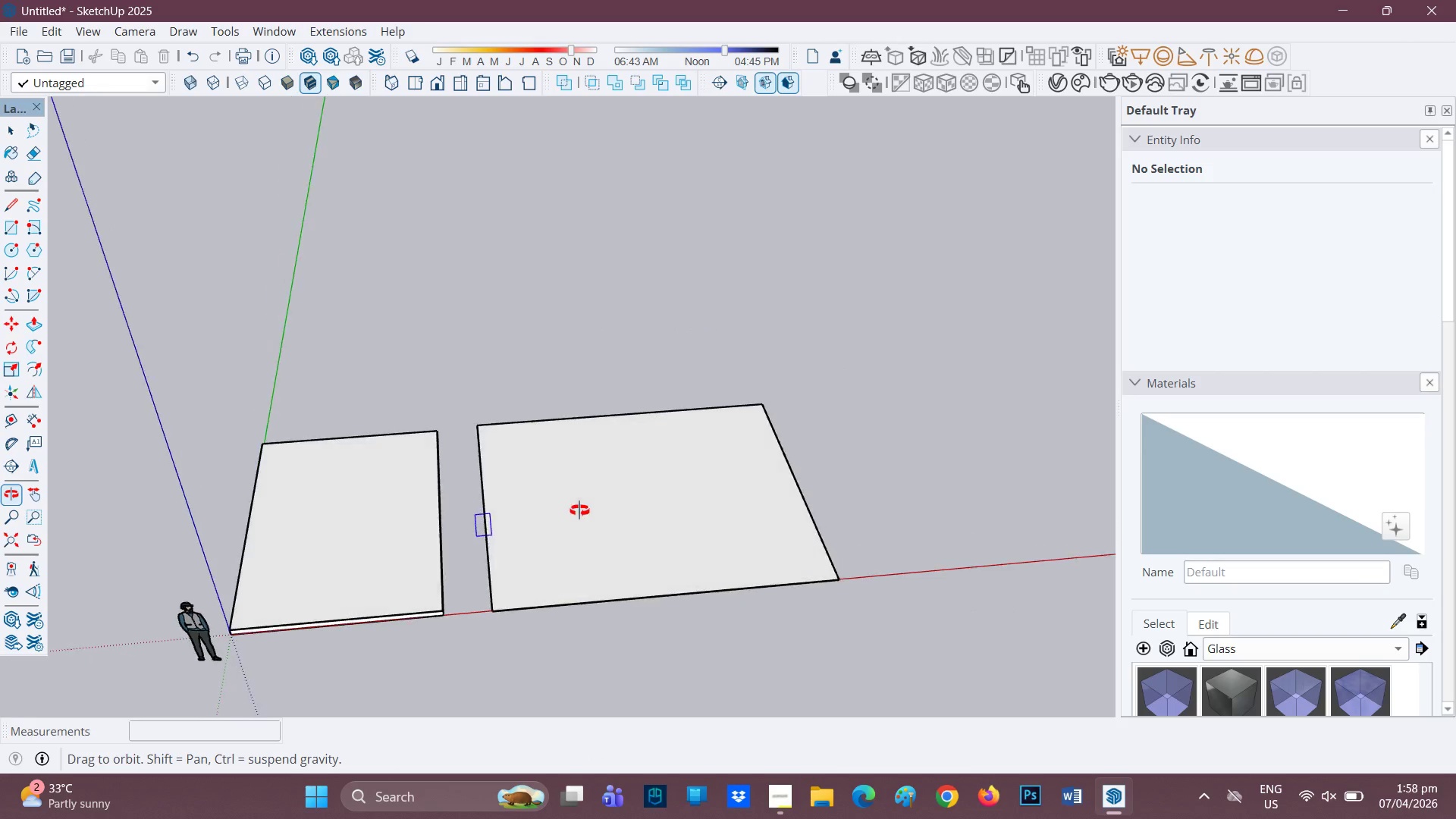 
key(Space)
 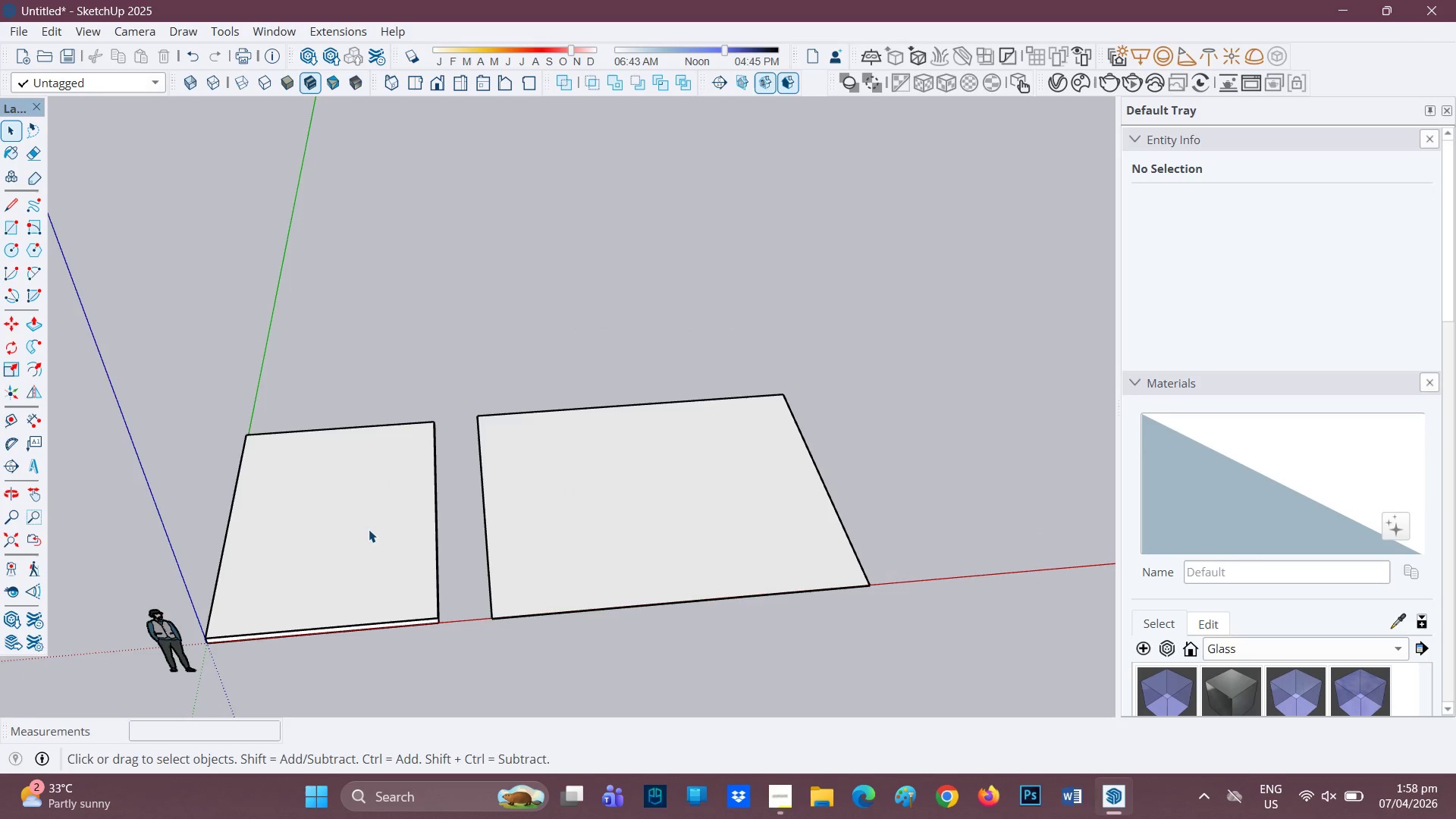 
scroll: coordinate [482, 534], scroll_direction: up, amount: 1.0
 